 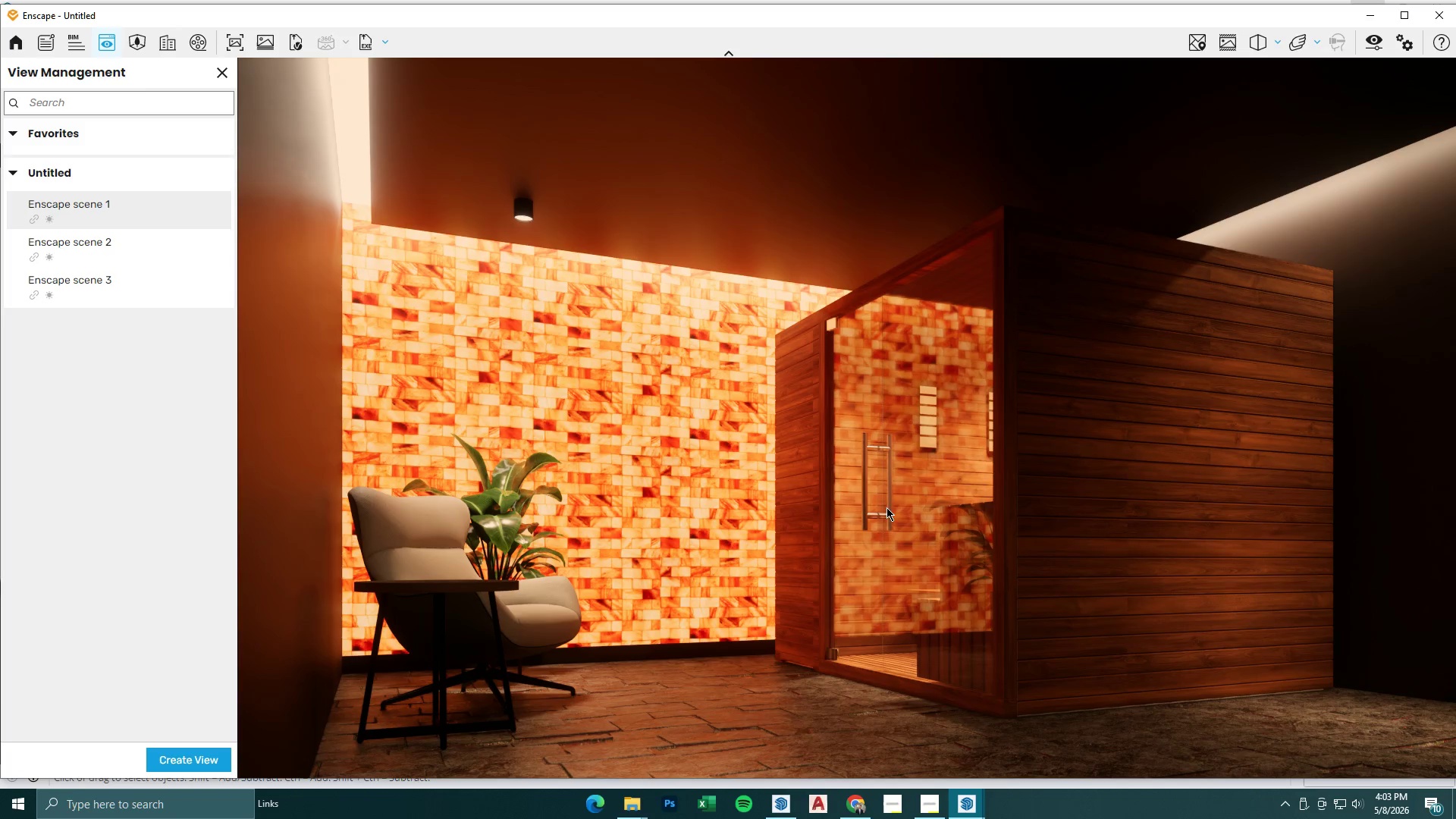 
hold_key(key=D, duration=0.33)
 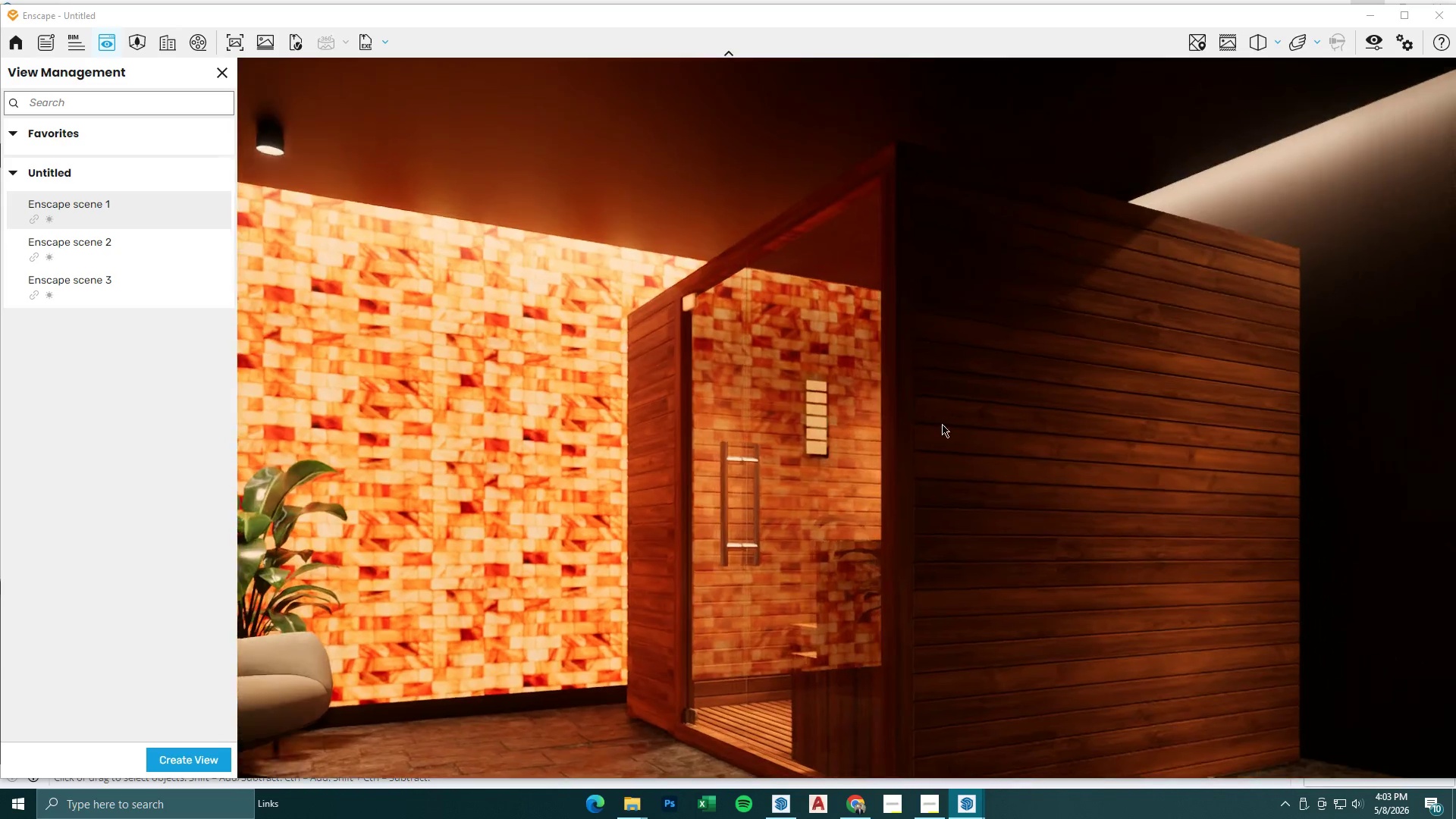 
hold_key(key=W, duration=0.55)
 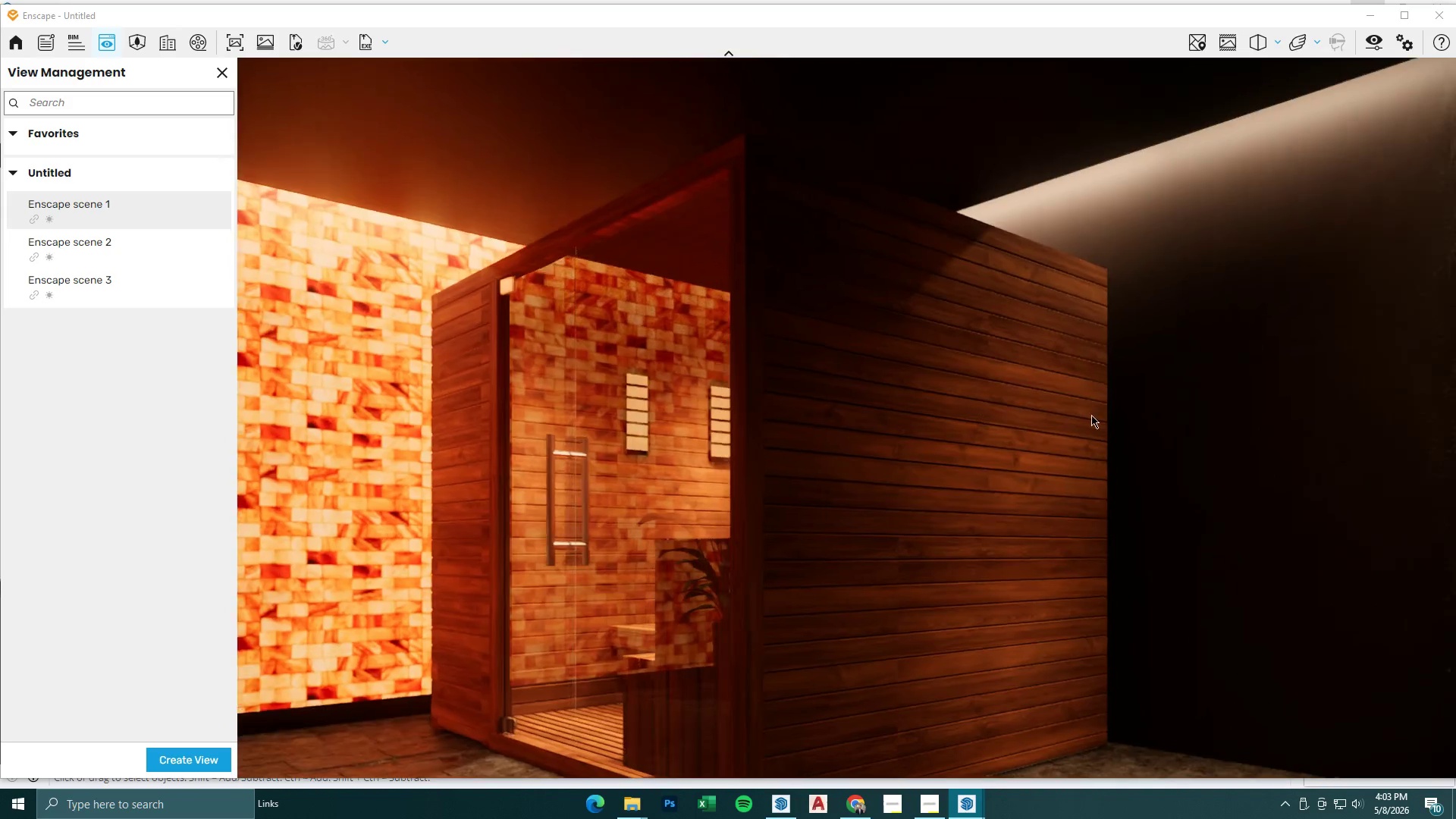 
type(aawasdsdsds)
 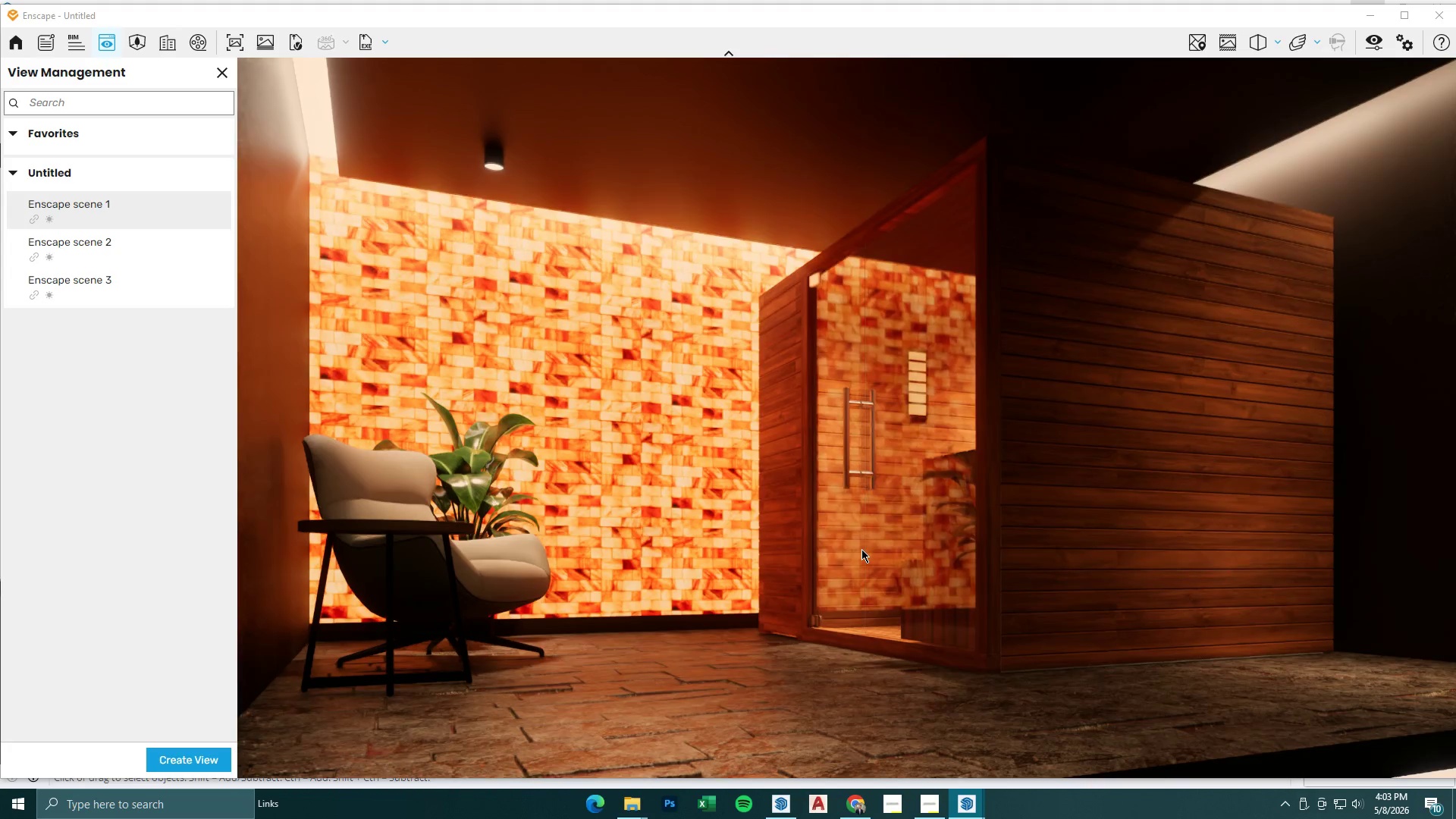 
type(dws)
 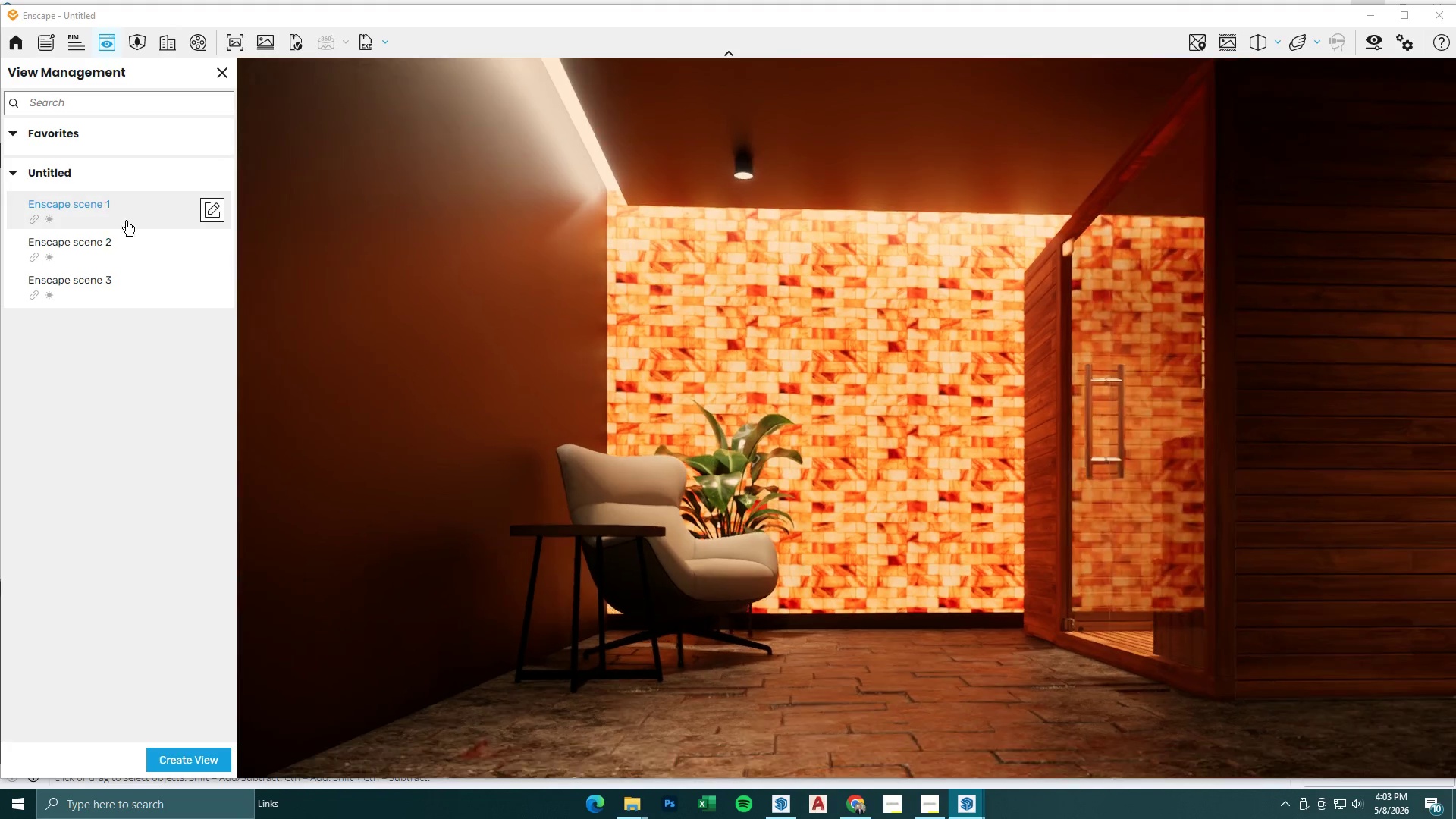 
left_click([125, 220])
 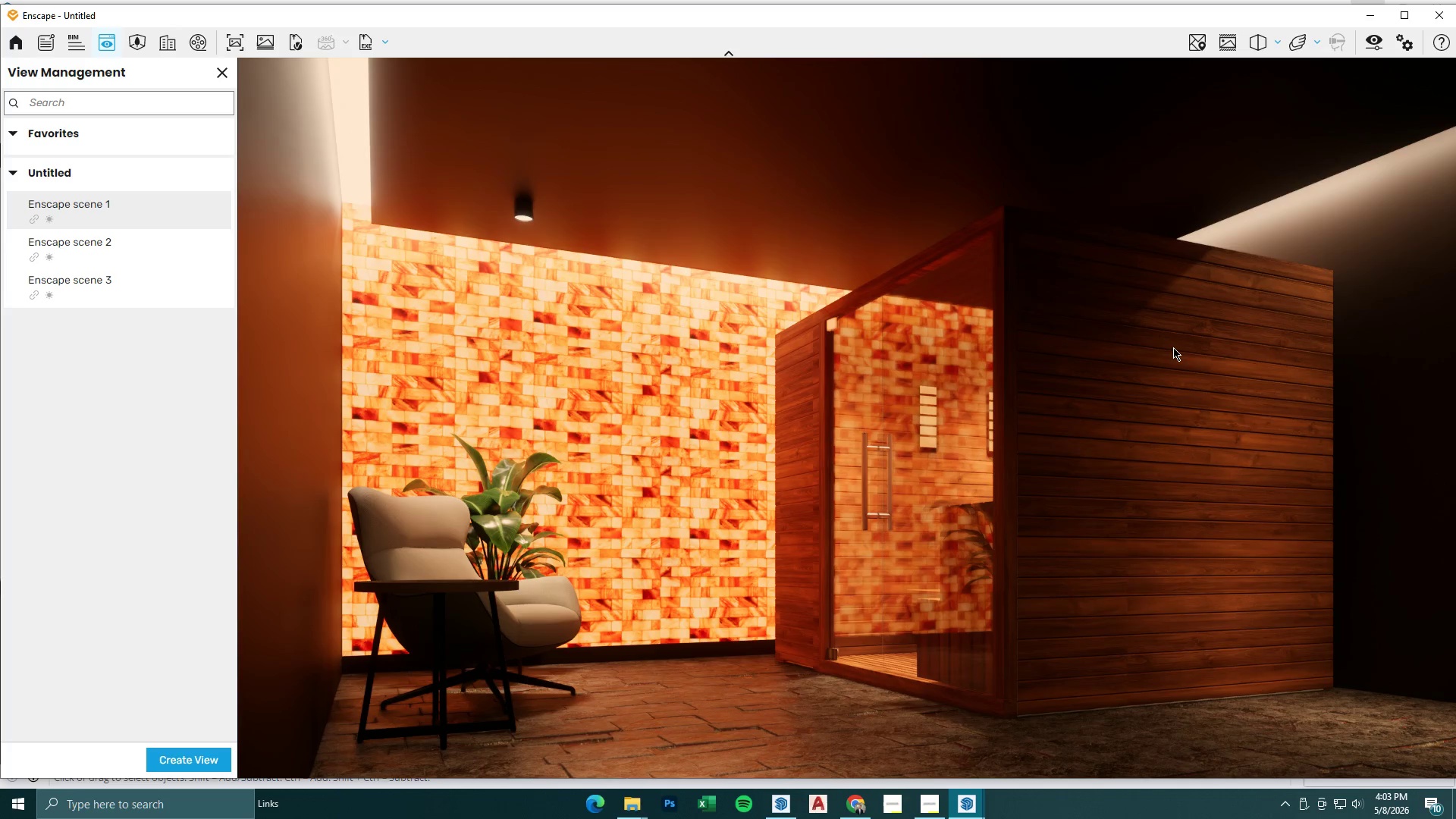 
wait(7.2)
 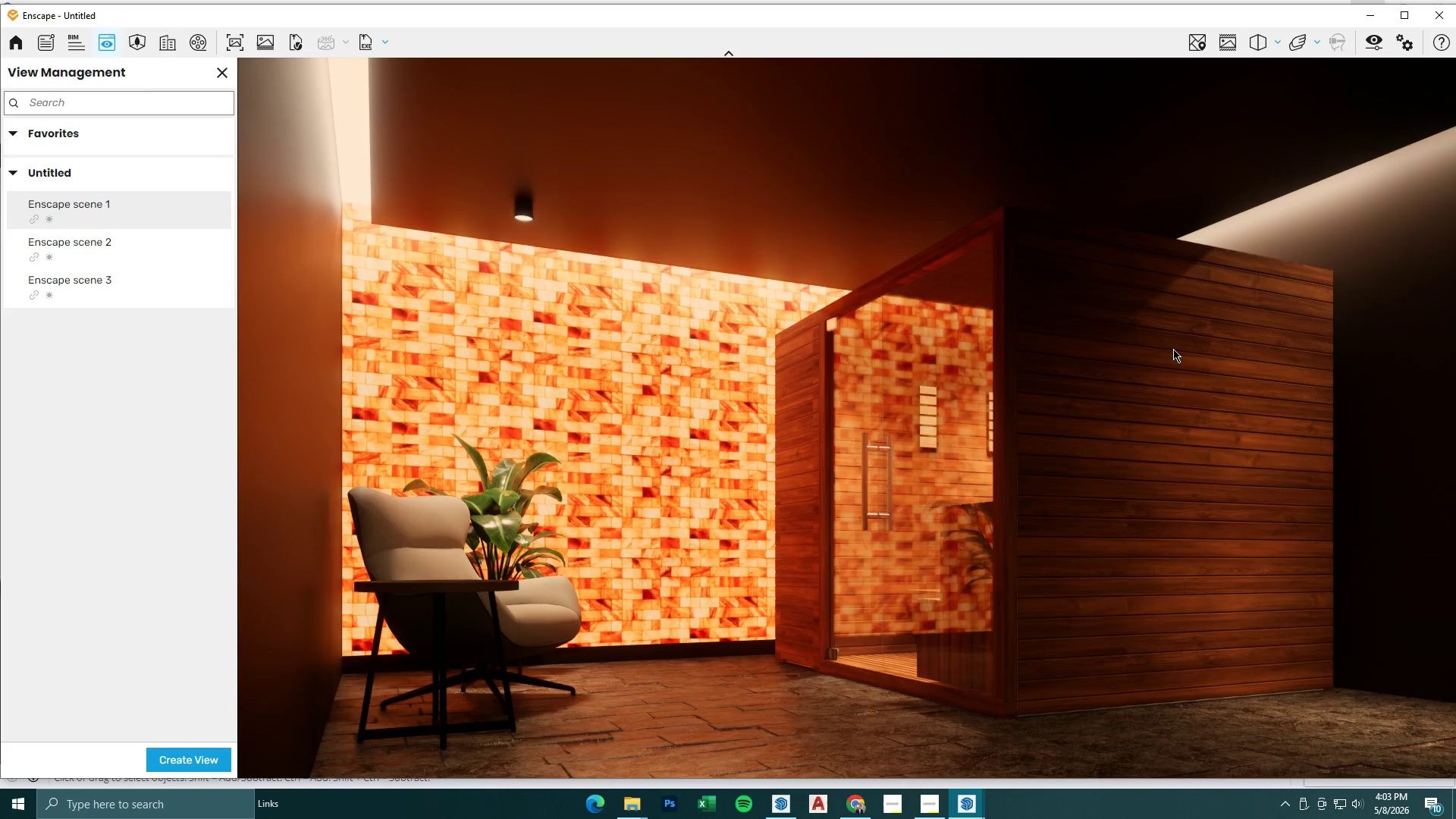 
mouse_move([1334, 43])
 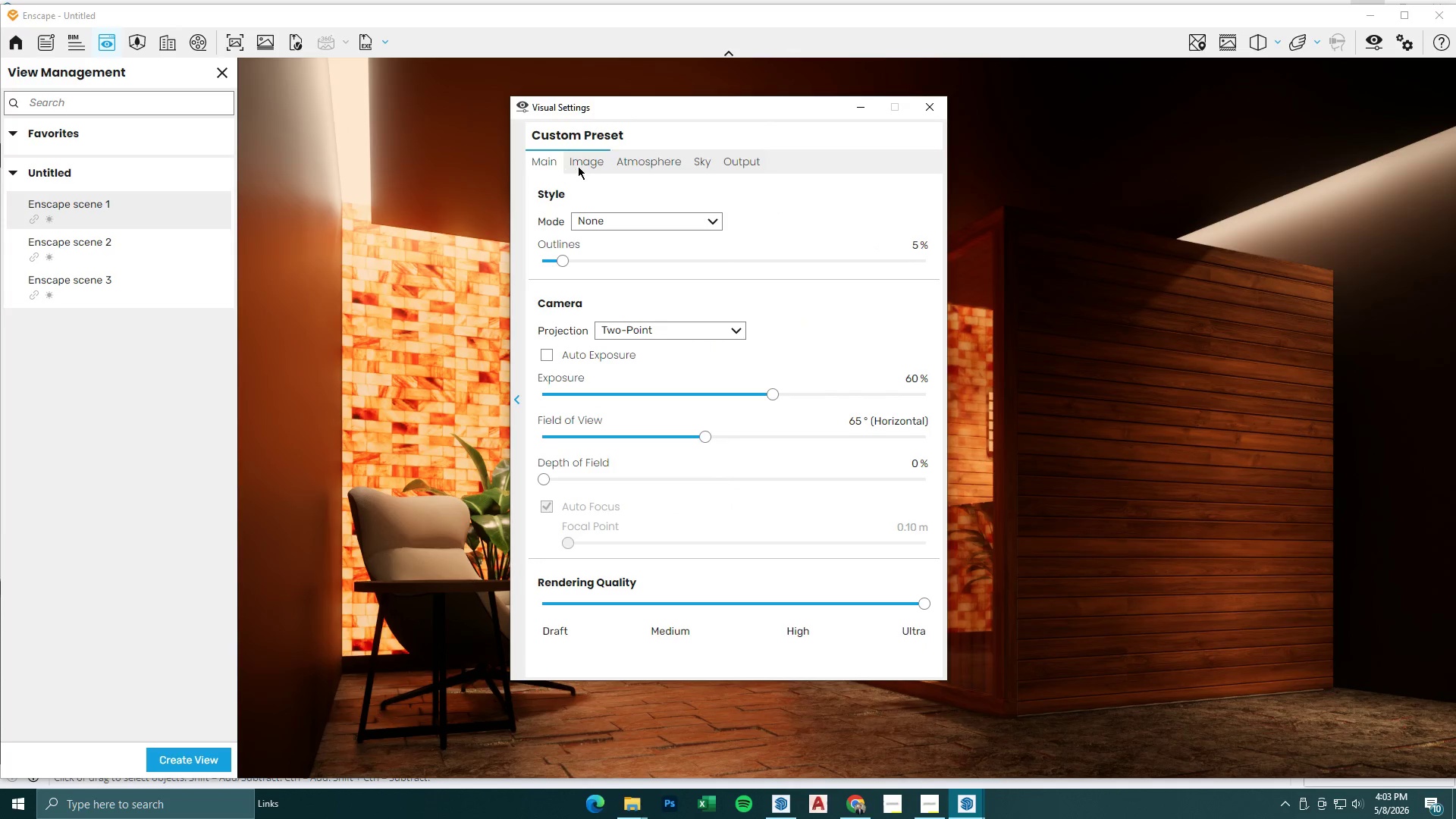 
left_click_drag(start_coordinate=[544, 475], to_coordinate=[582, 478])
 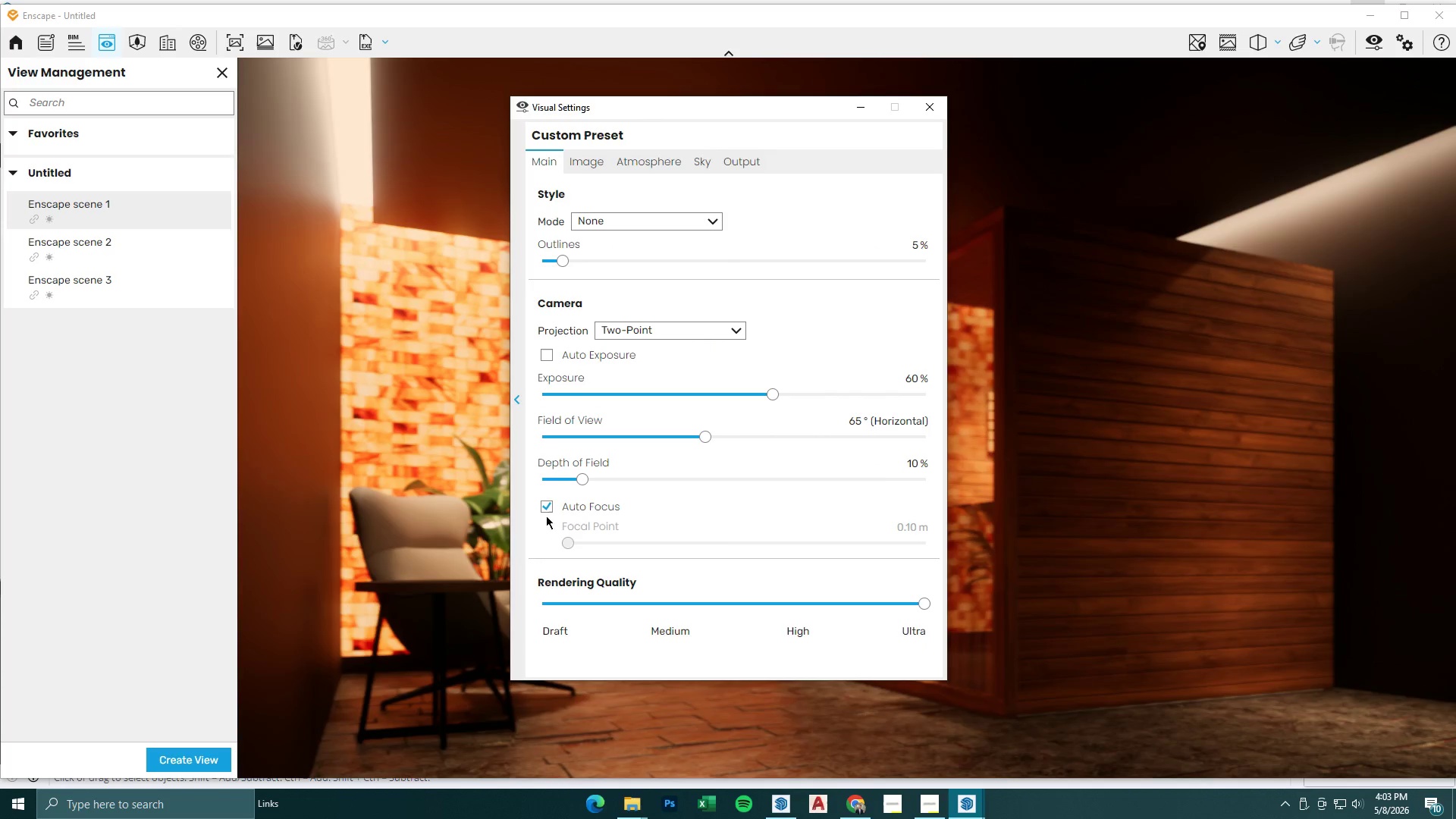 
left_click([546, 508])
 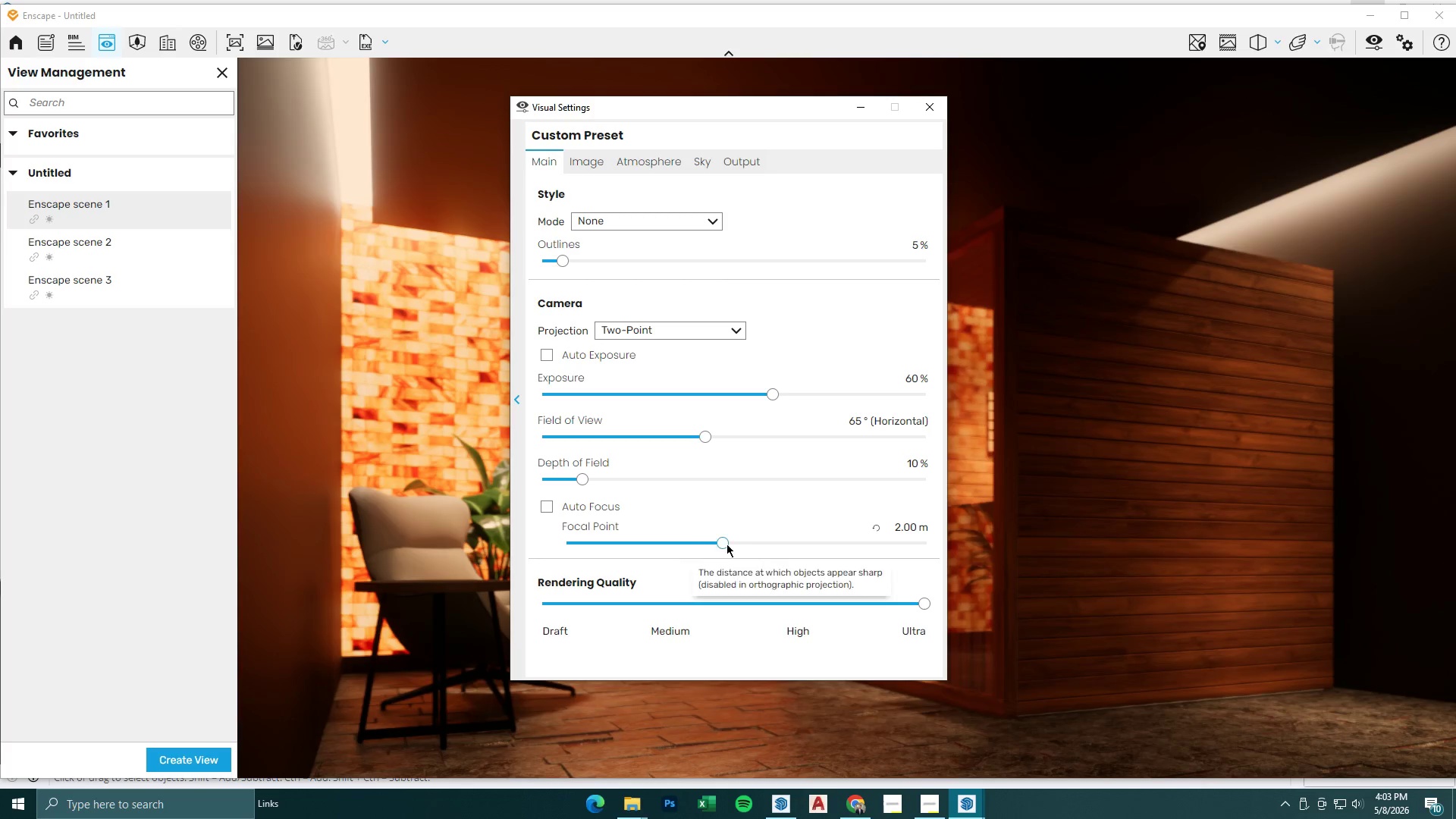 
left_click_drag(start_coordinate=[713, 543], to_coordinate=[758, 549])
 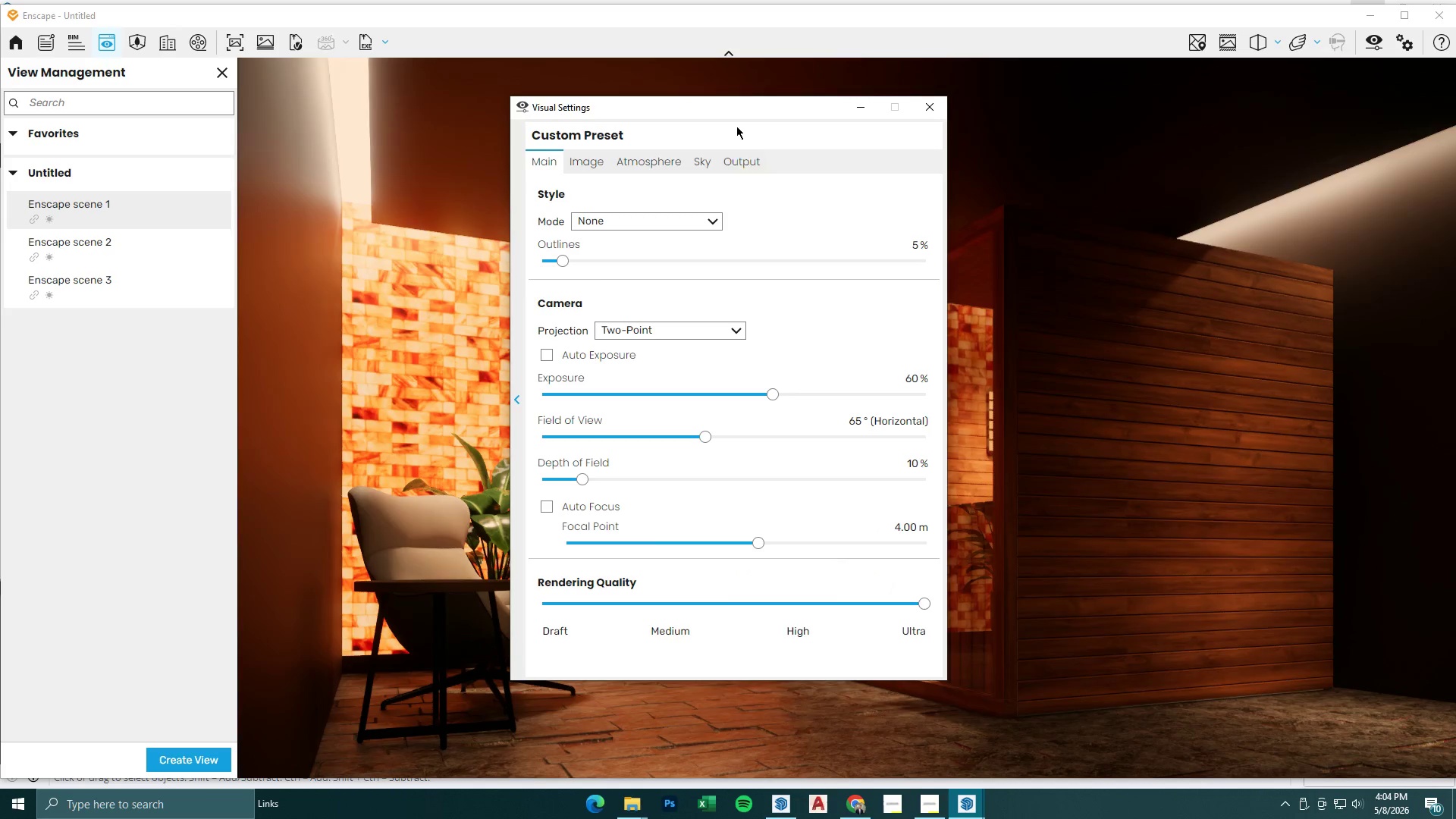 
left_click_drag(start_coordinate=[739, 101], to_coordinate=[1031, 171])
 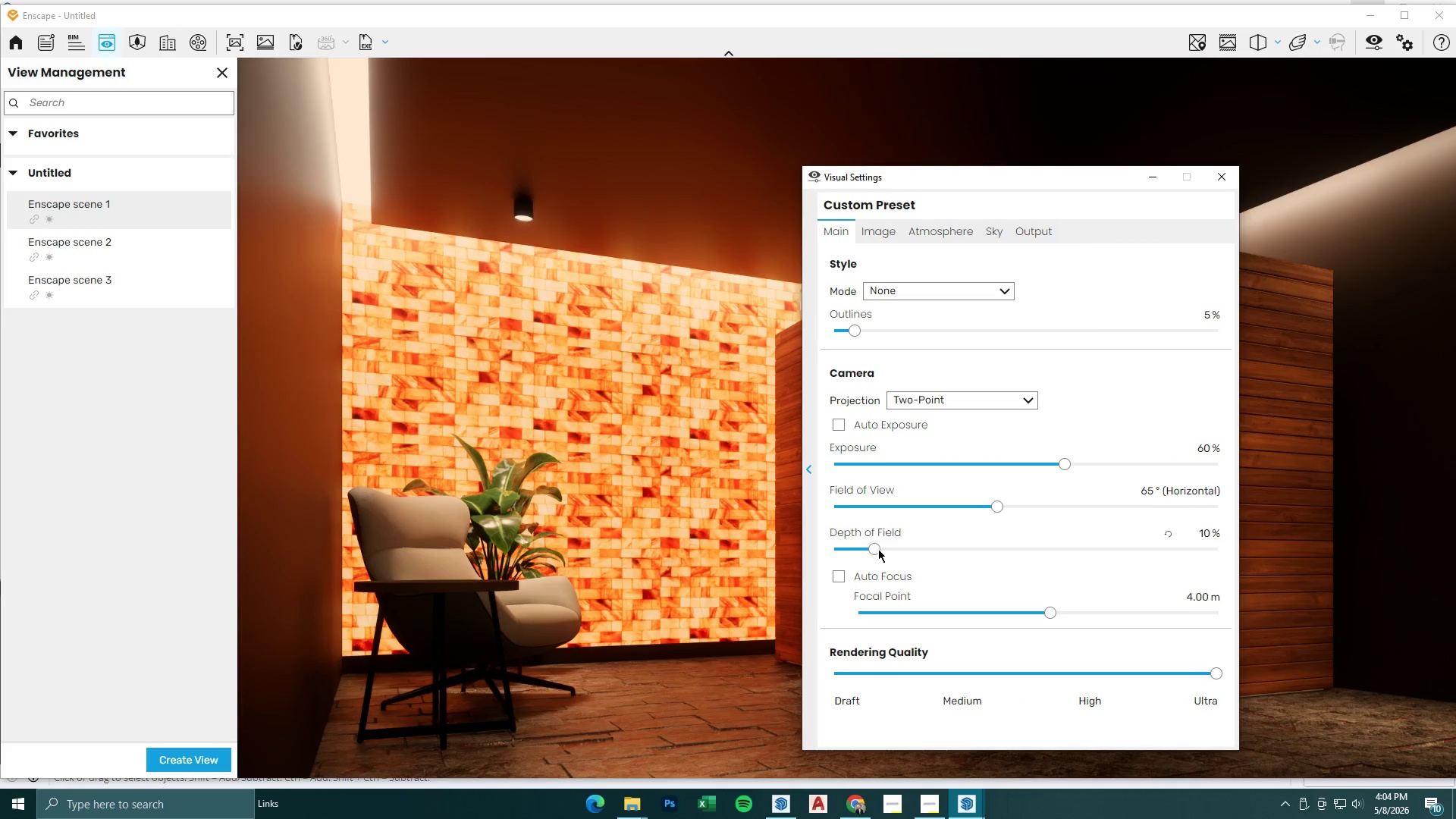 
left_click_drag(start_coordinate=[874, 548], to_coordinate=[859, 550])
 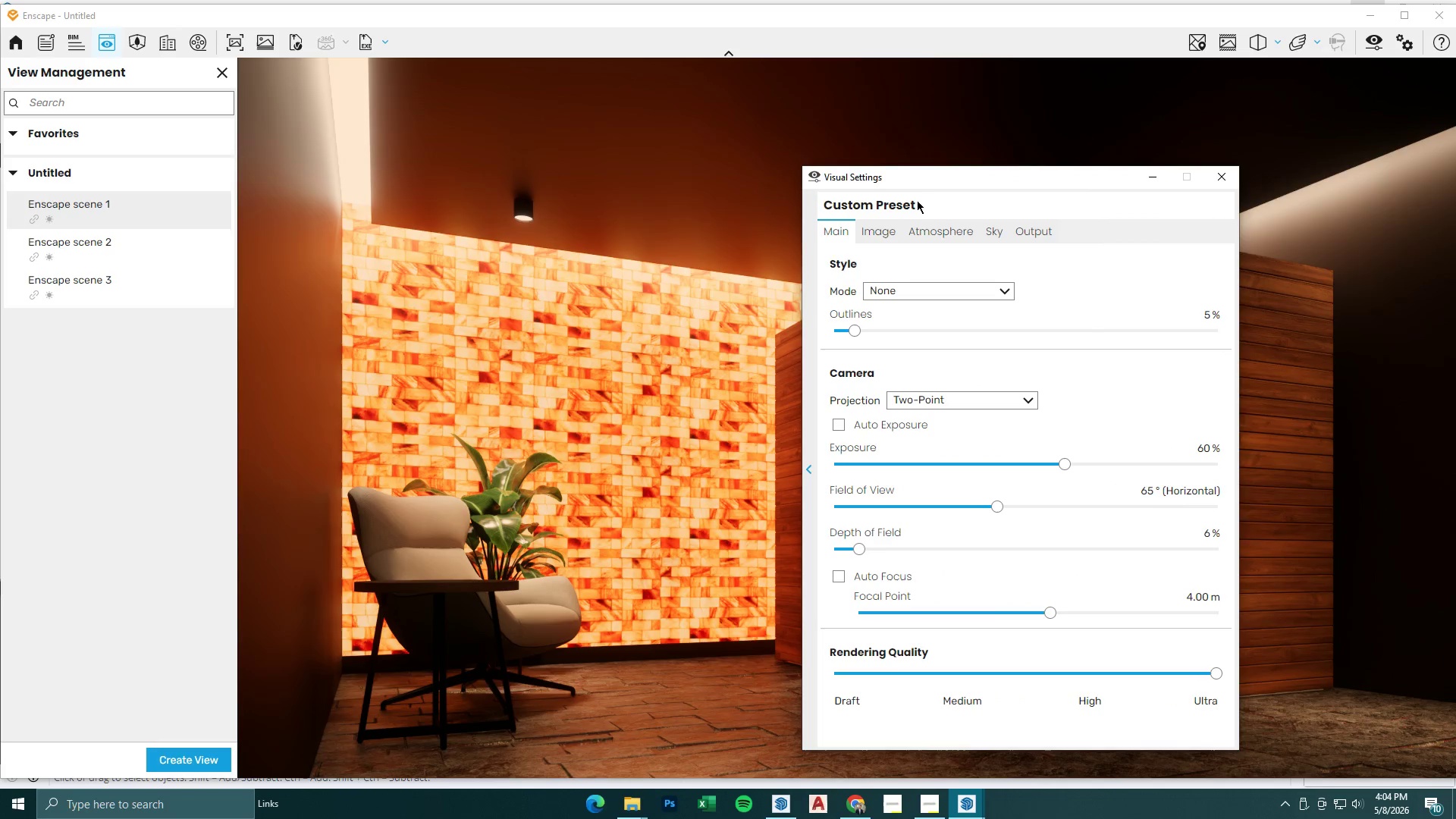 
left_click_drag(start_coordinate=[929, 182], to_coordinate=[635, 175])
 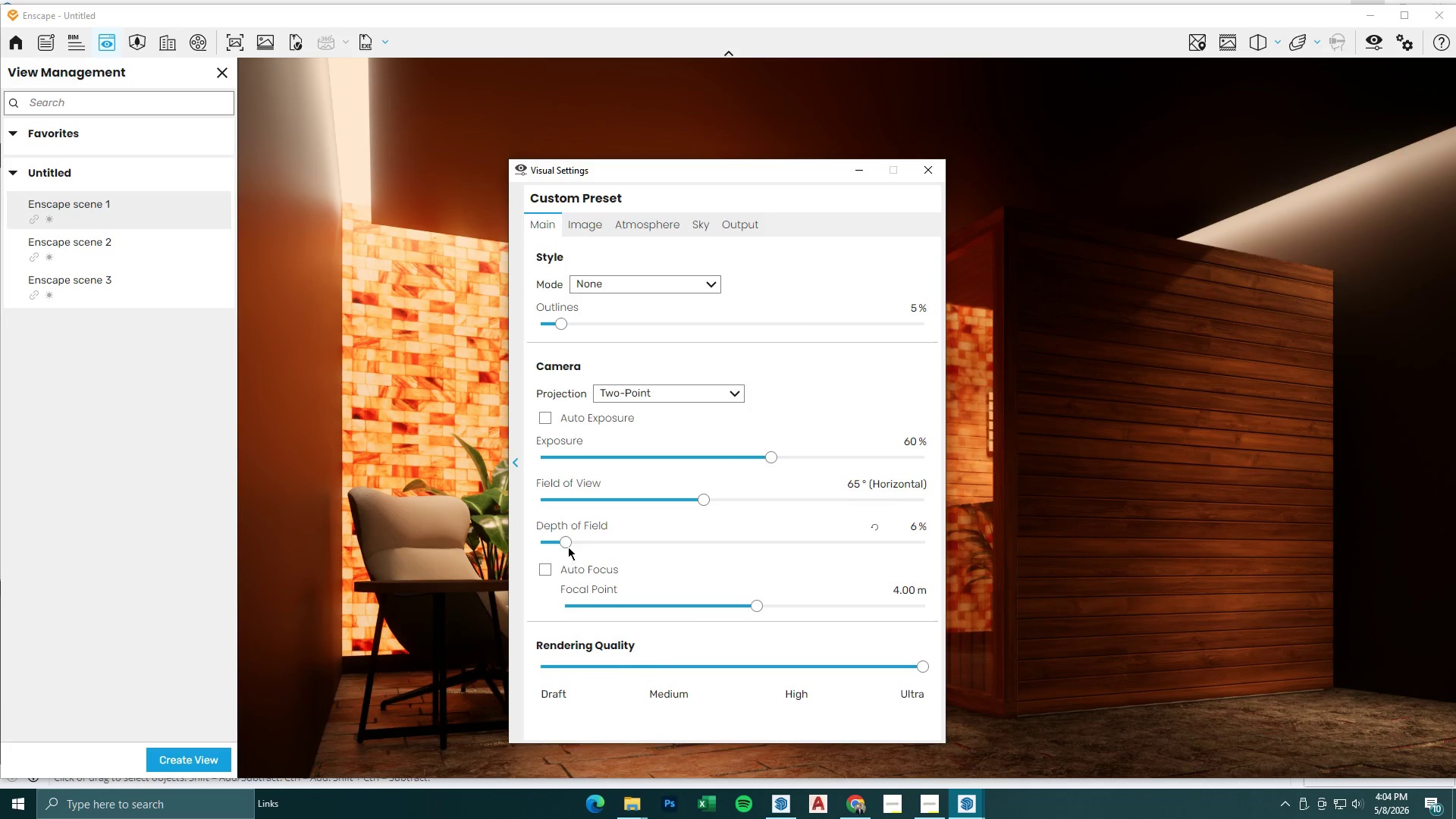 
left_click_drag(start_coordinate=[567, 543], to_coordinate=[576, 544])
 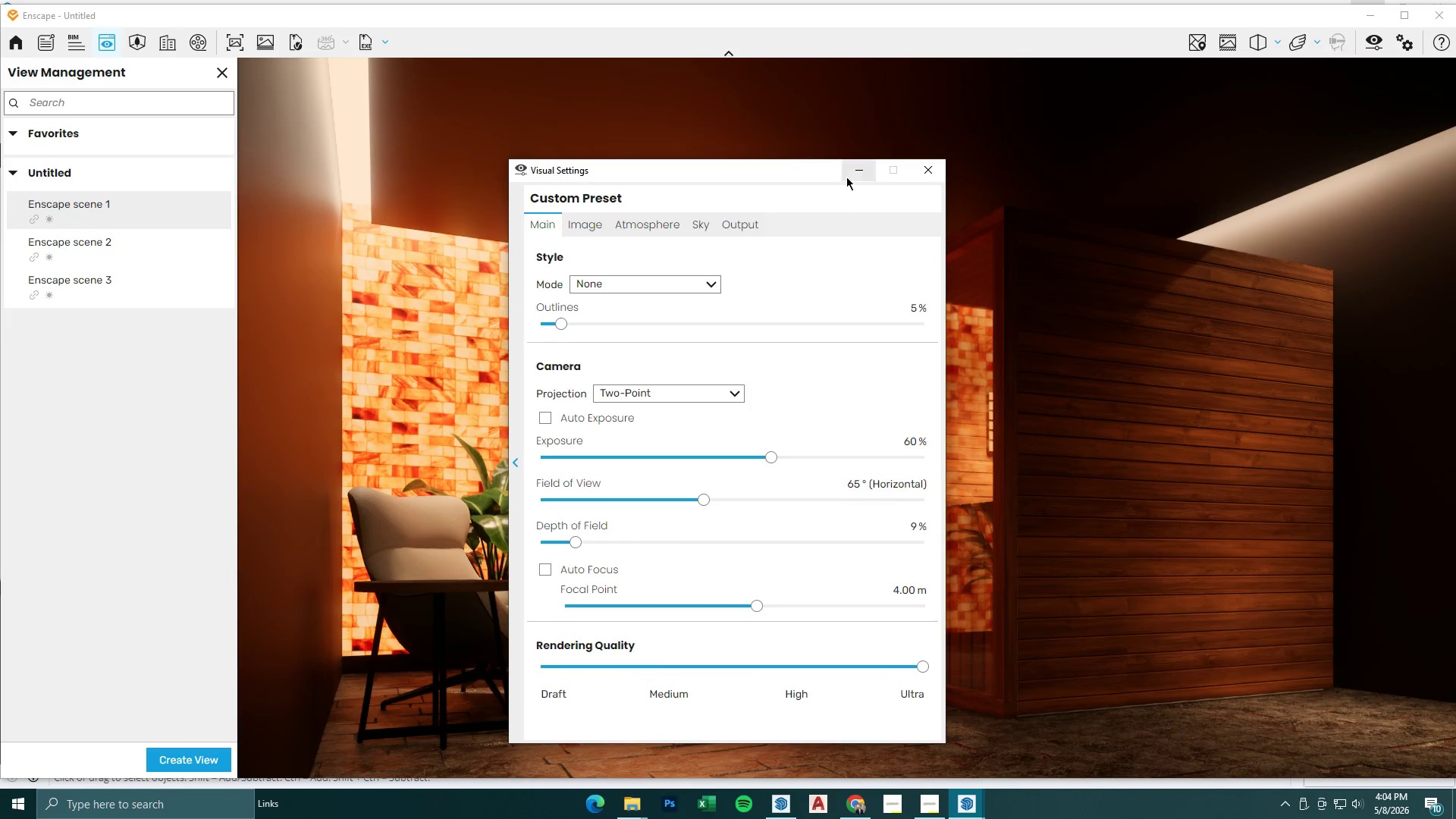 
left_click([853, 169])
 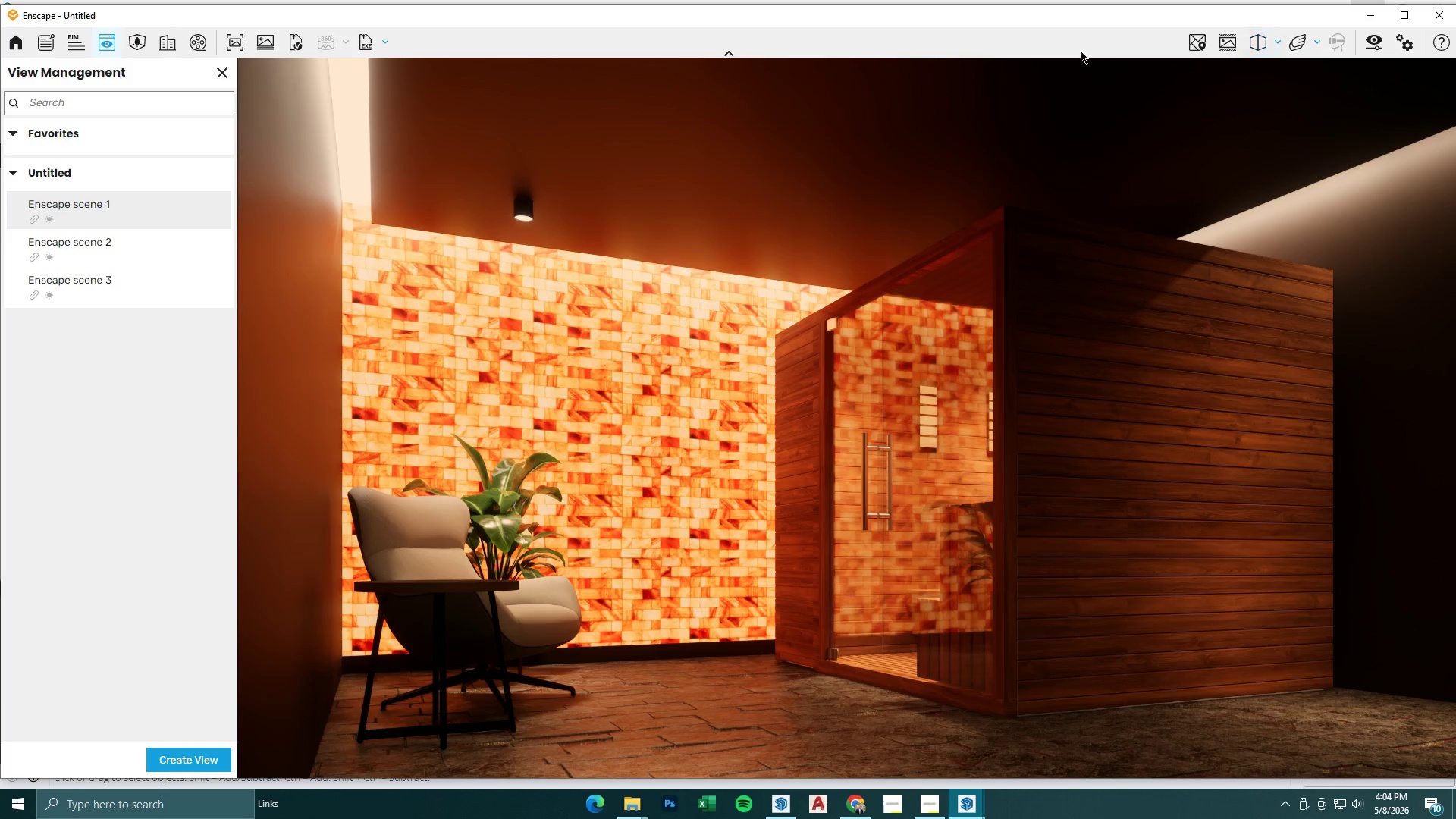 
wait(7.98)
 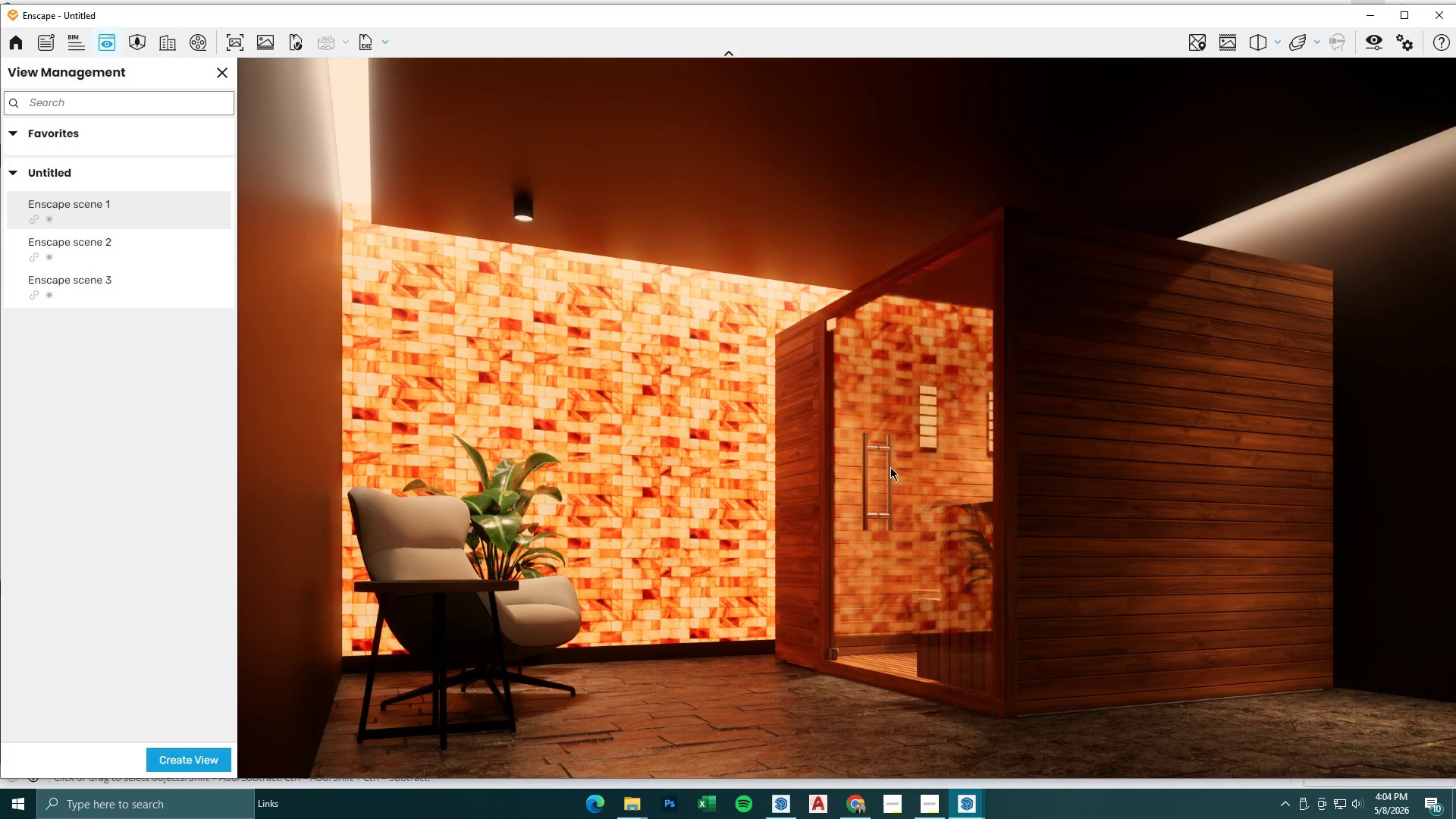 
left_click([237, 42])
 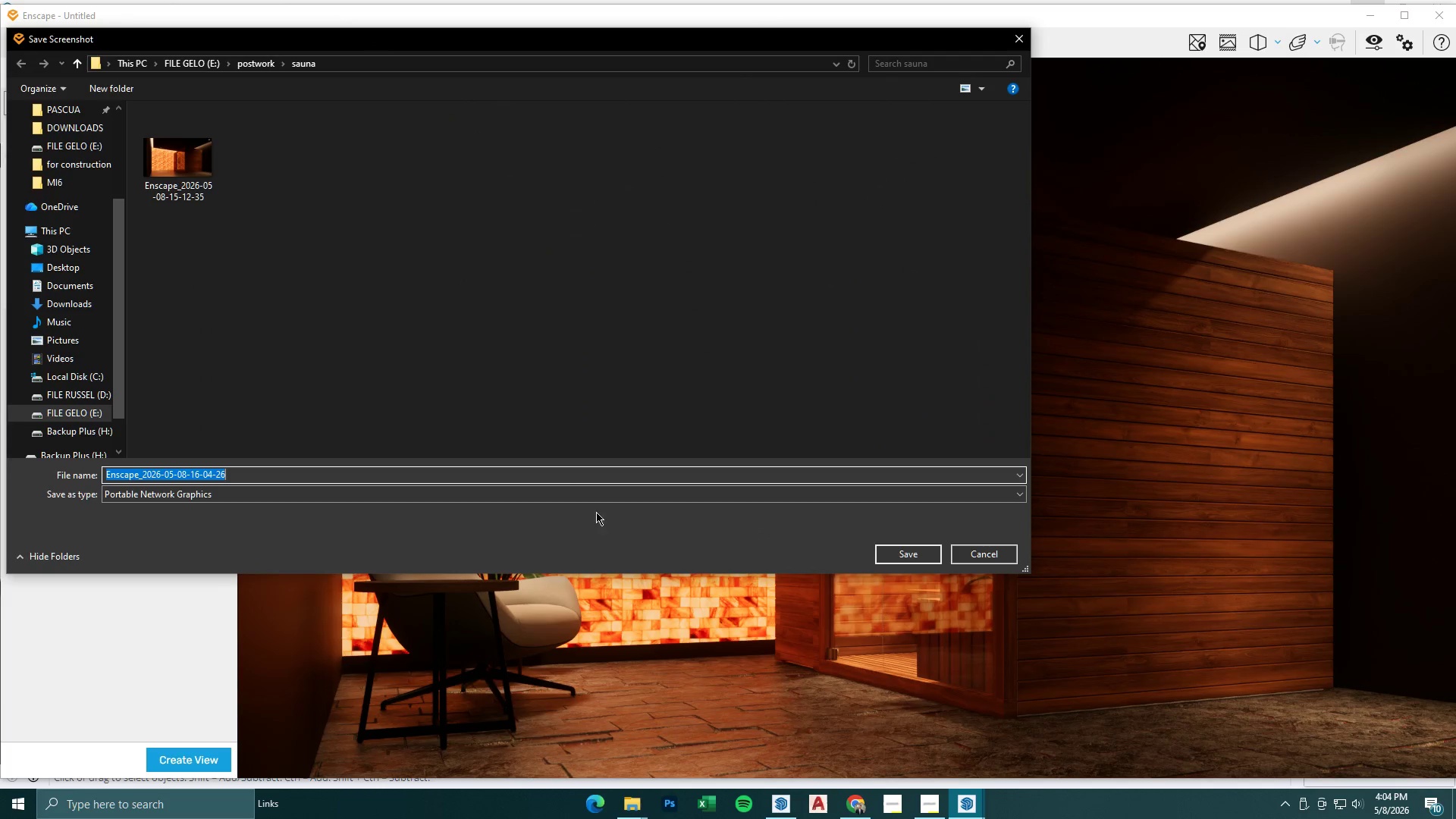 
left_click([891, 551])
 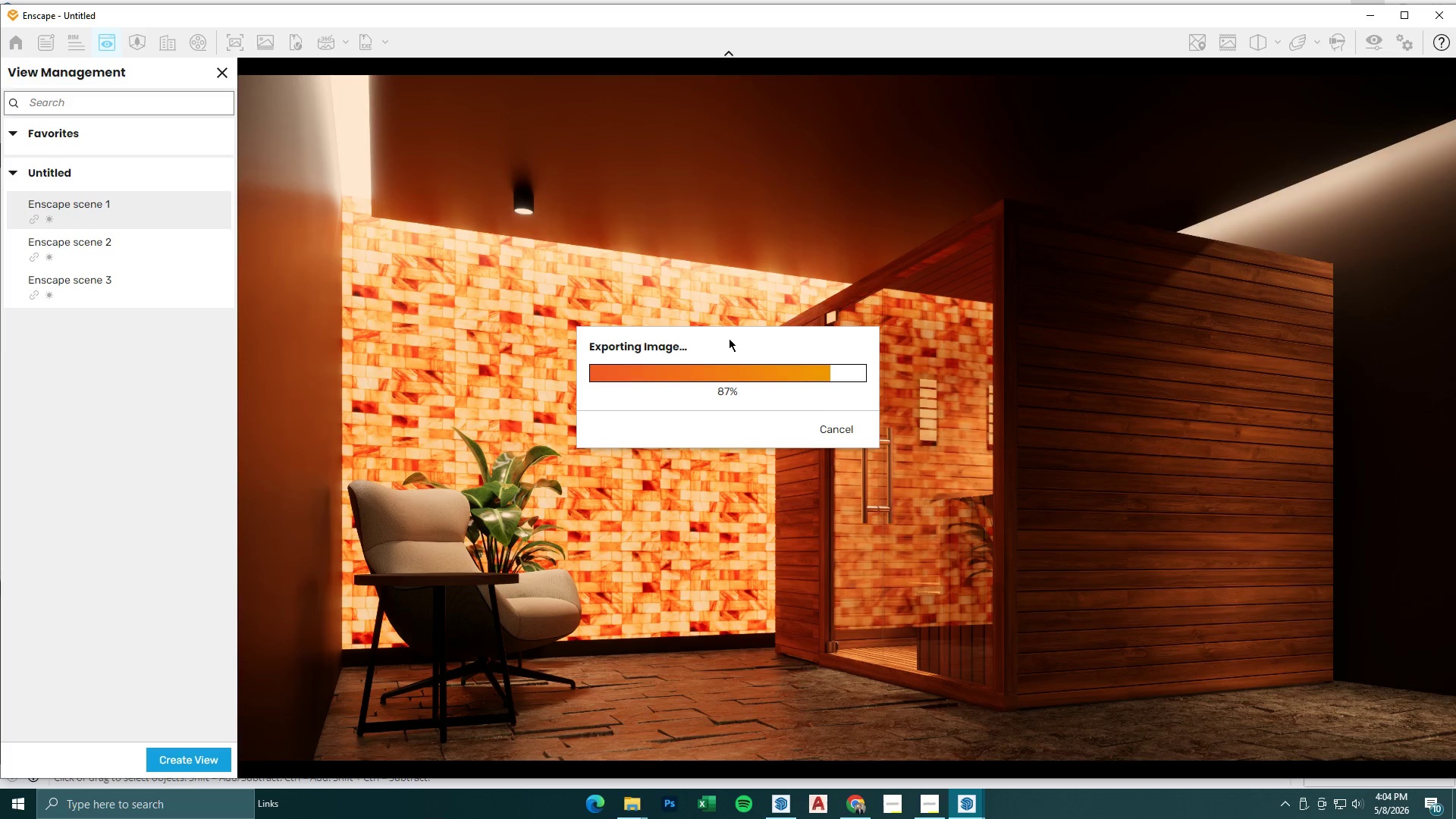 
wait(17.7)
 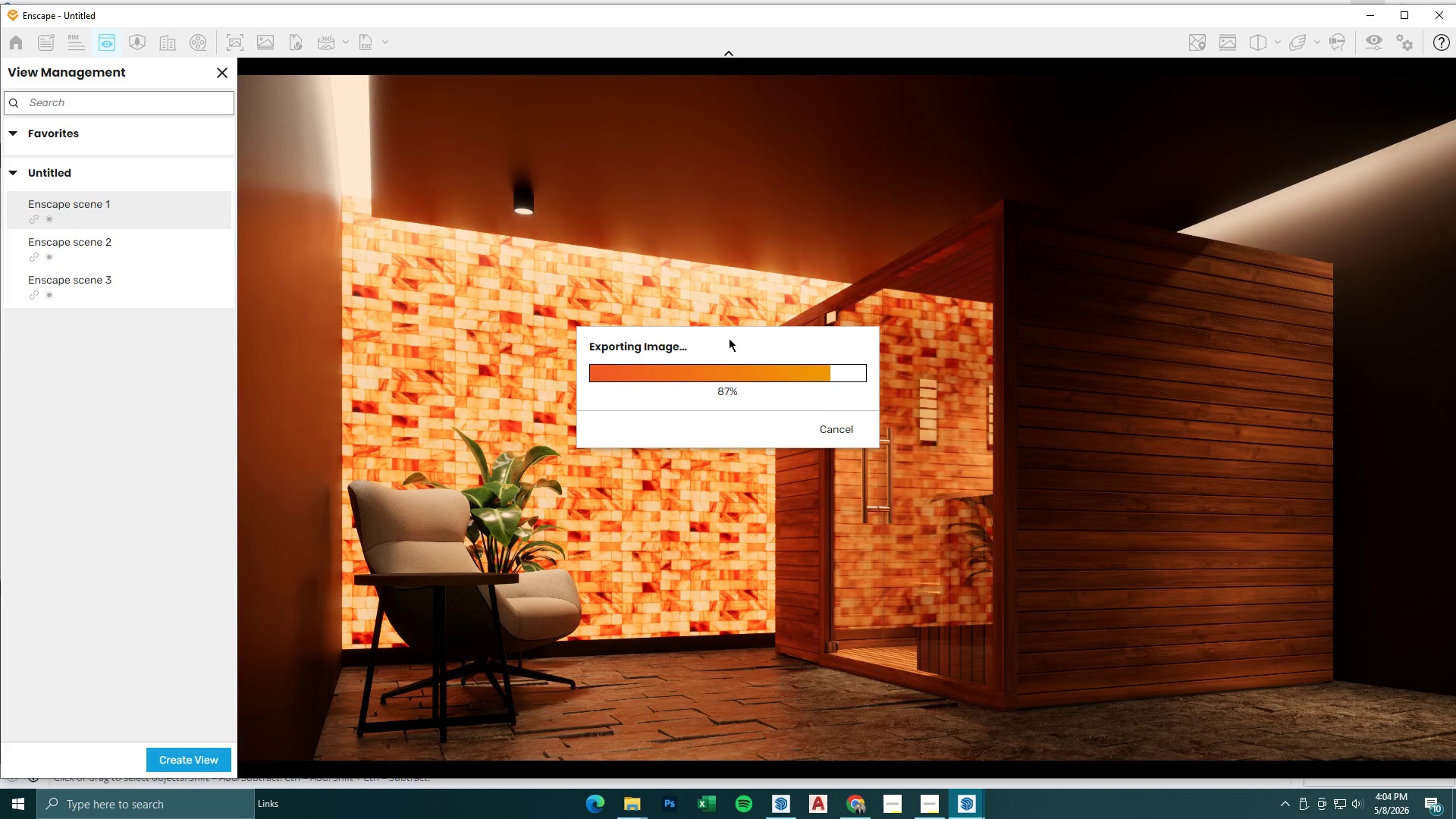 
left_click([86, 236])
 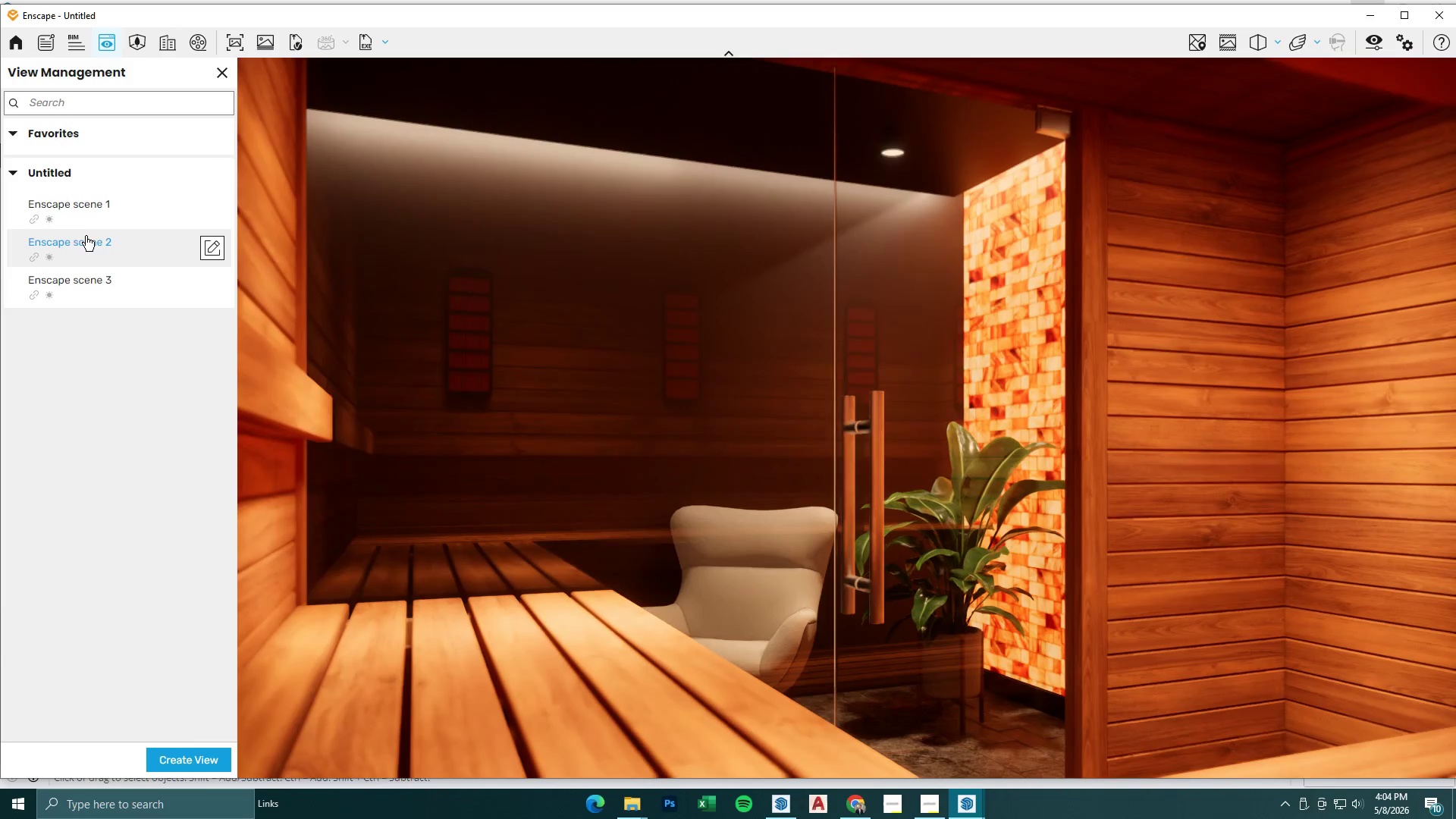 
left_click([88, 269])
 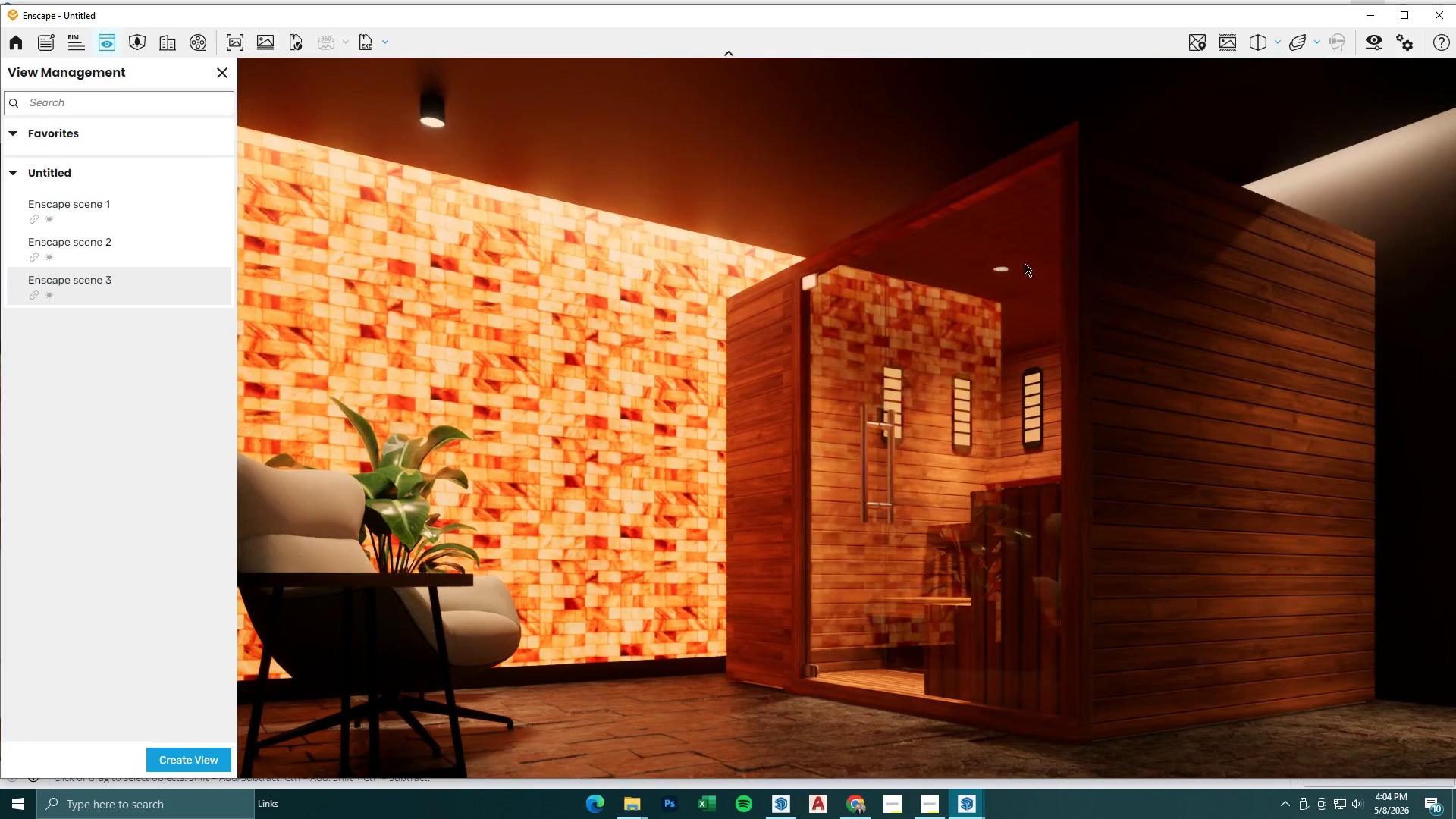 
left_click([1354, 48])
 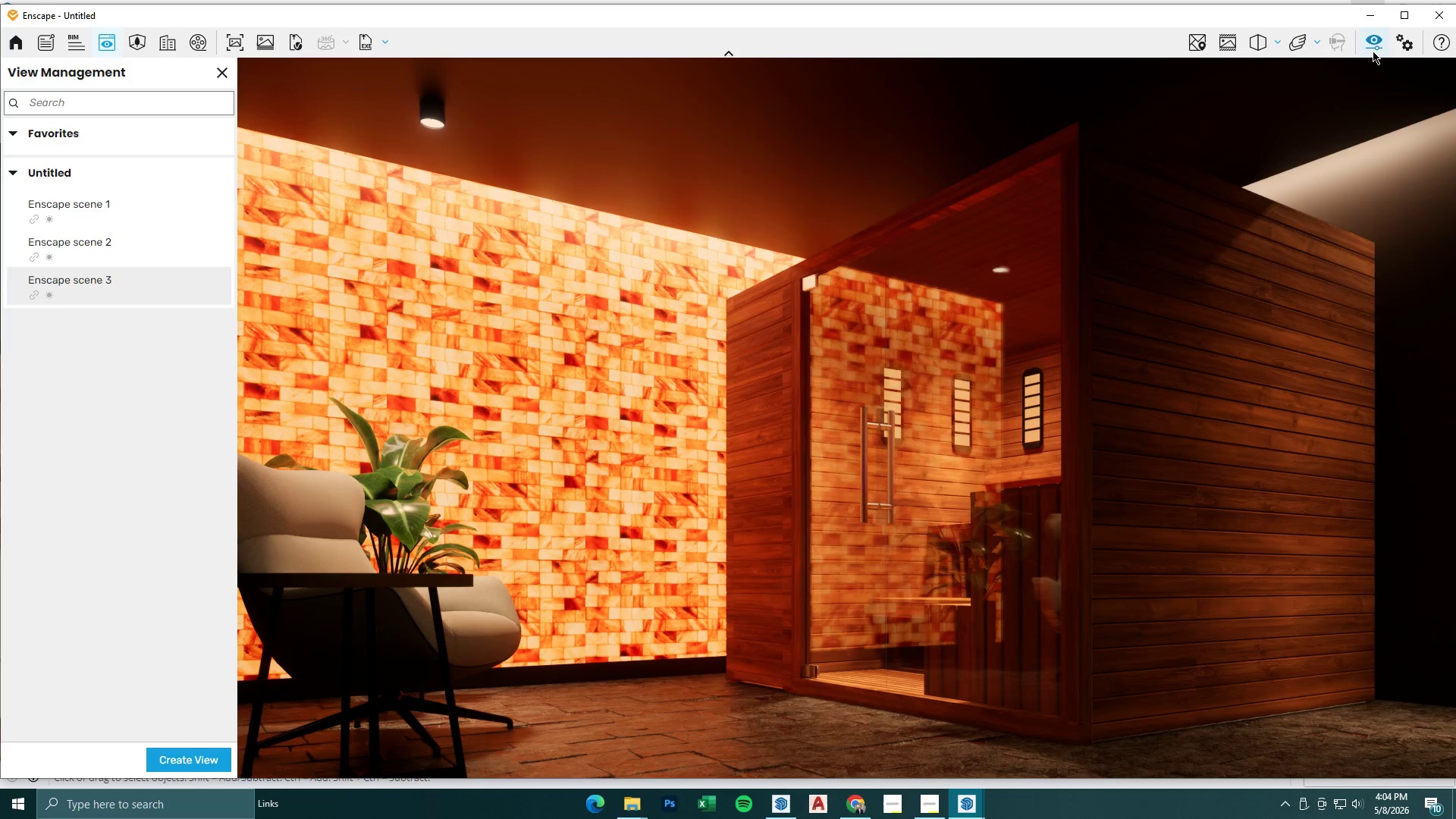 
left_click([1375, 50])
 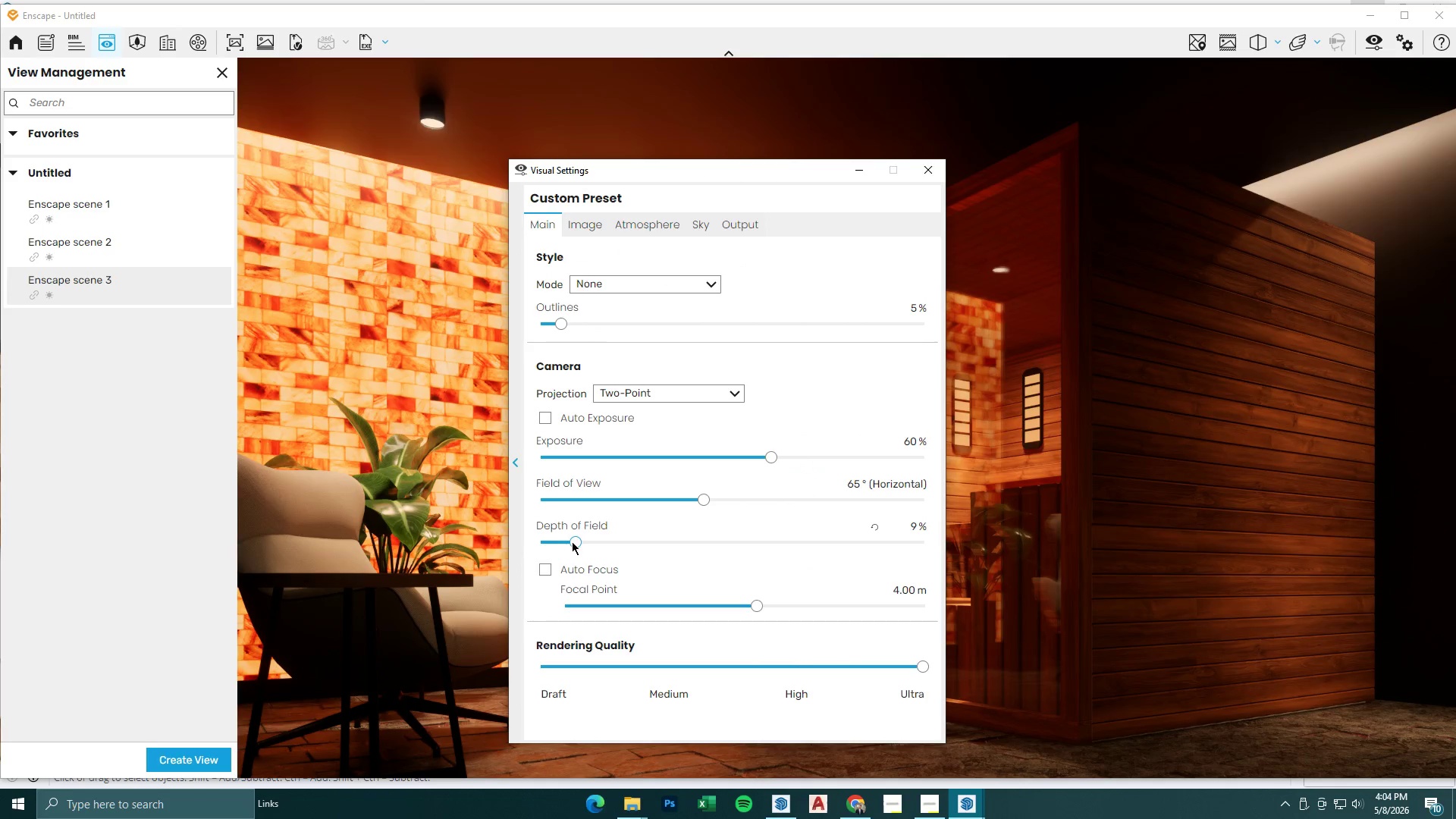 
left_click_drag(start_coordinate=[748, 604], to_coordinate=[752, 604])
 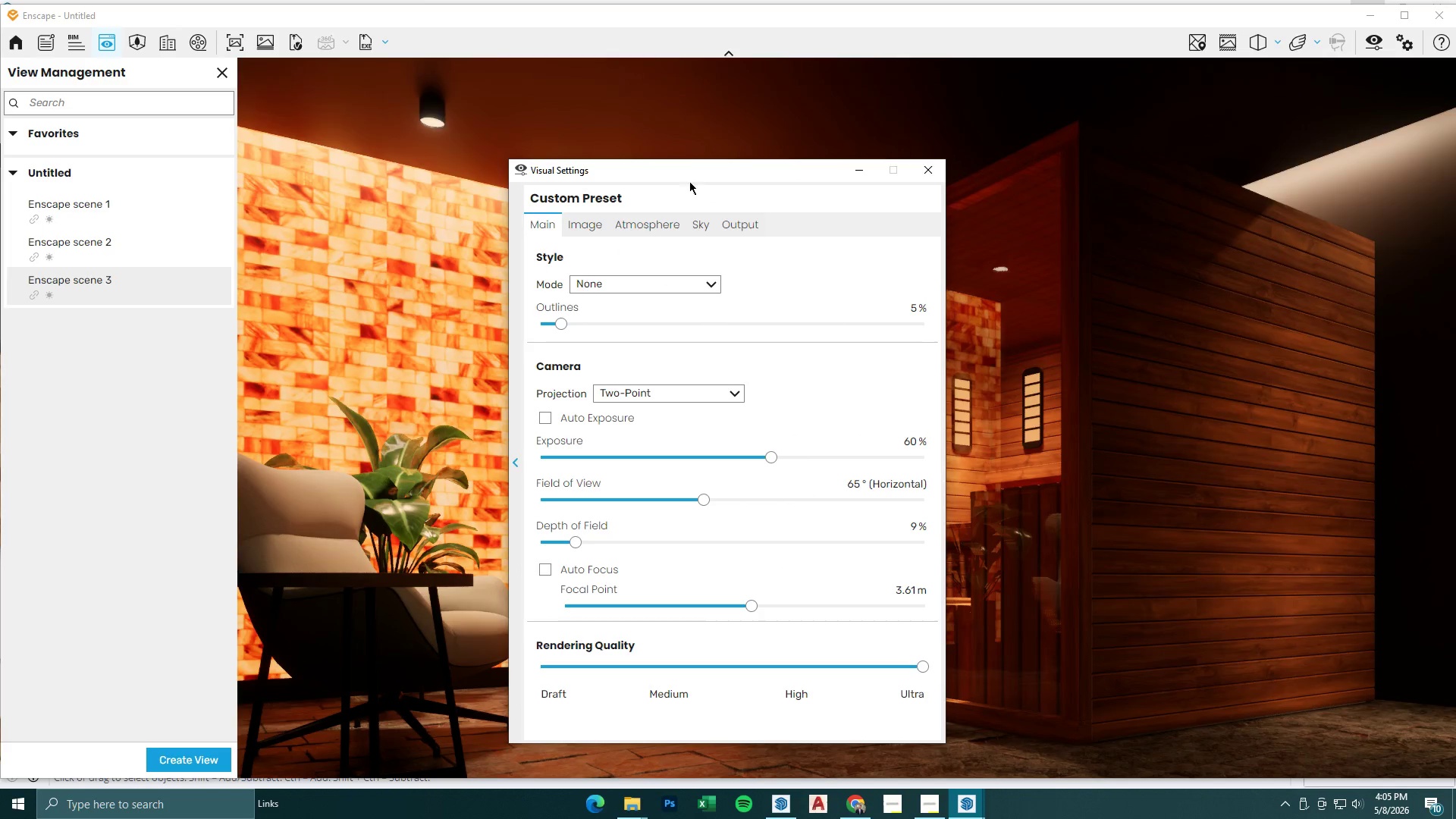 
left_click_drag(start_coordinate=[690, 164], to_coordinate=[488, 161])
 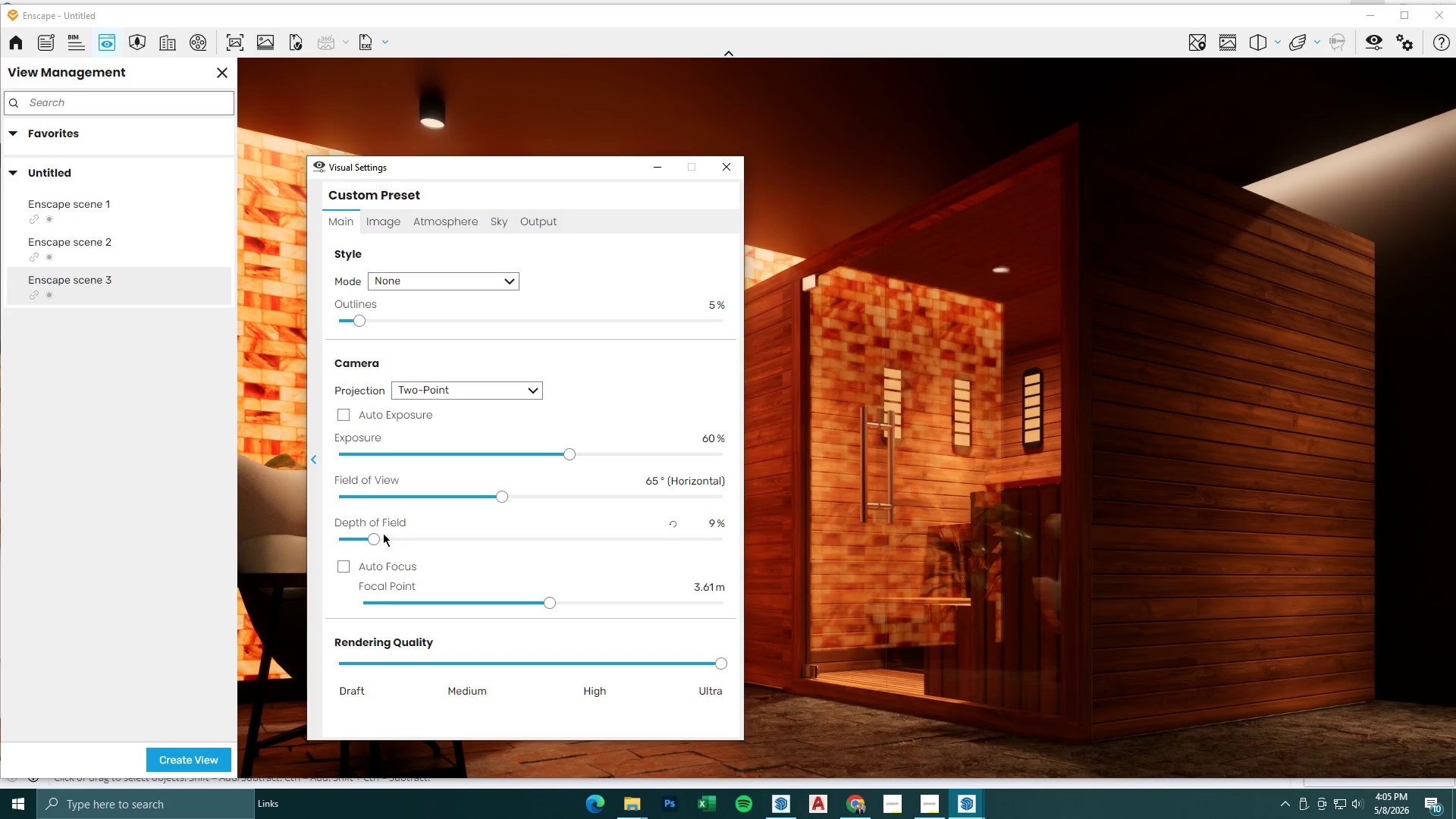 
left_click_drag(start_coordinate=[375, 537], to_coordinate=[384, 554])
 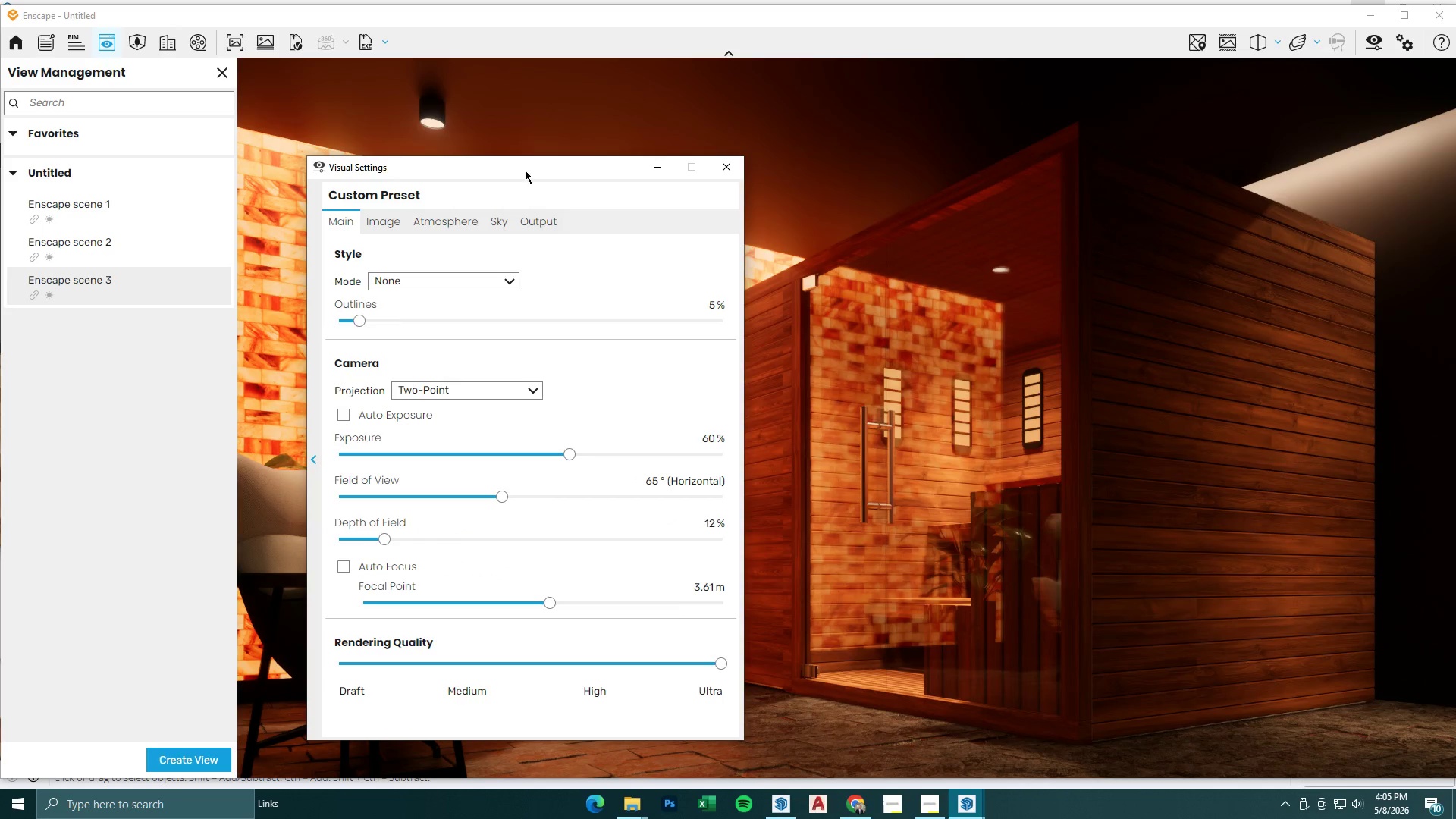 
left_click_drag(start_coordinate=[525, 170], to_coordinate=[520, 153])
 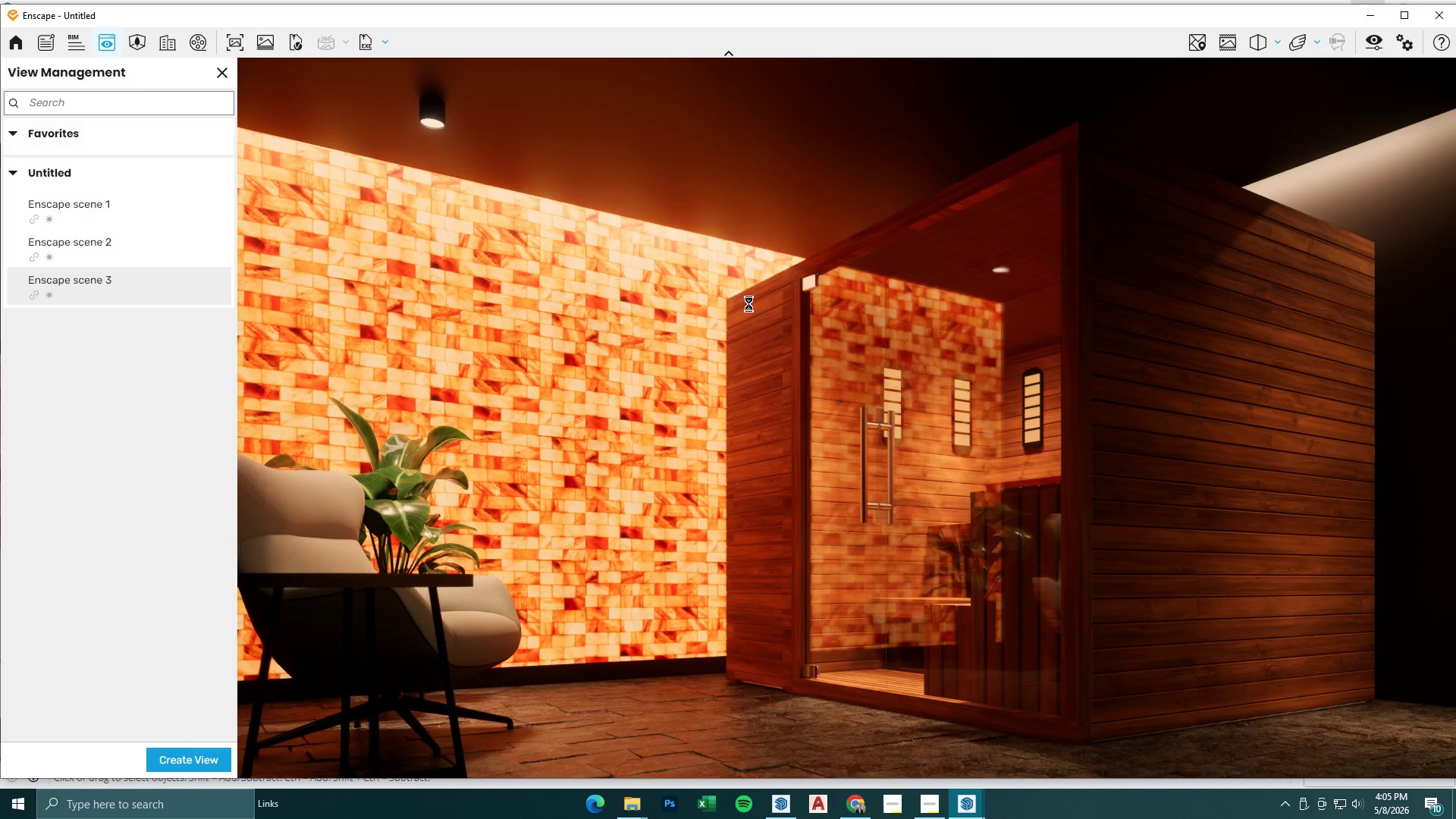 
left_click([1370, 36])
 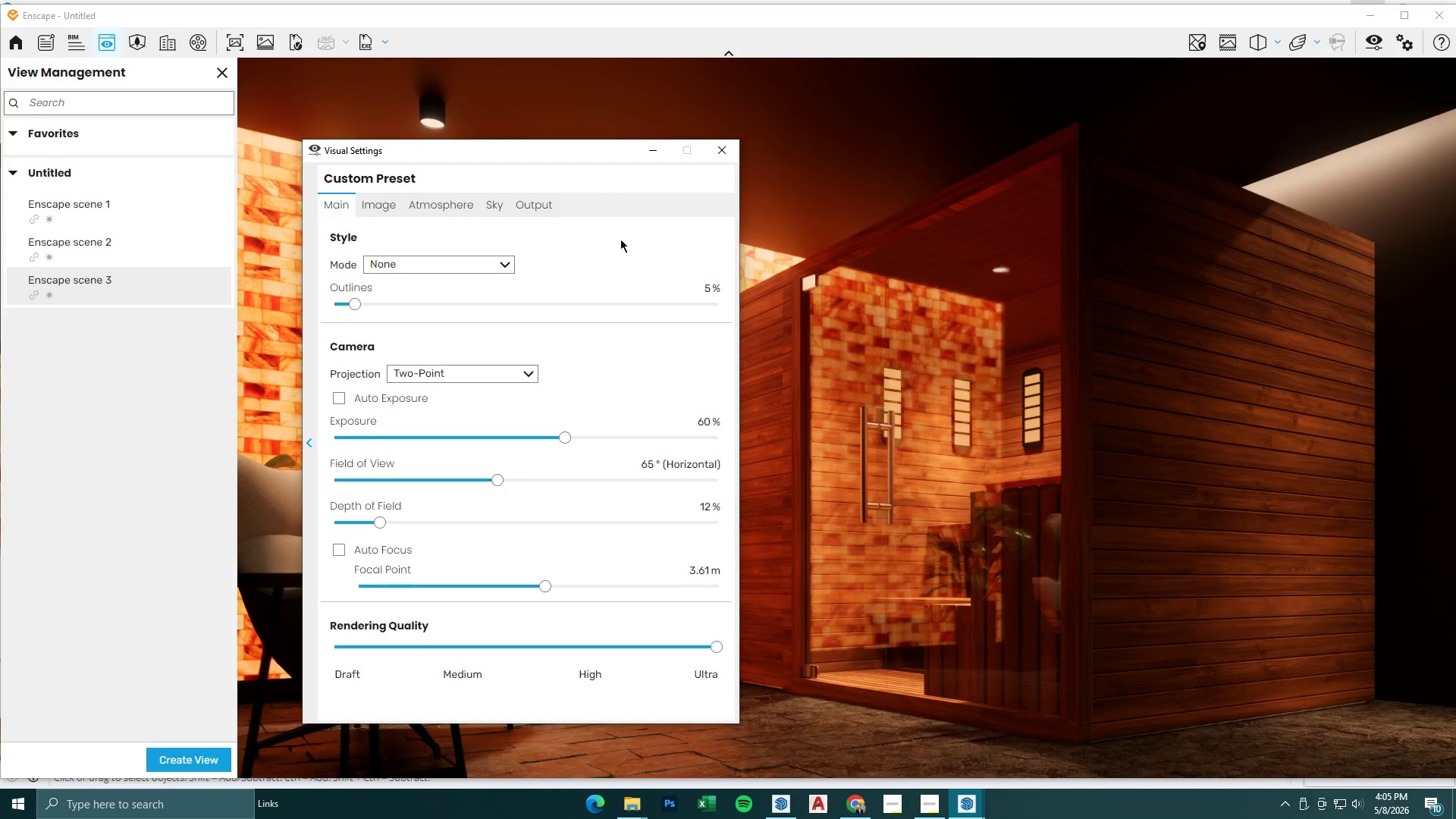 
left_click([468, 209])
 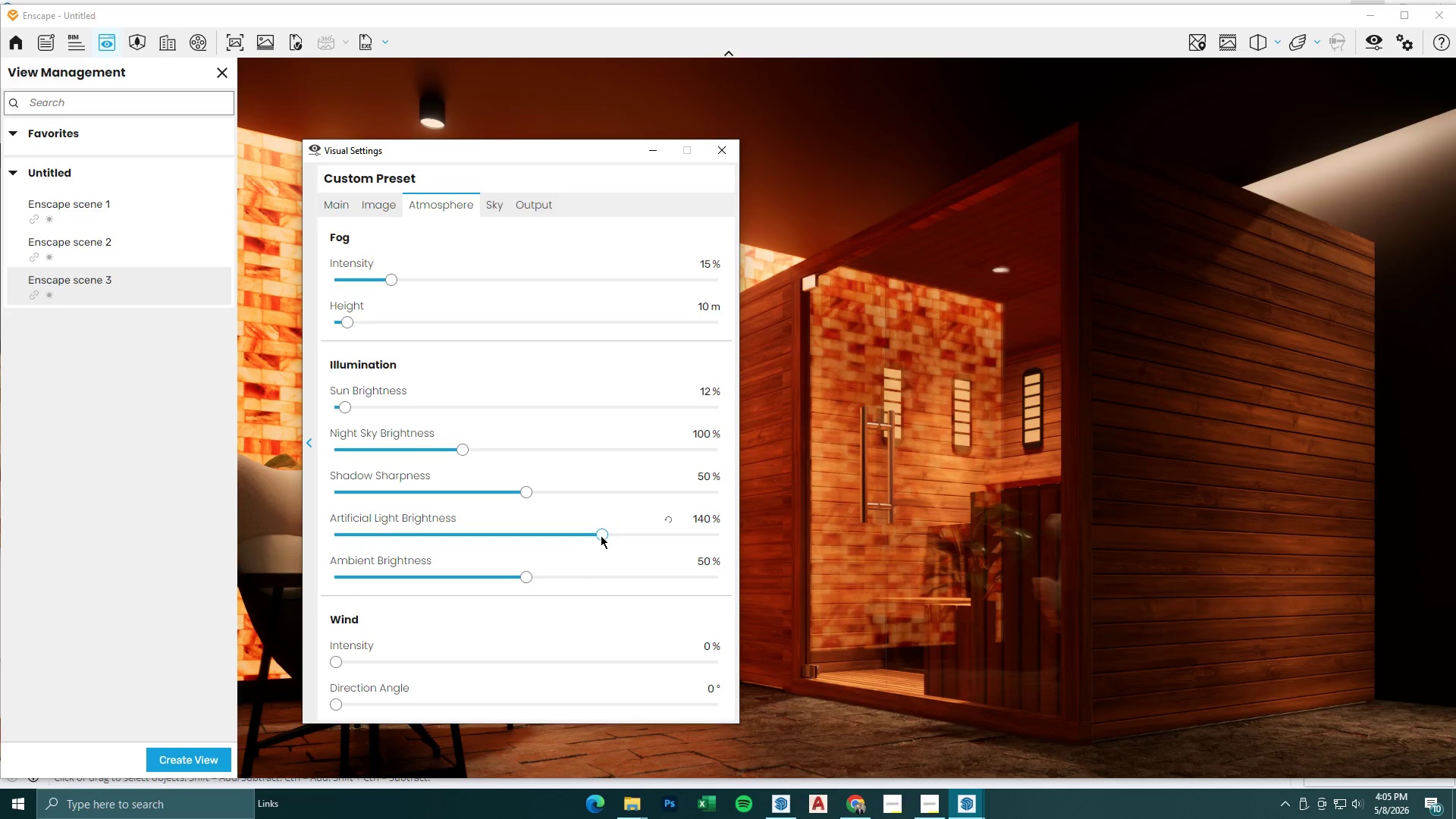 
left_click_drag(start_coordinate=[601, 535], to_coordinate=[650, 535])
 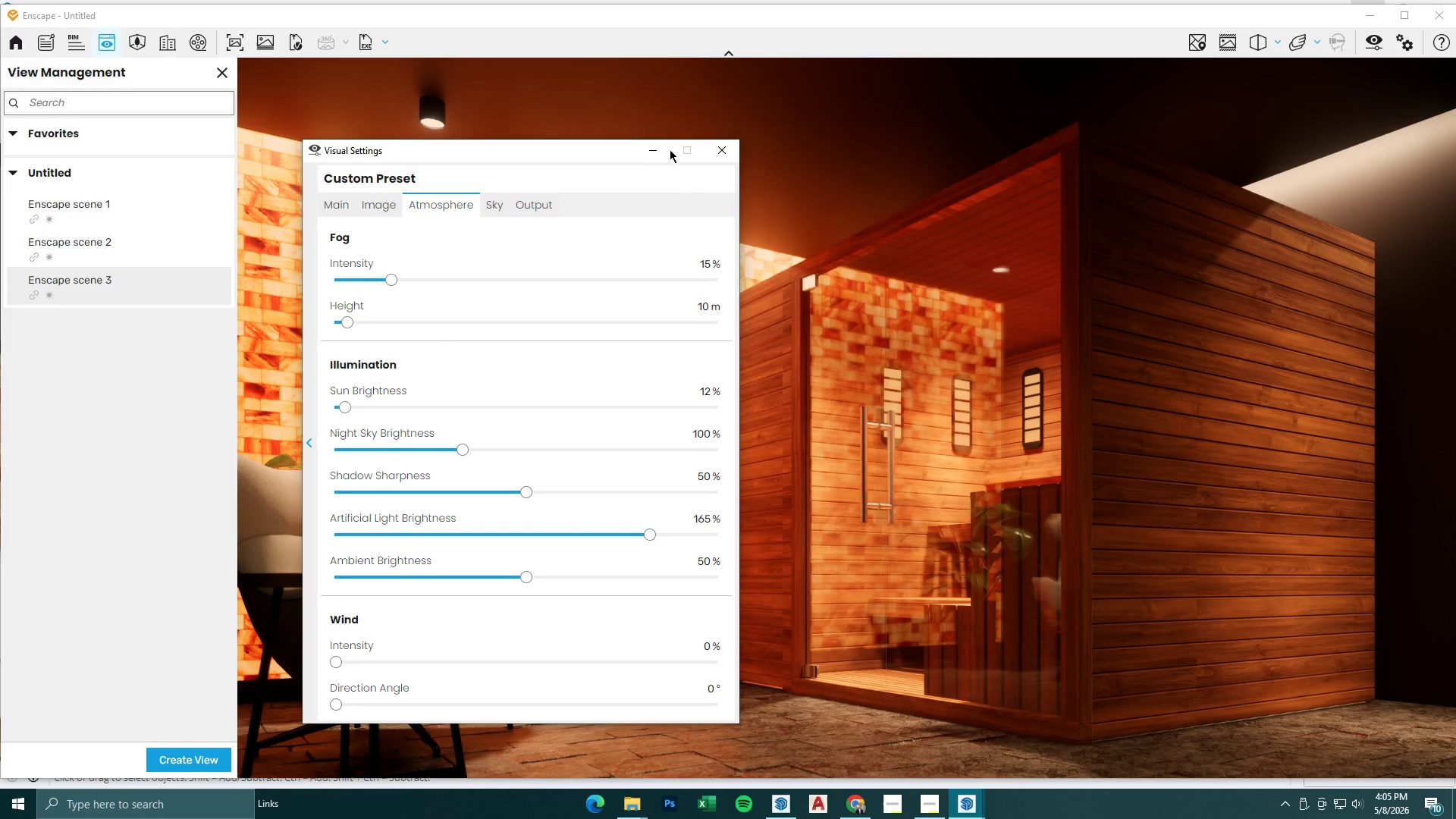 
left_click([654, 147])
 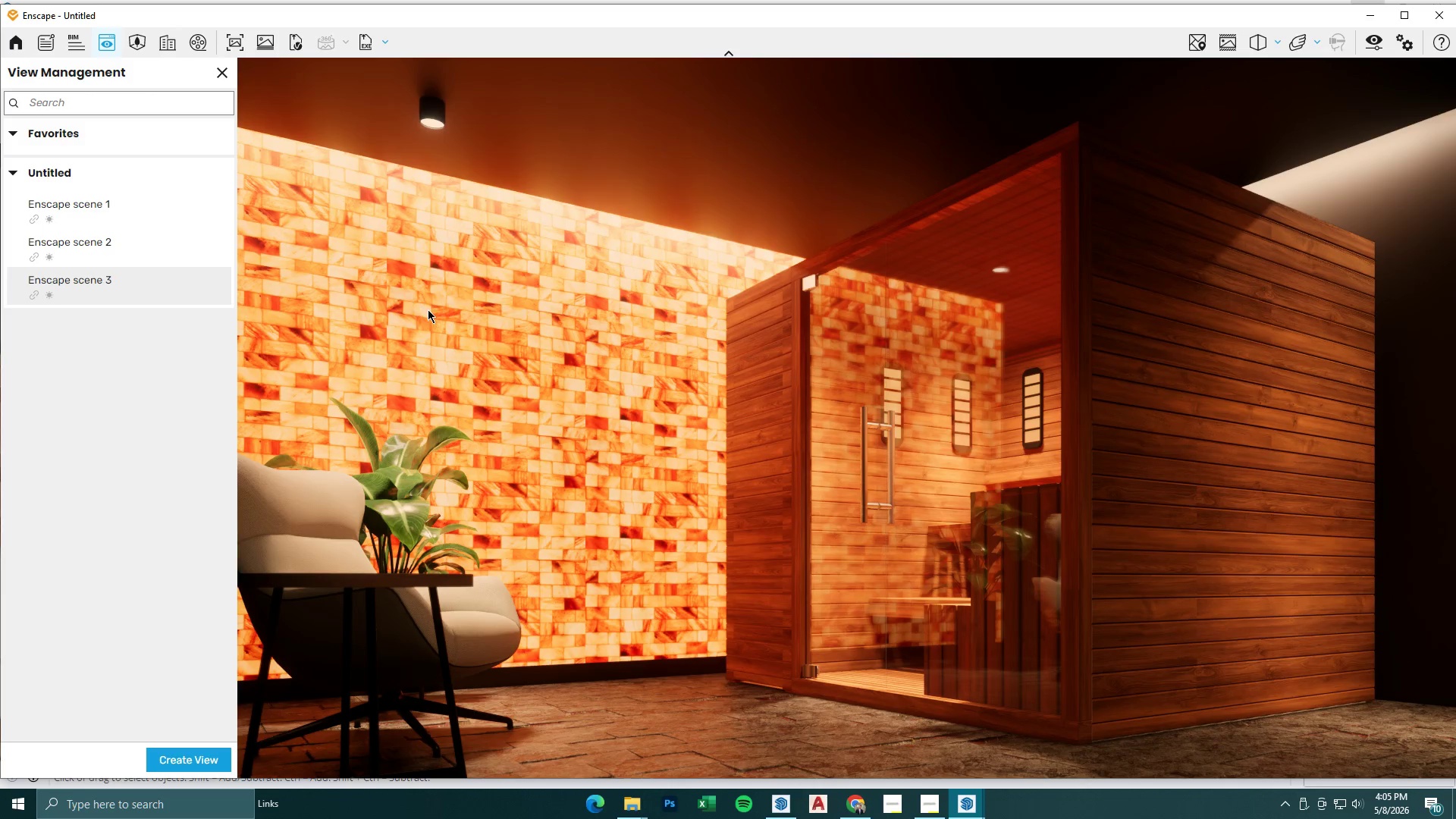 
wait(7.0)
 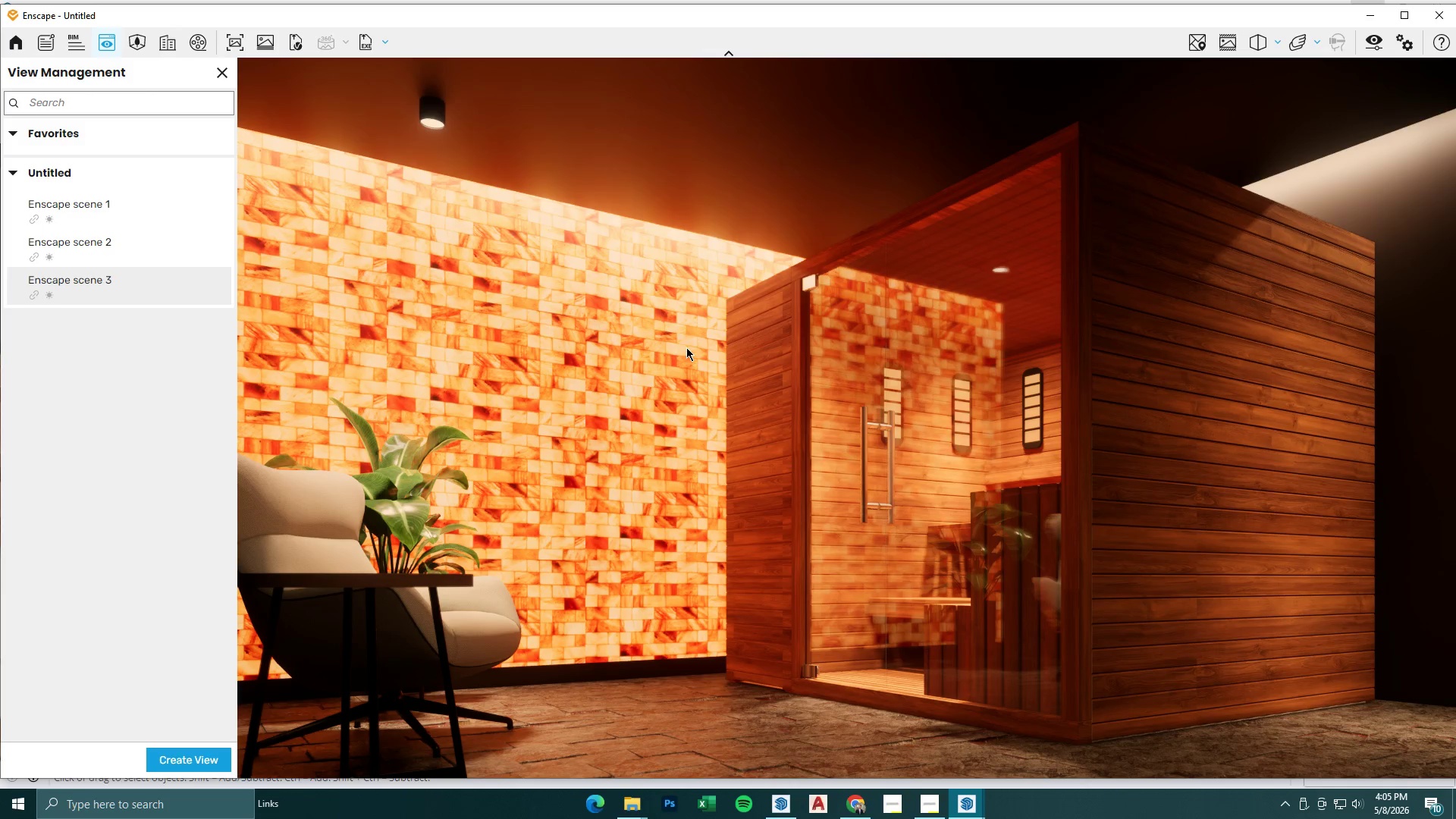 
left_click([1375, 47])
 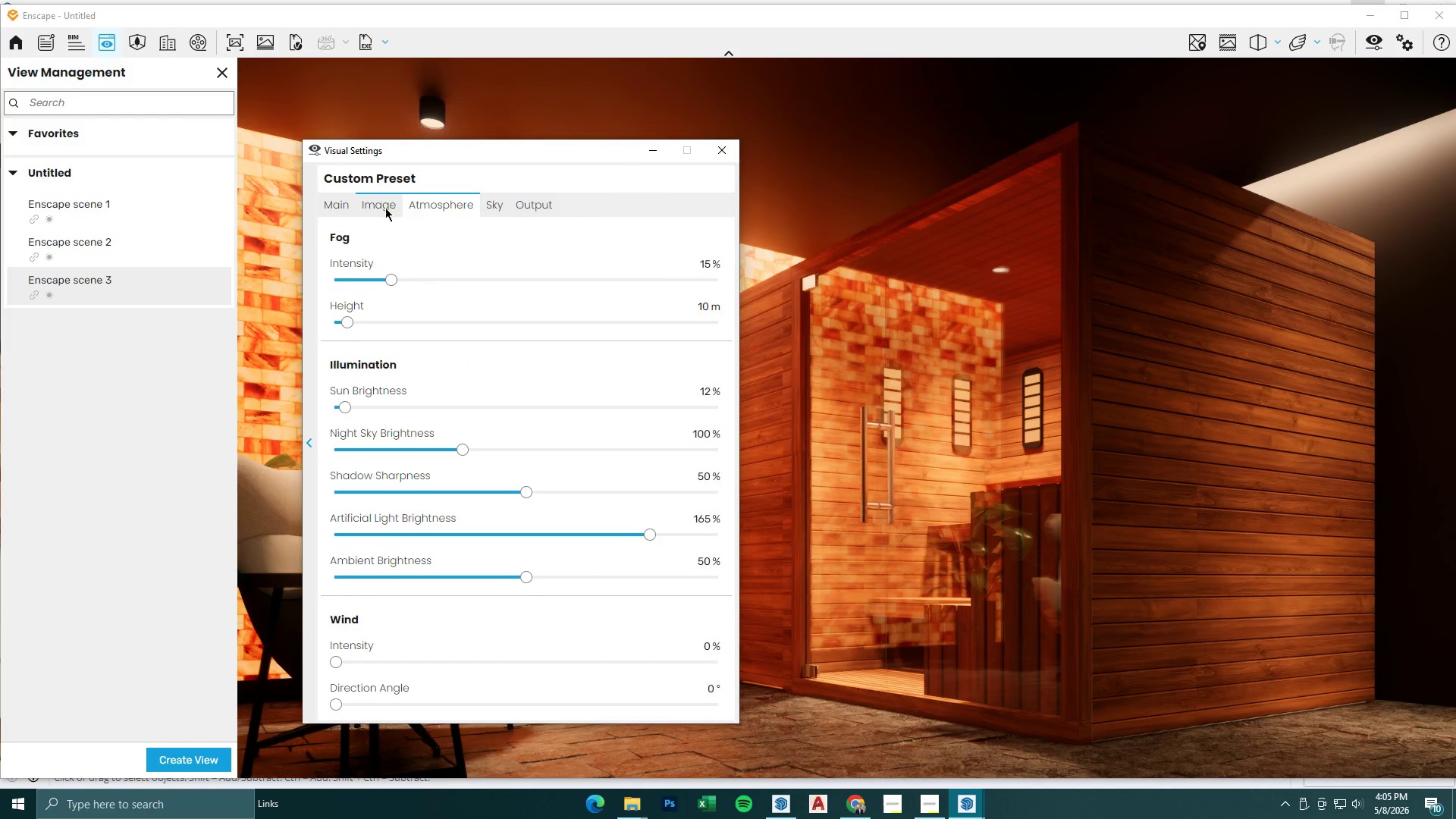 
left_click([386, 208])
 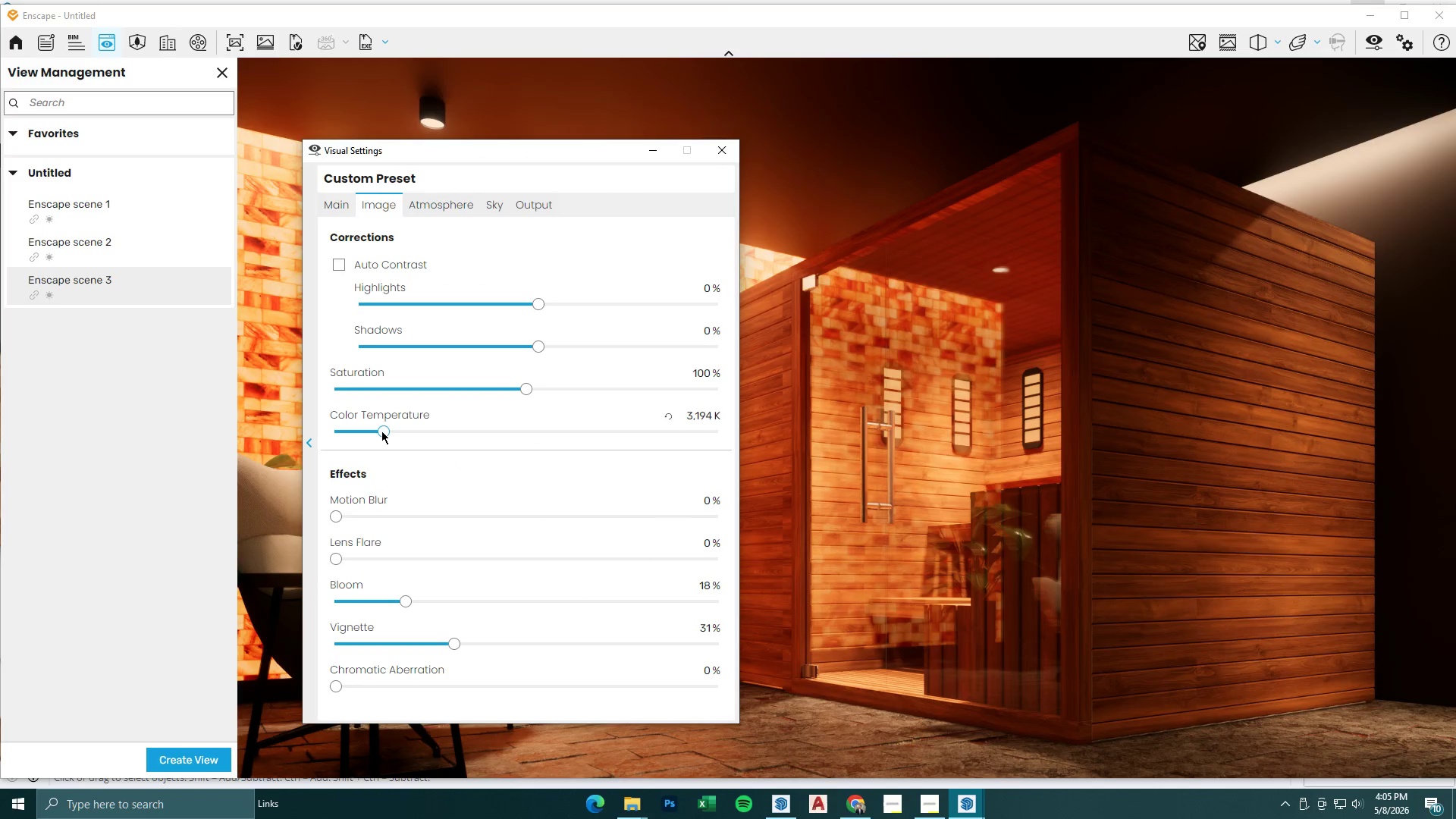 
left_click_drag(start_coordinate=[380, 435], to_coordinate=[365, 435])
 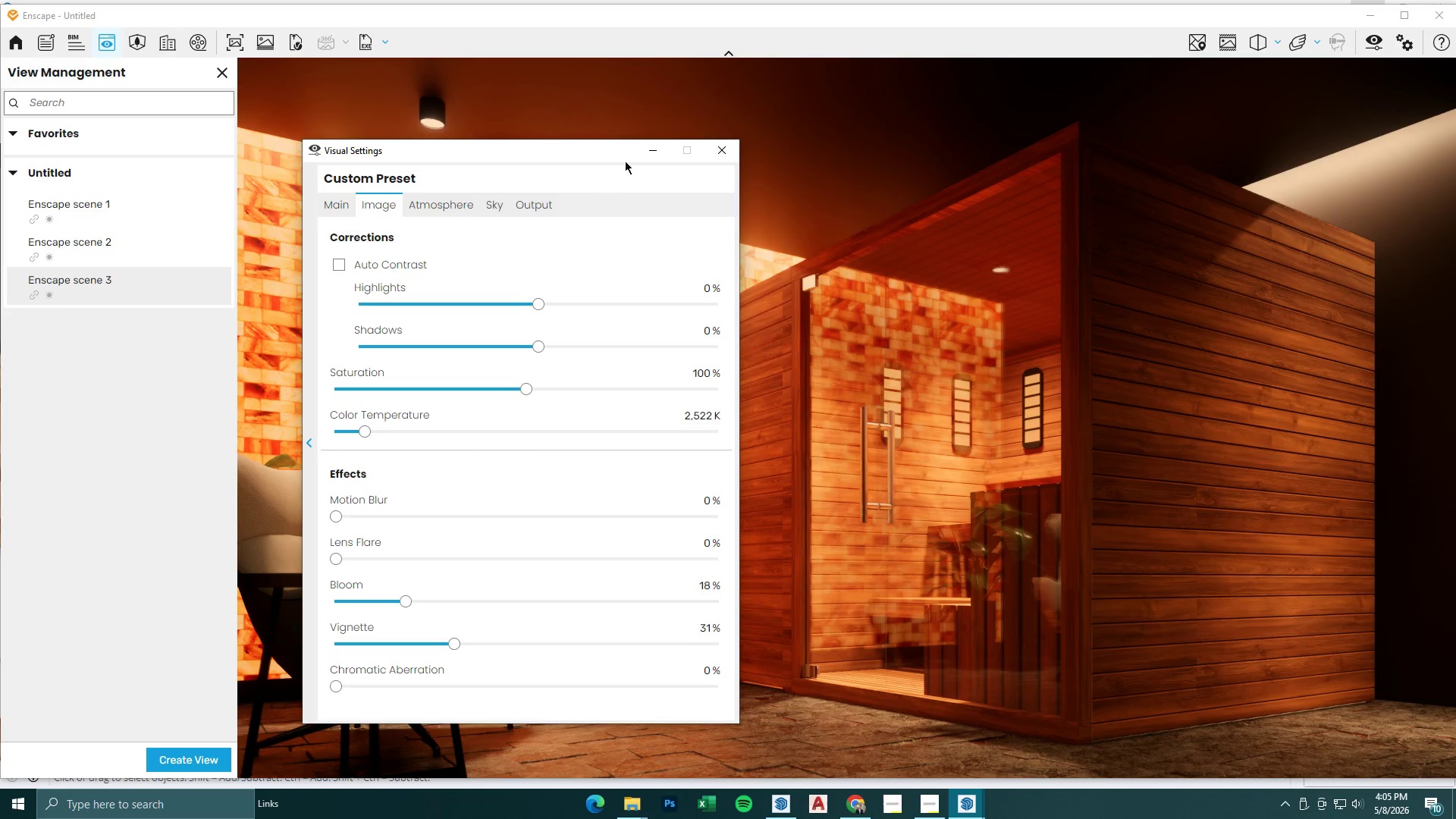 
left_click([657, 150])
 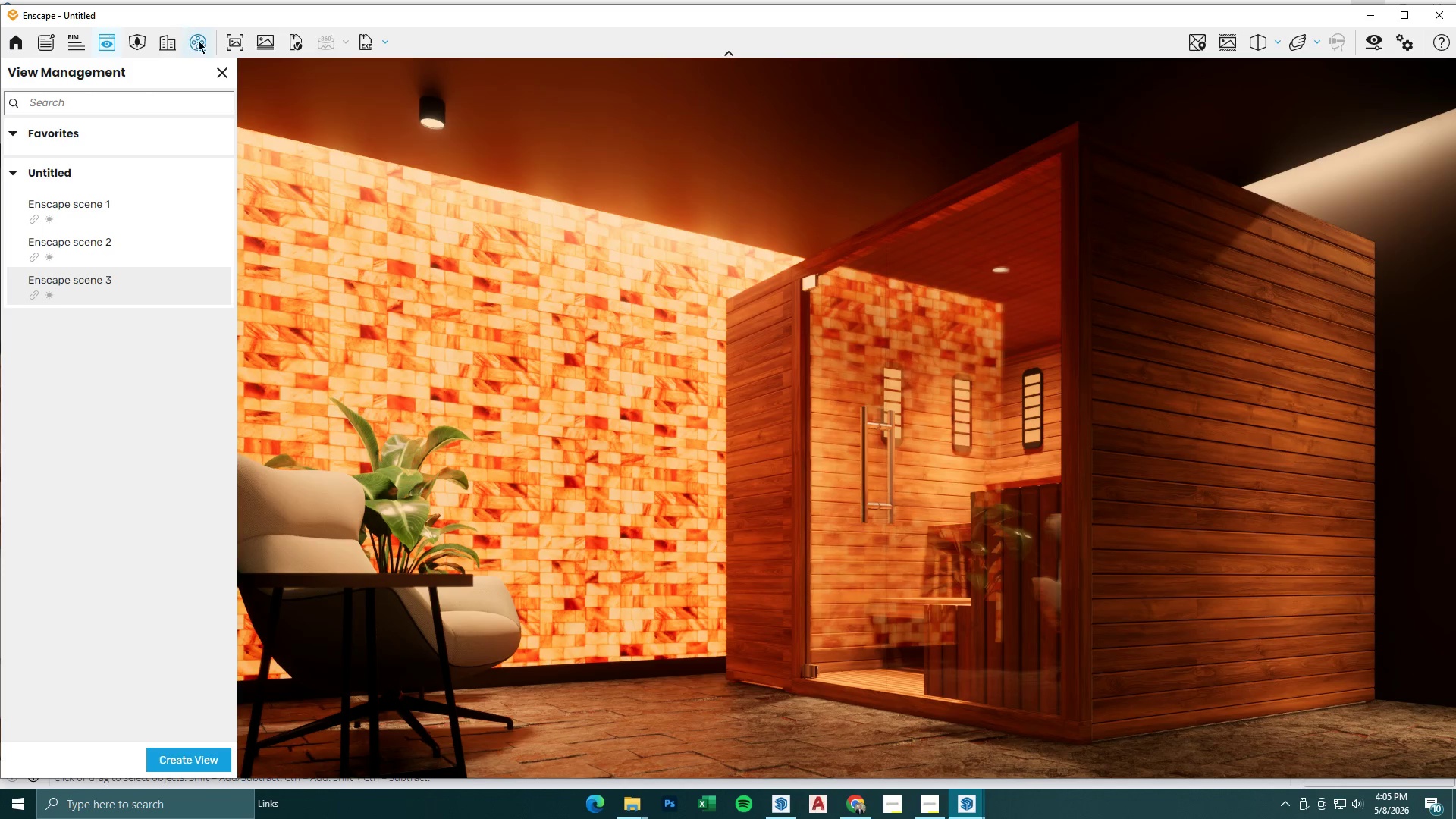 
left_click([241, 42])
 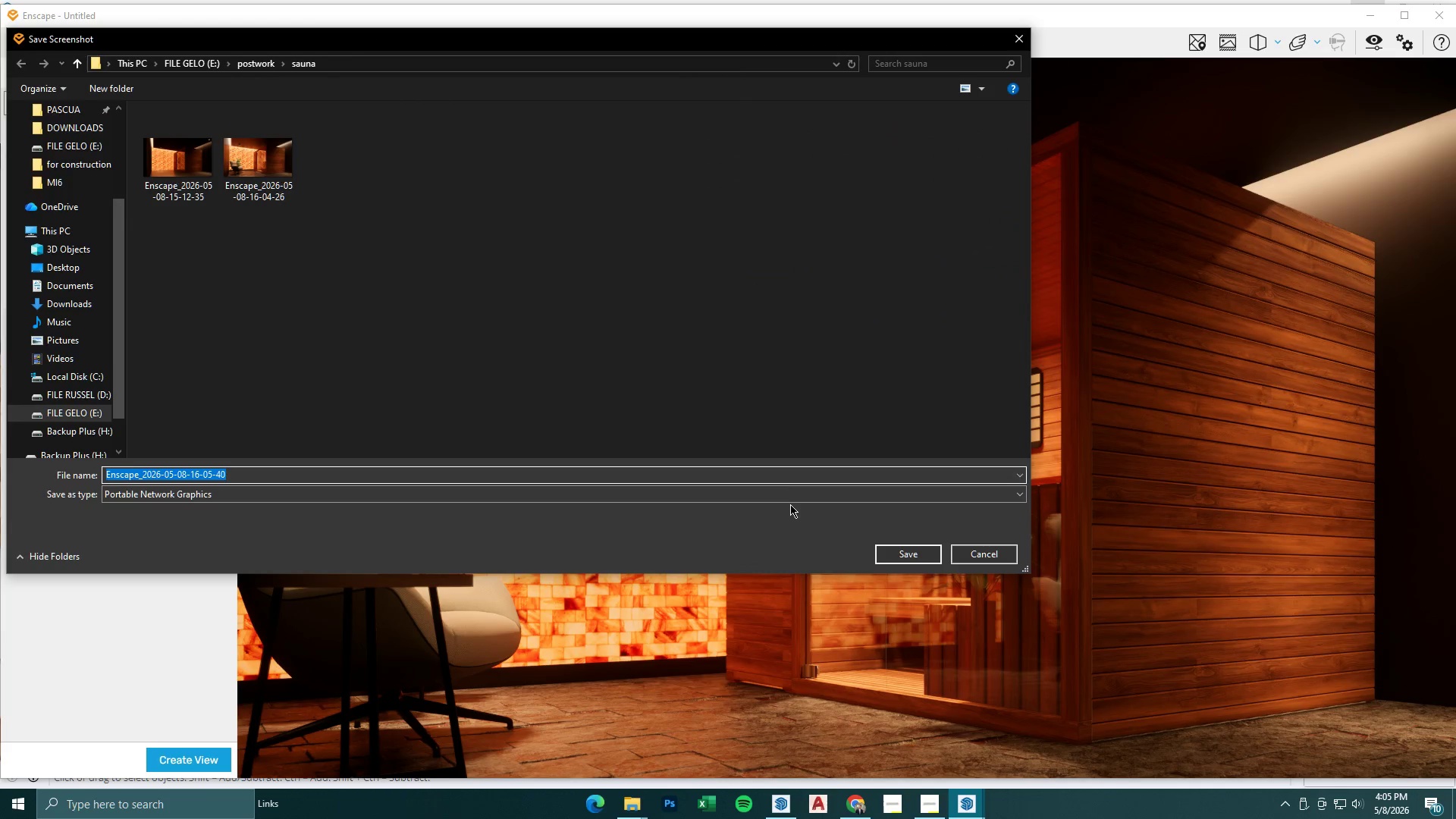 
left_click([897, 557])
 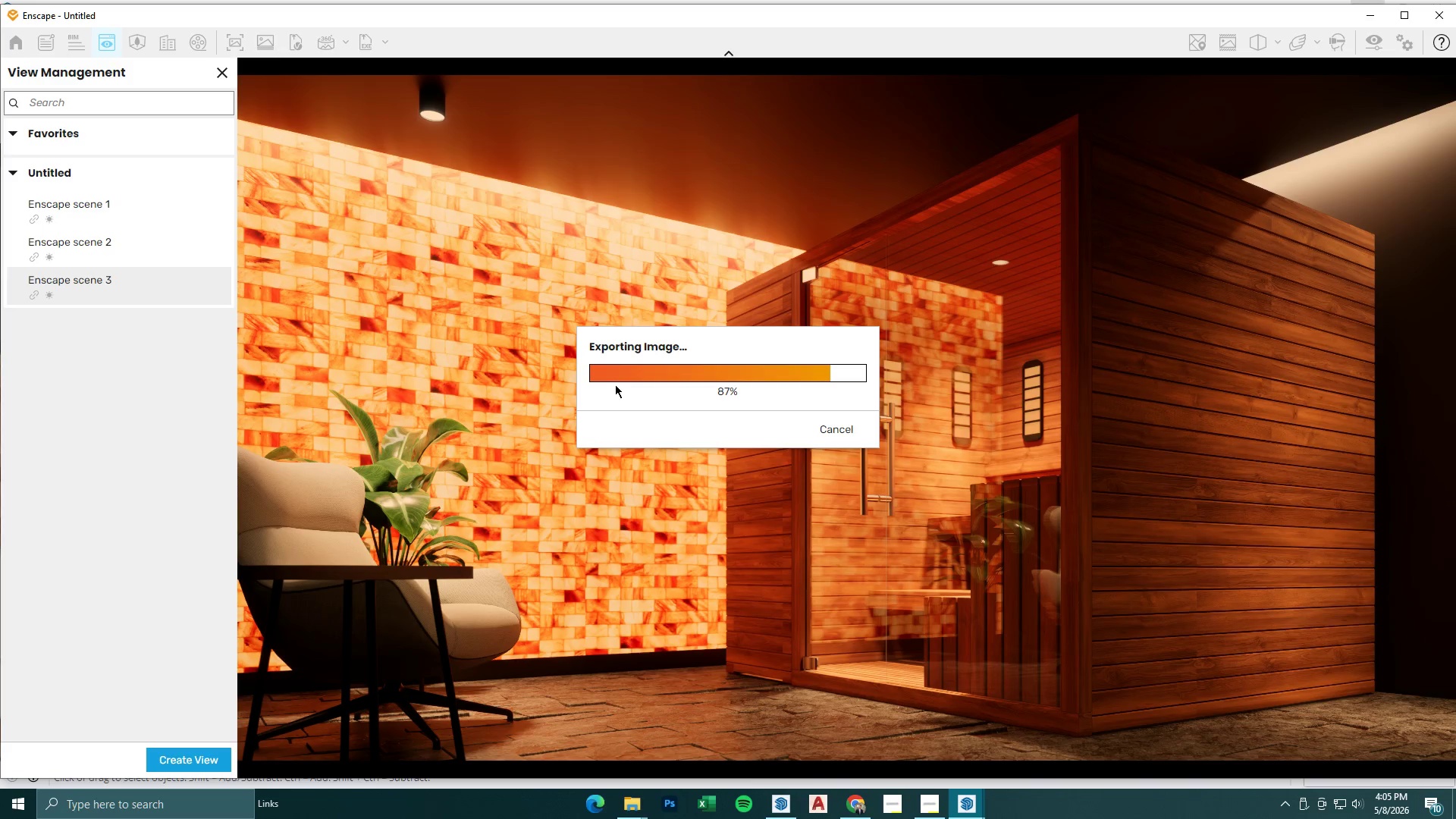 
wait(18.8)
 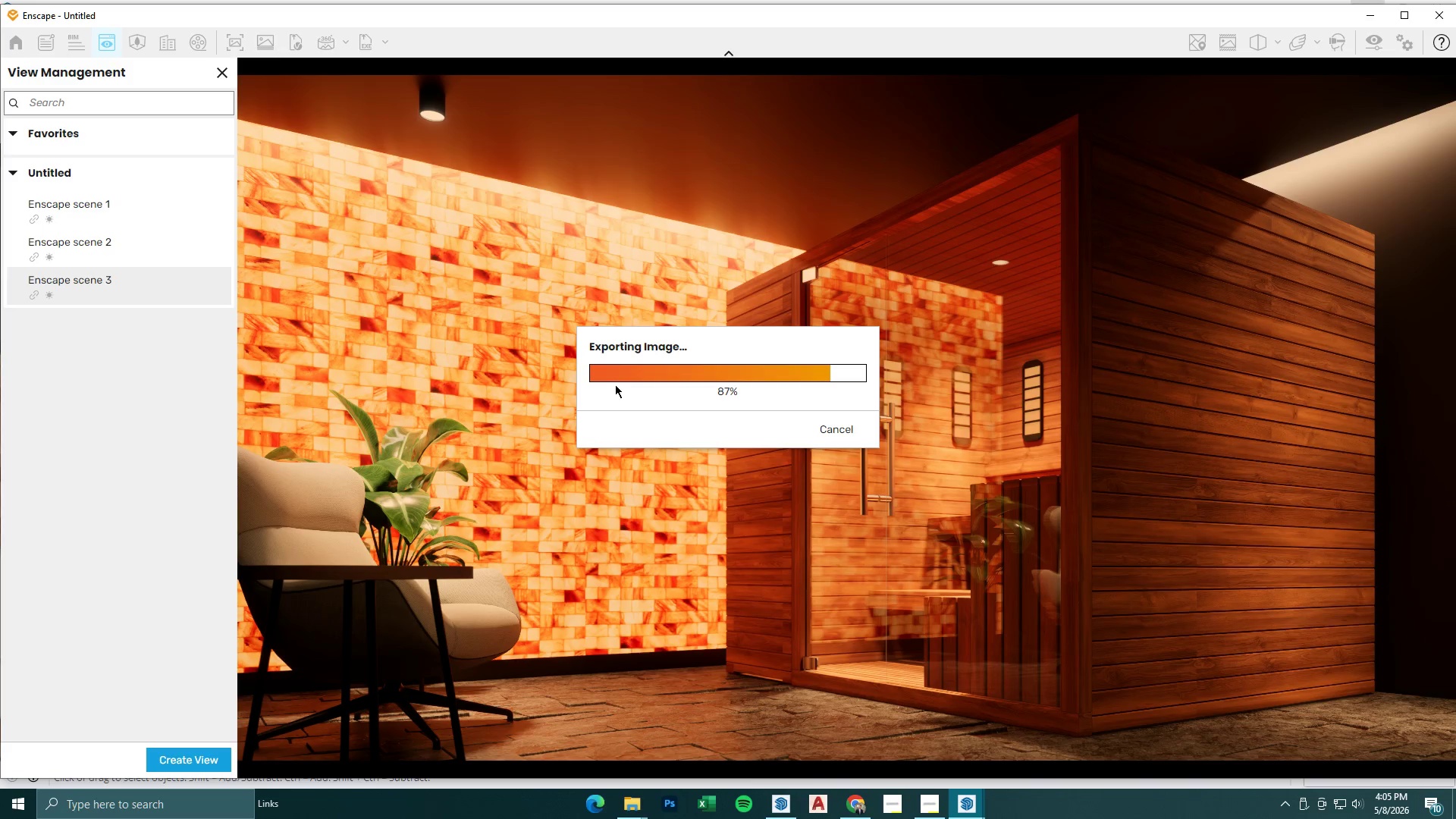 
left_click([117, 244])
 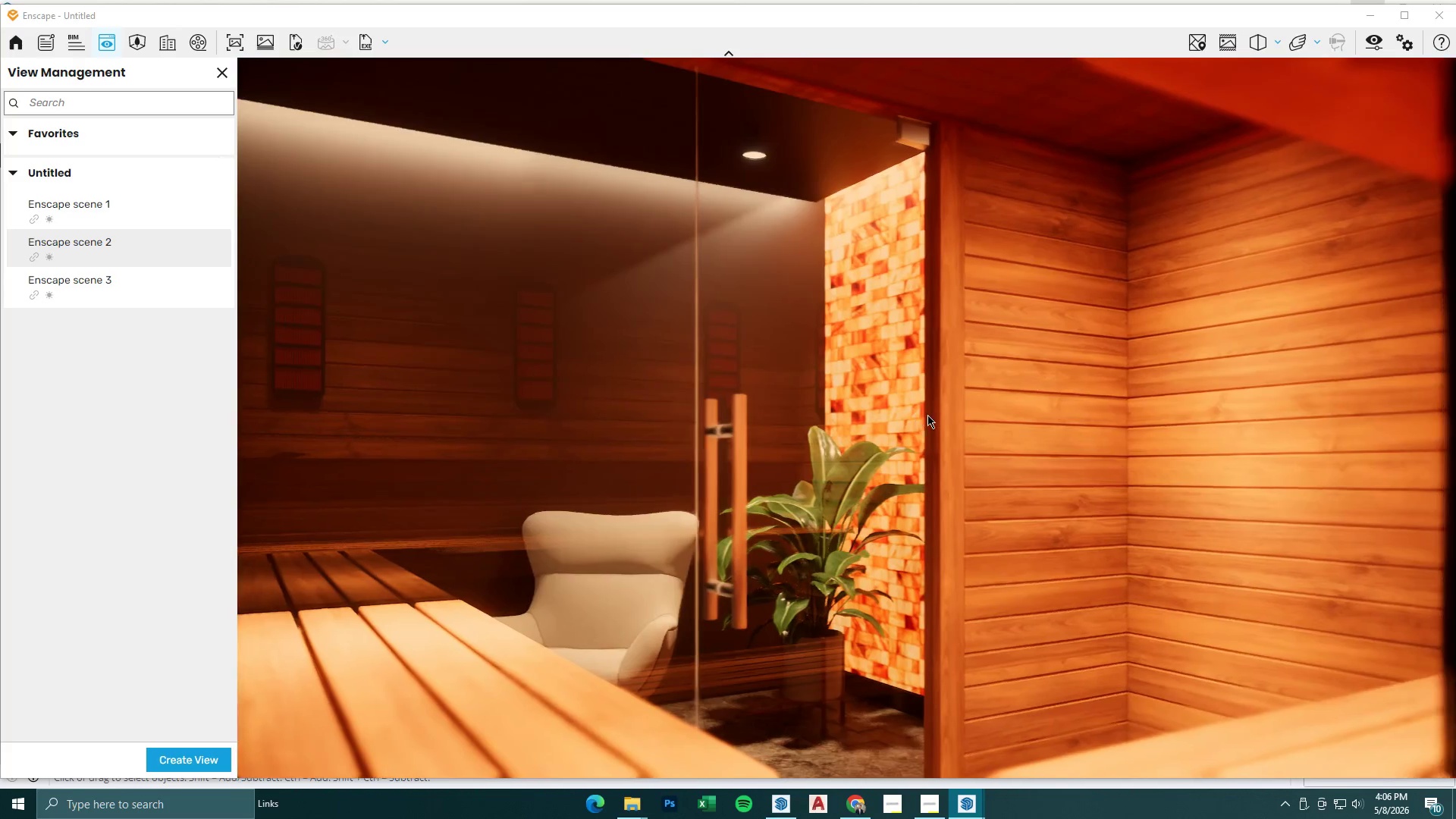 
type(awd)
 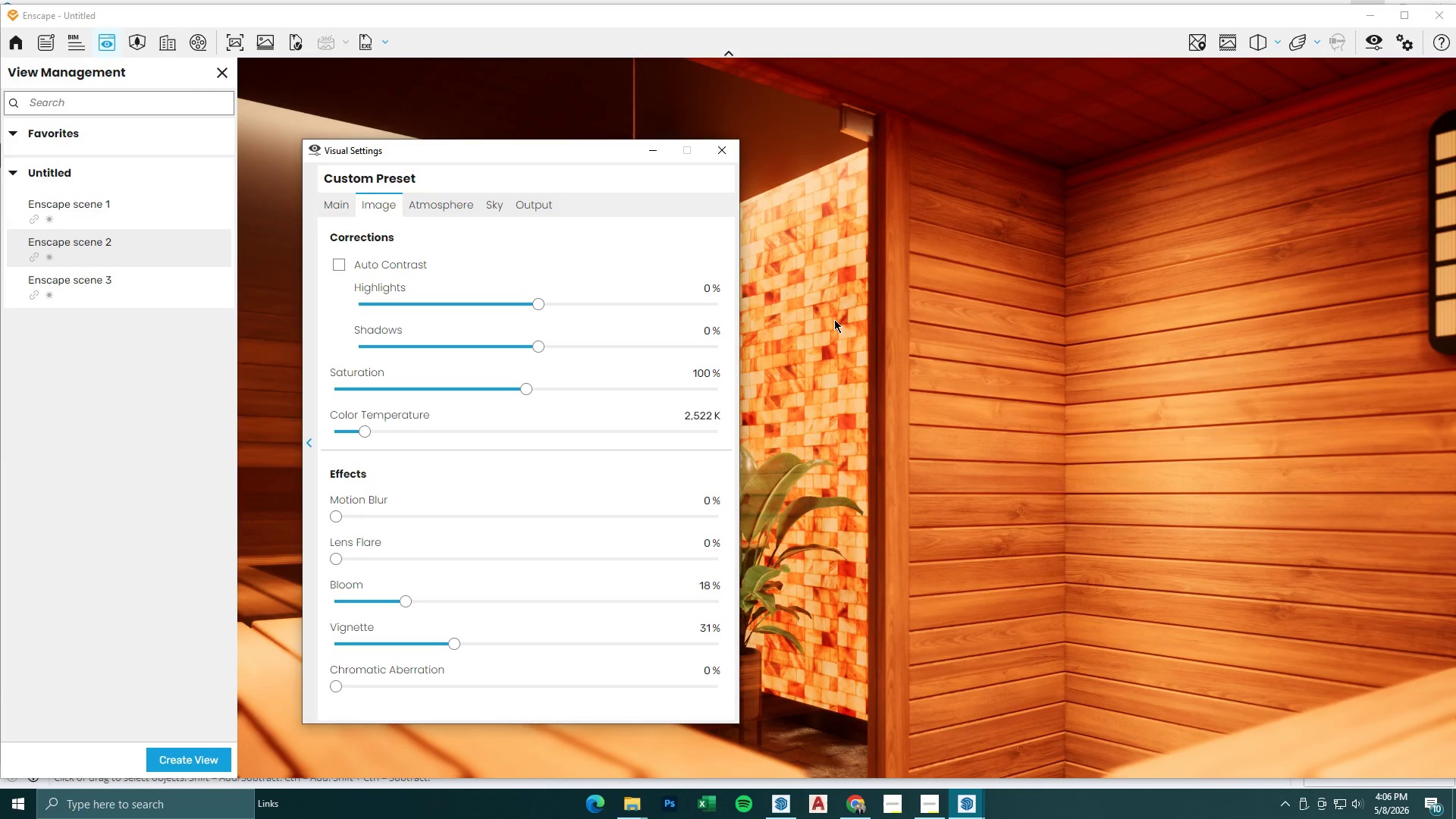 
wait(5.48)
 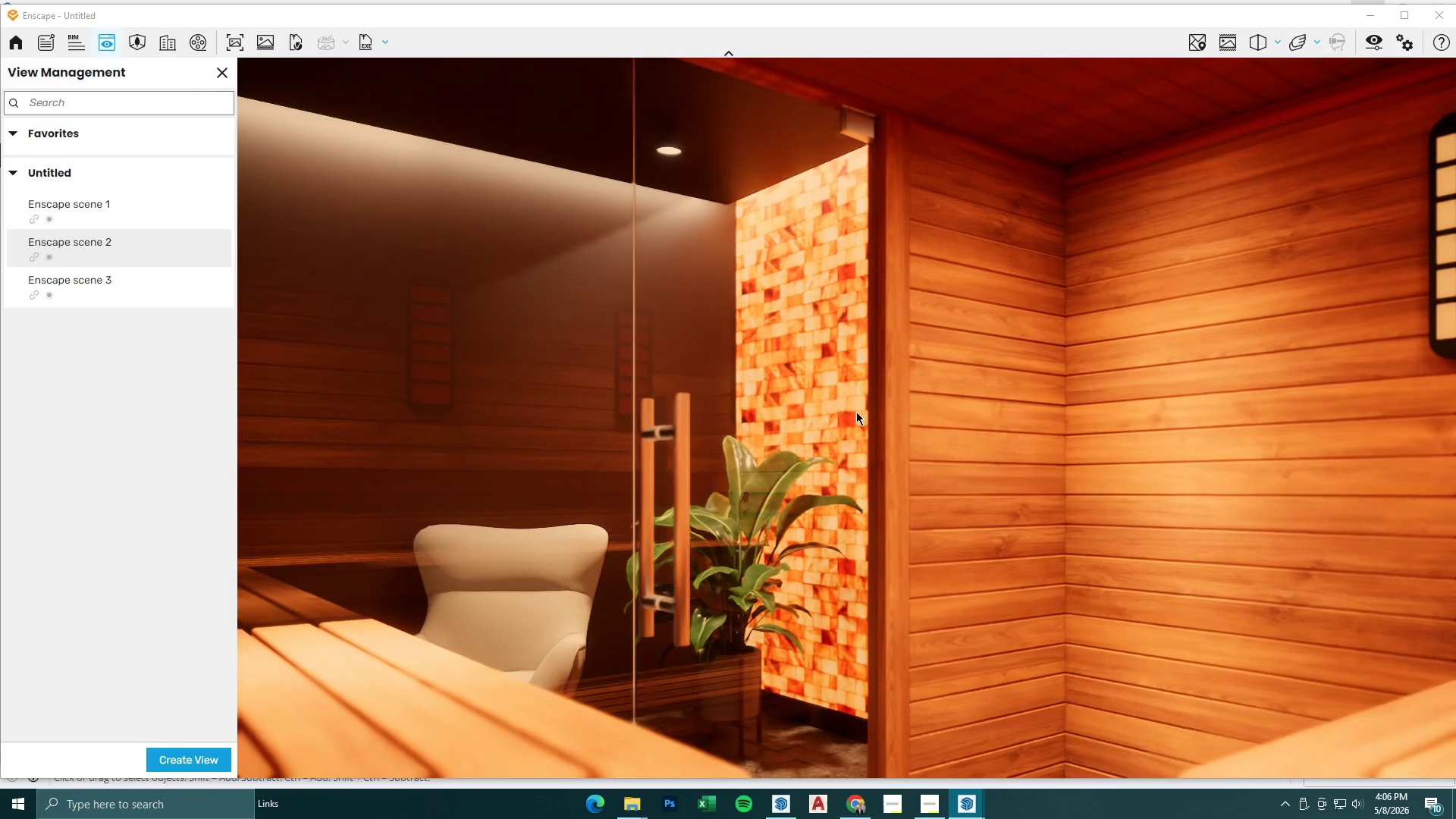 
double_click([385, 208])
 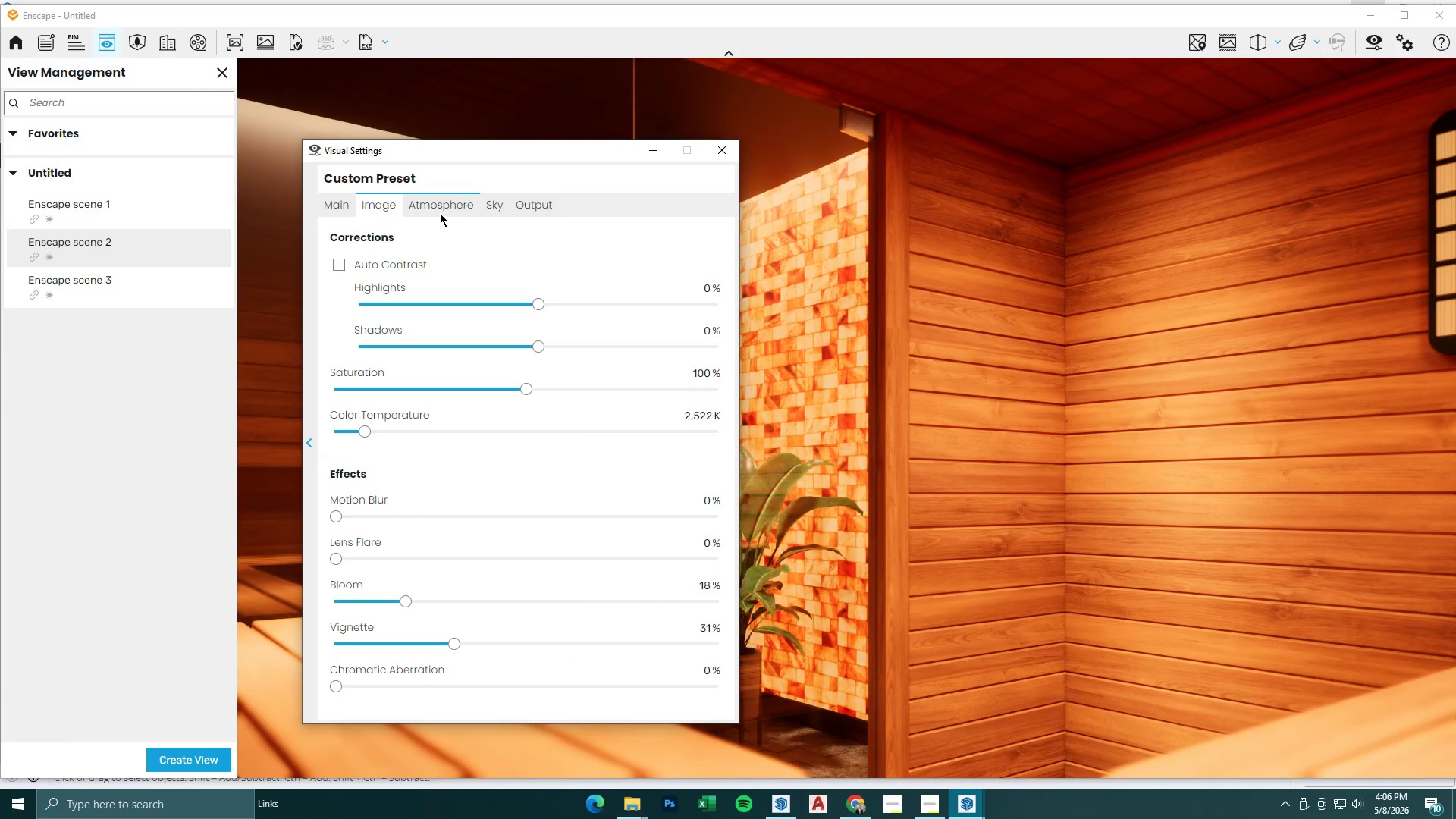 
left_click([440, 213])
 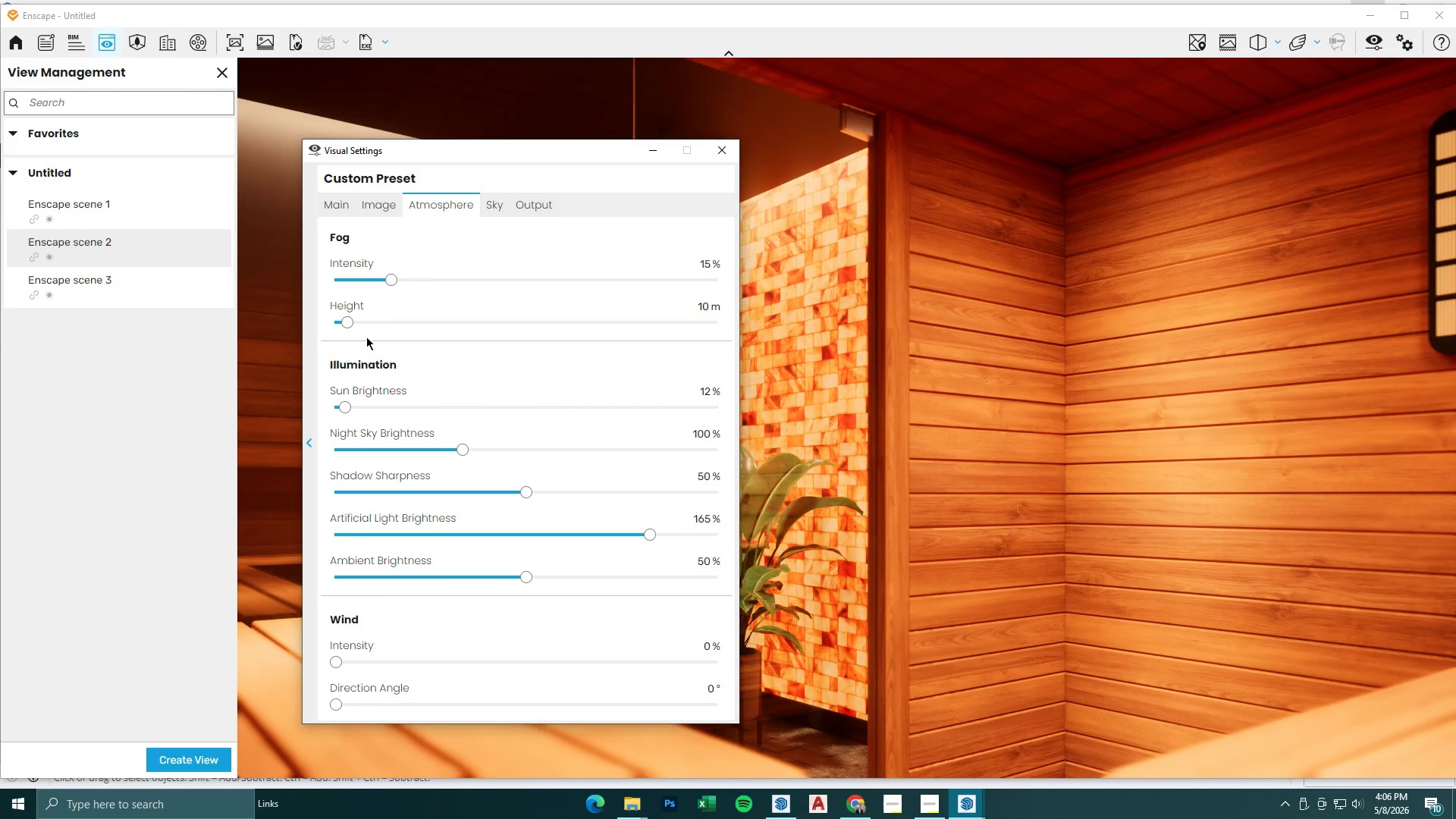 
mouse_move([401, 279])
 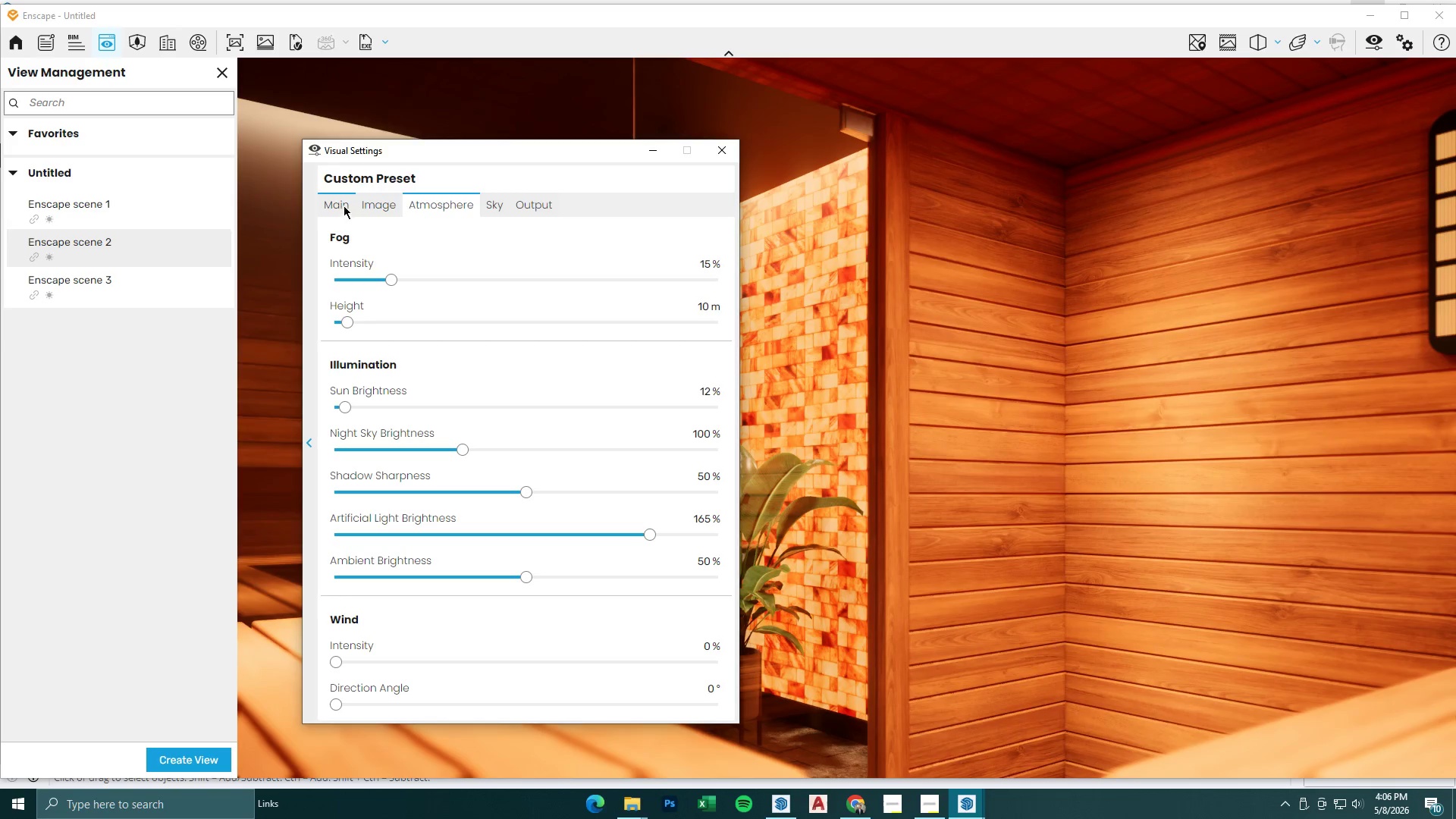 
left_click([344, 206])
 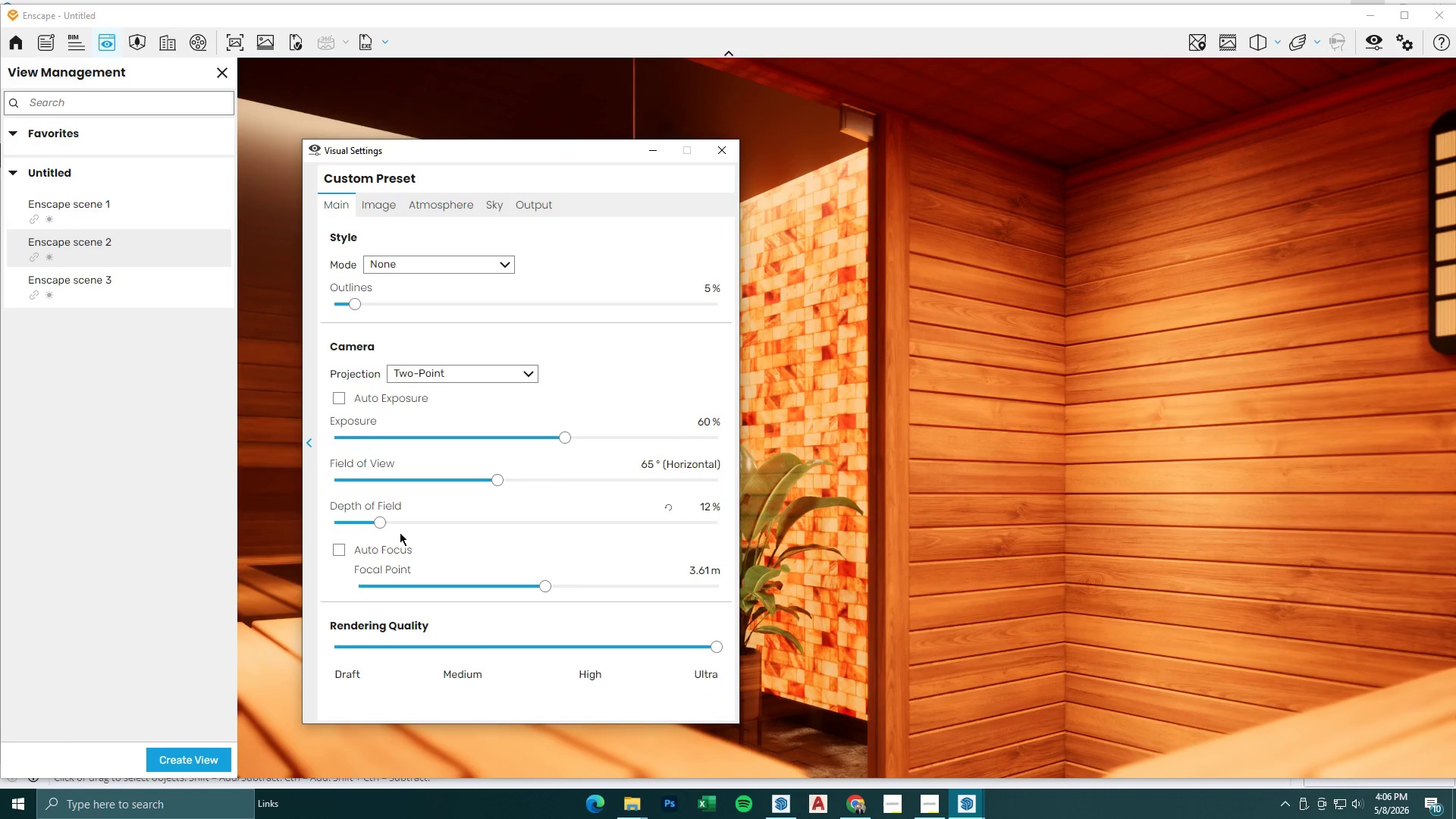 
left_click_drag(start_coordinate=[543, 583], to_coordinate=[552, 588])
 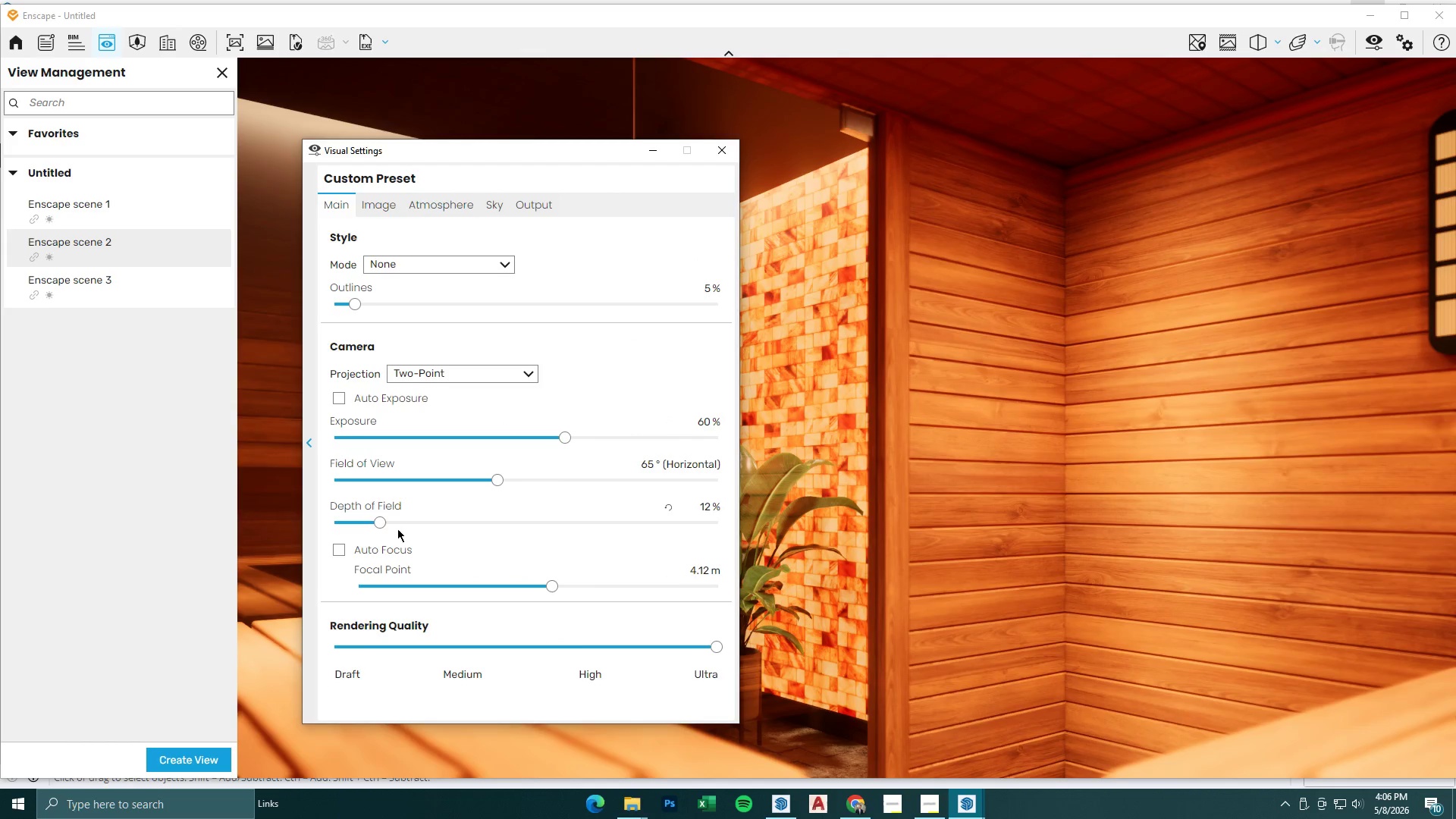 
left_click_drag(start_coordinate=[381, 522], to_coordinate=[394, 520])
 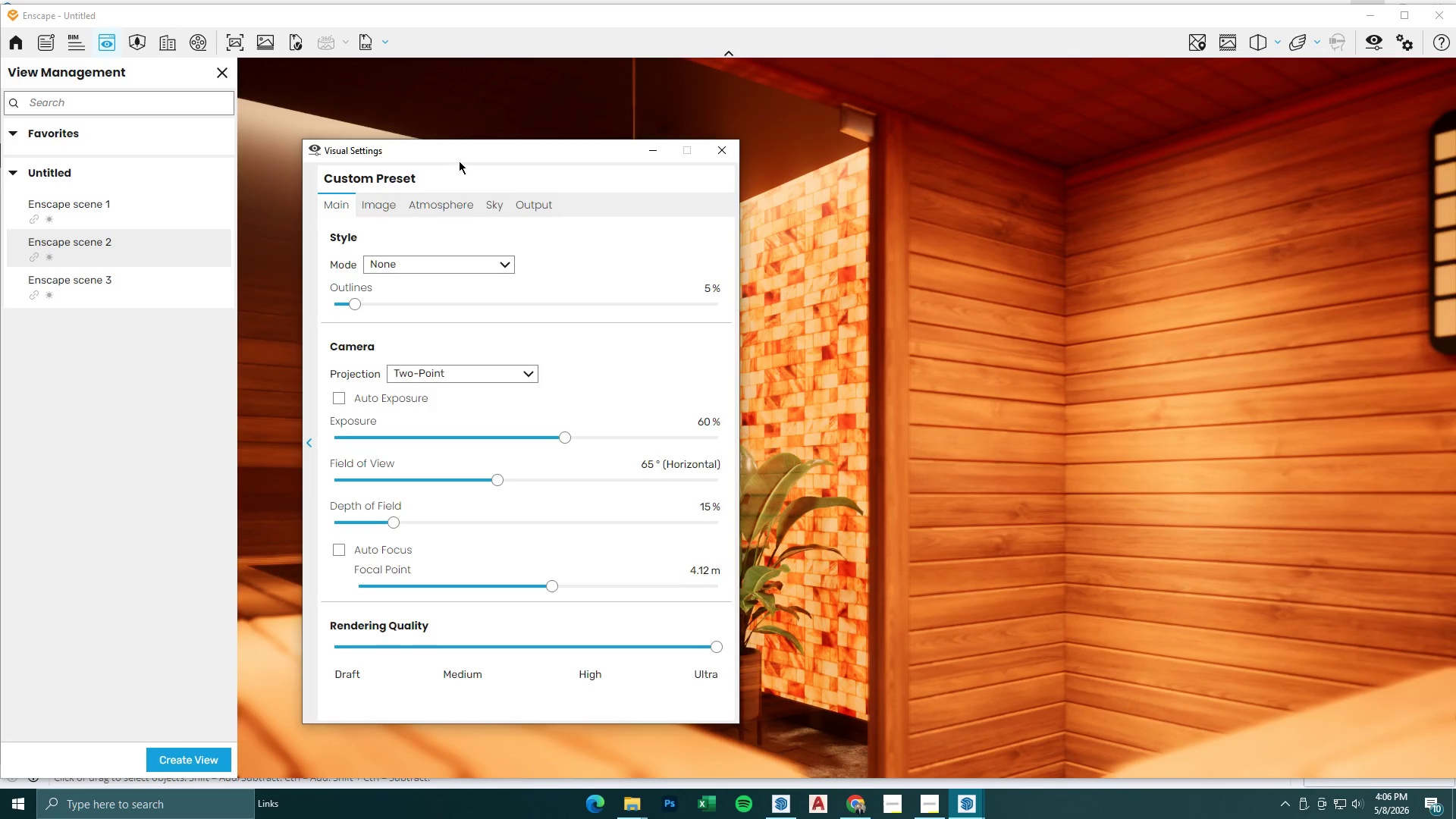 
left_click_drag(start_coordinate=[463, 155], to_coordinate=[1150, 240])
 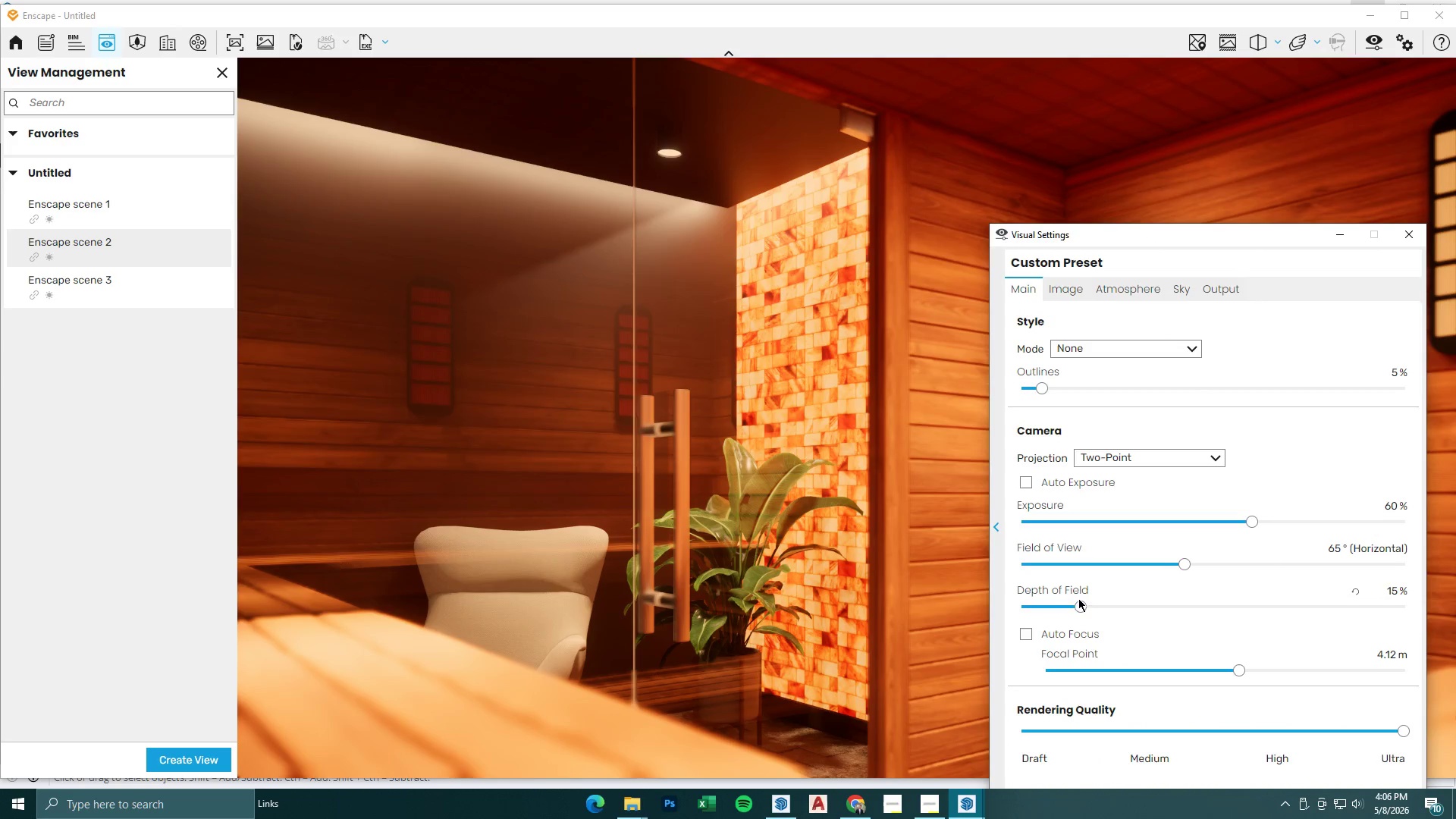 
left_click_drag(start_coordinate=[1081, 604], to_coordinate=[1063, 608])
 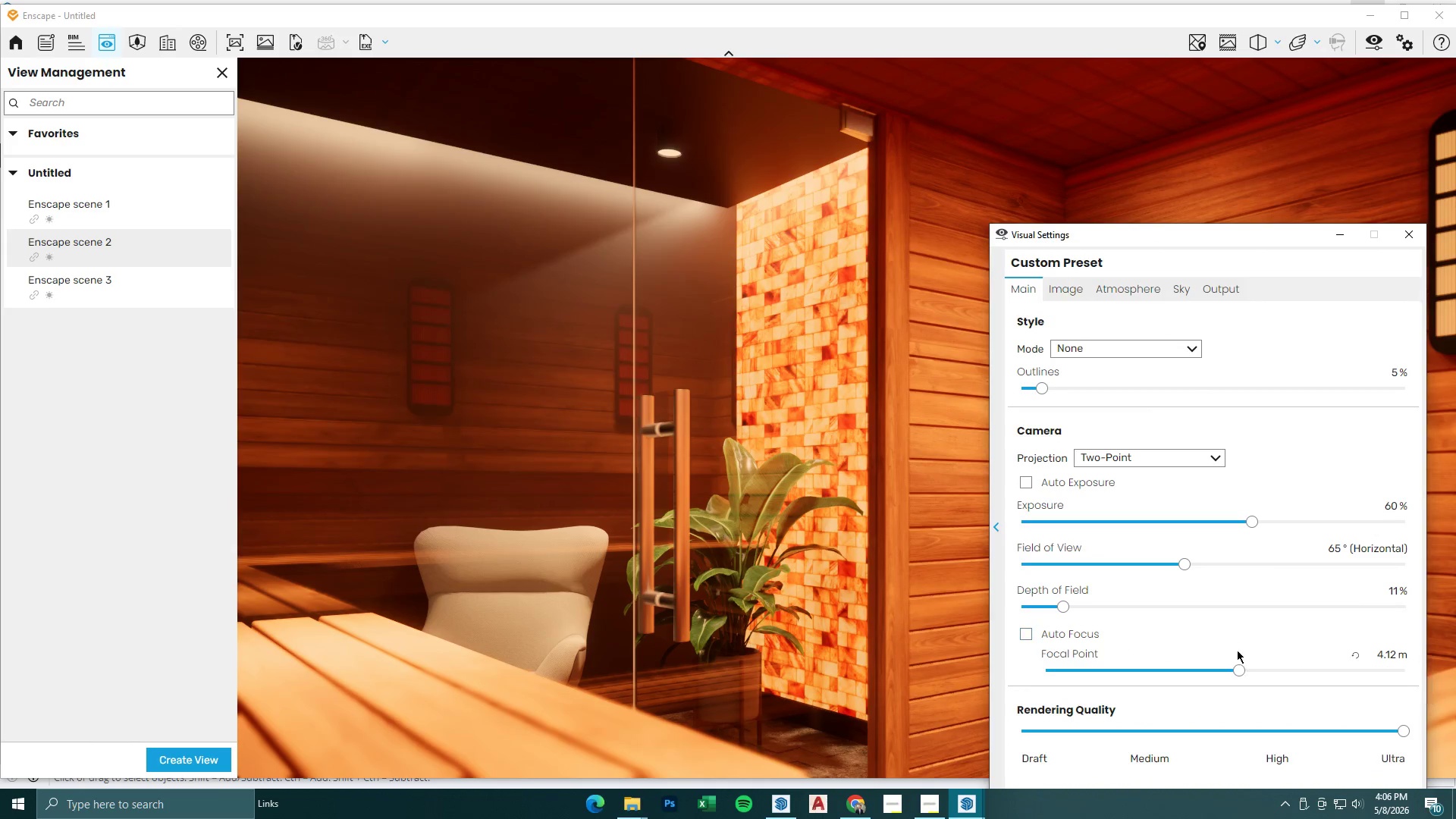 
left_click_drag(start_coordinate=[1182, 562], to_coordinate=[1170, 565])
 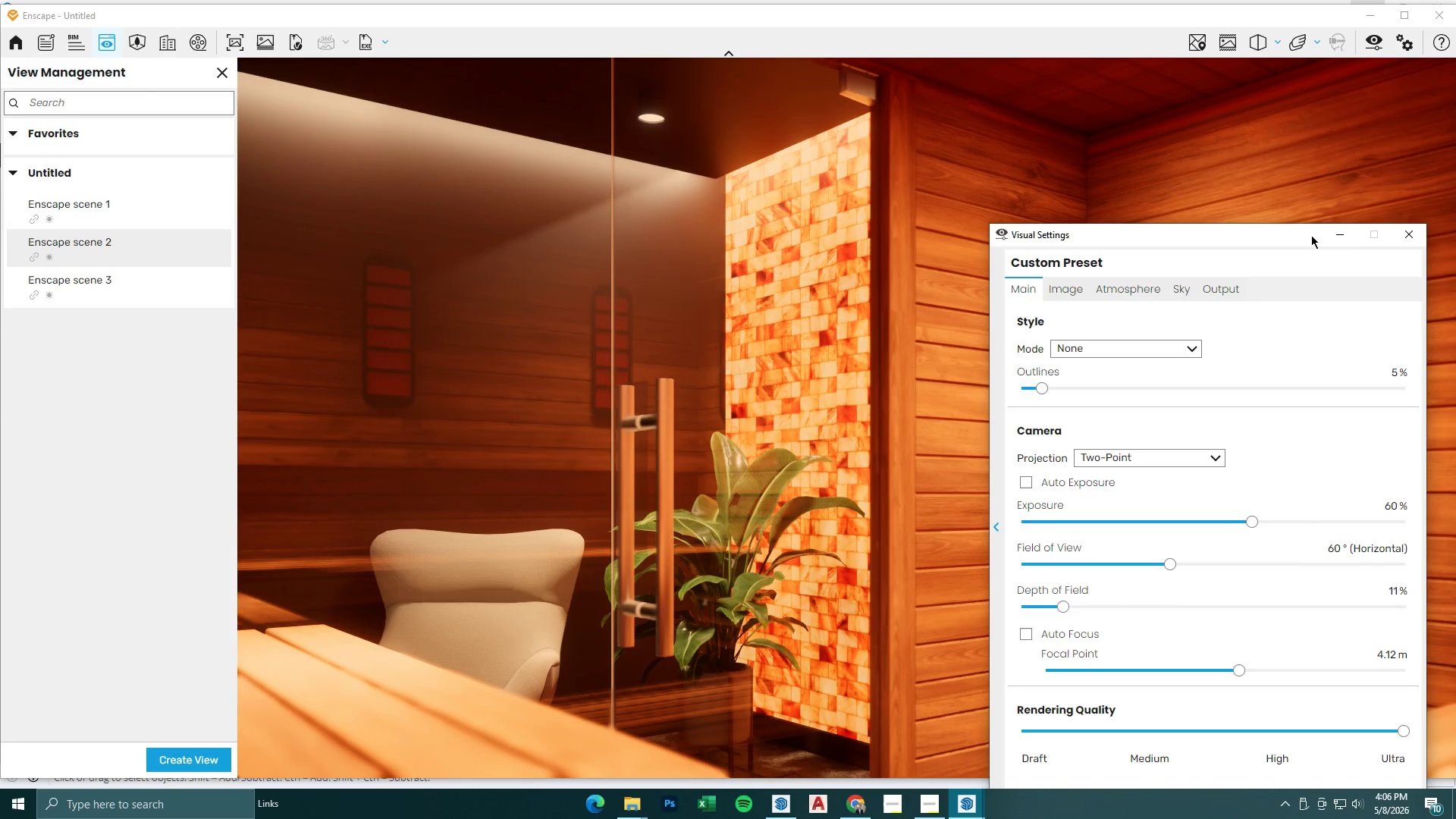 
left_click([1334, 231])
 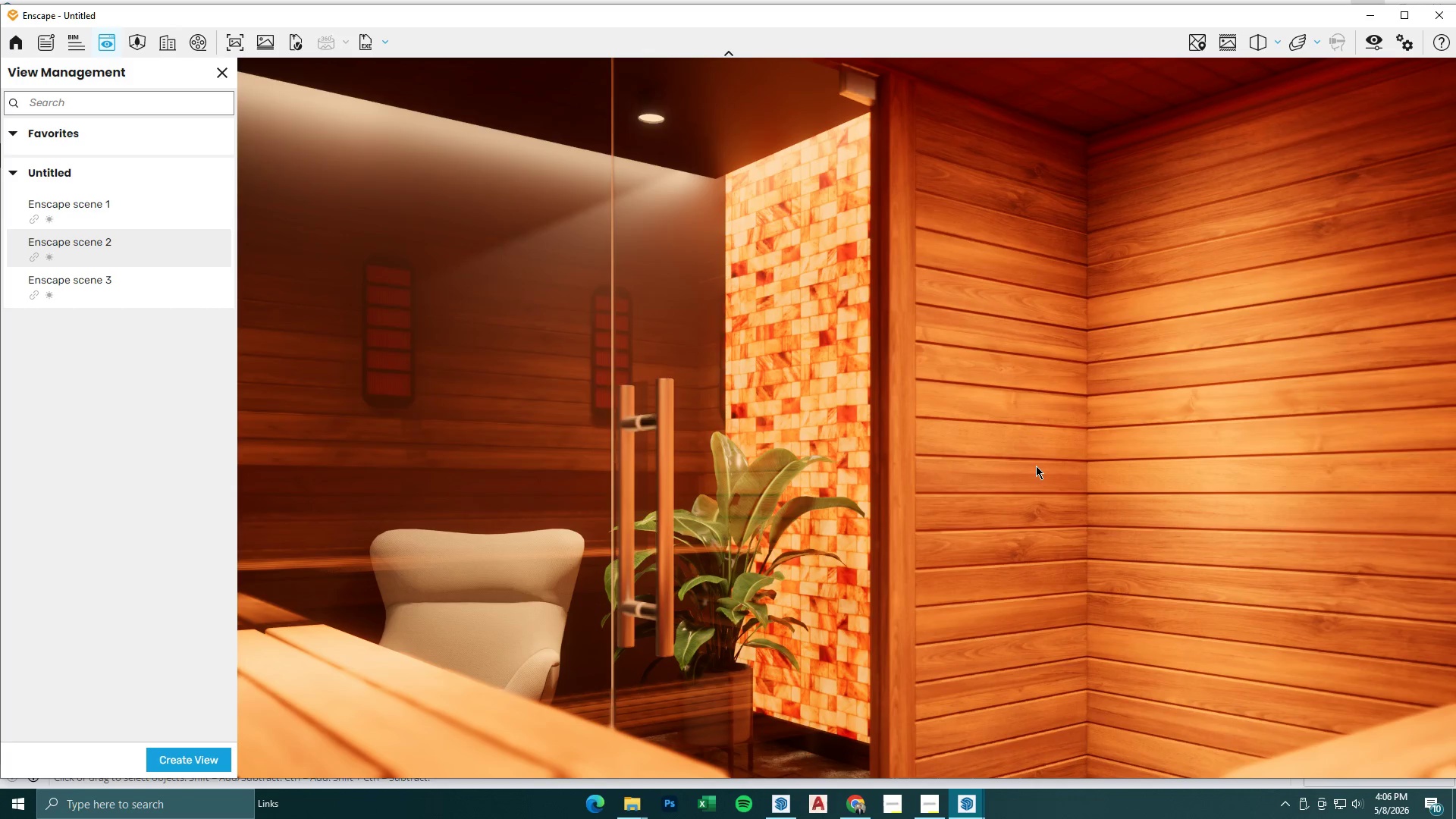 
wait(8.5)
 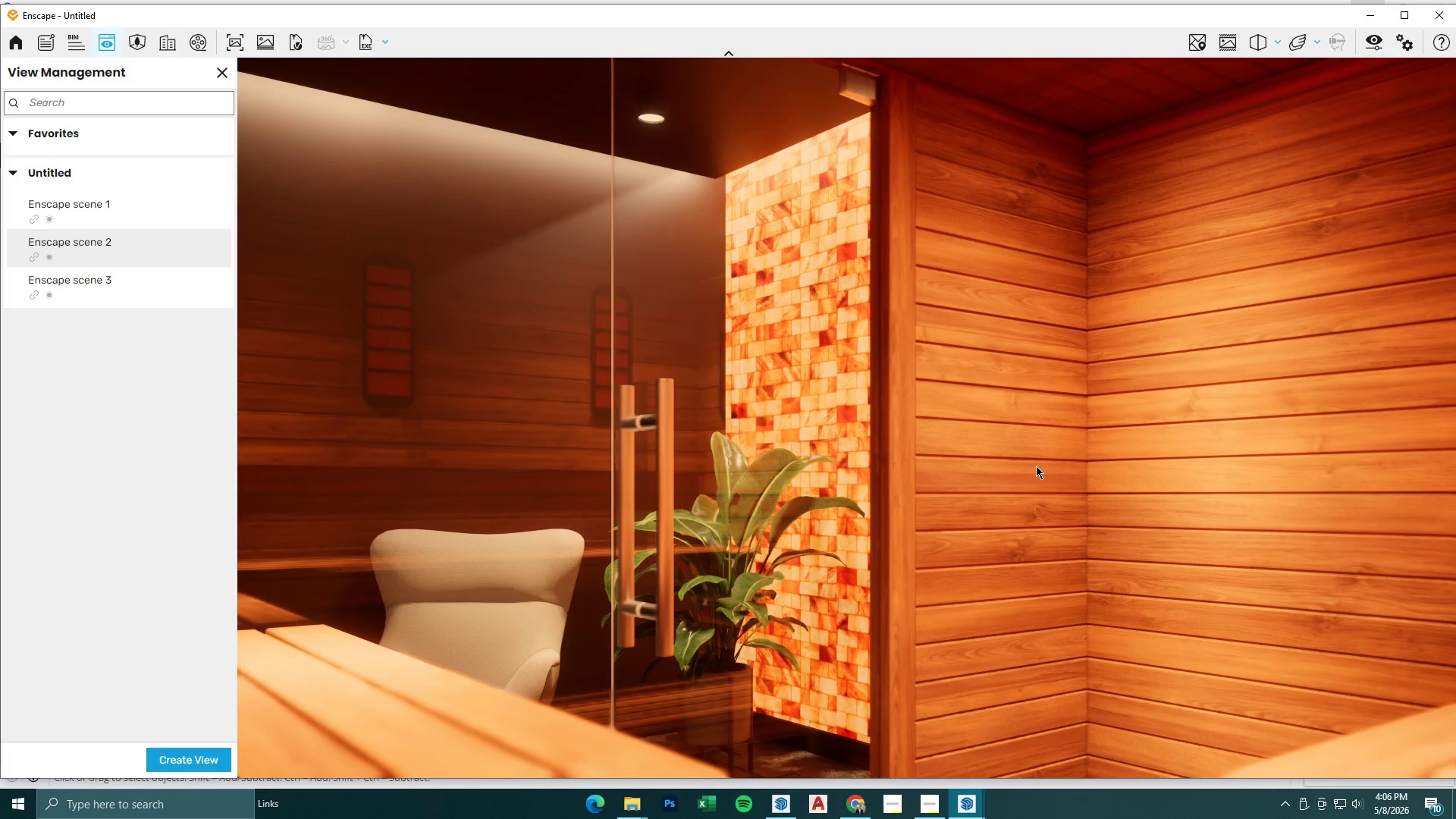 
left_click([237, 39])
 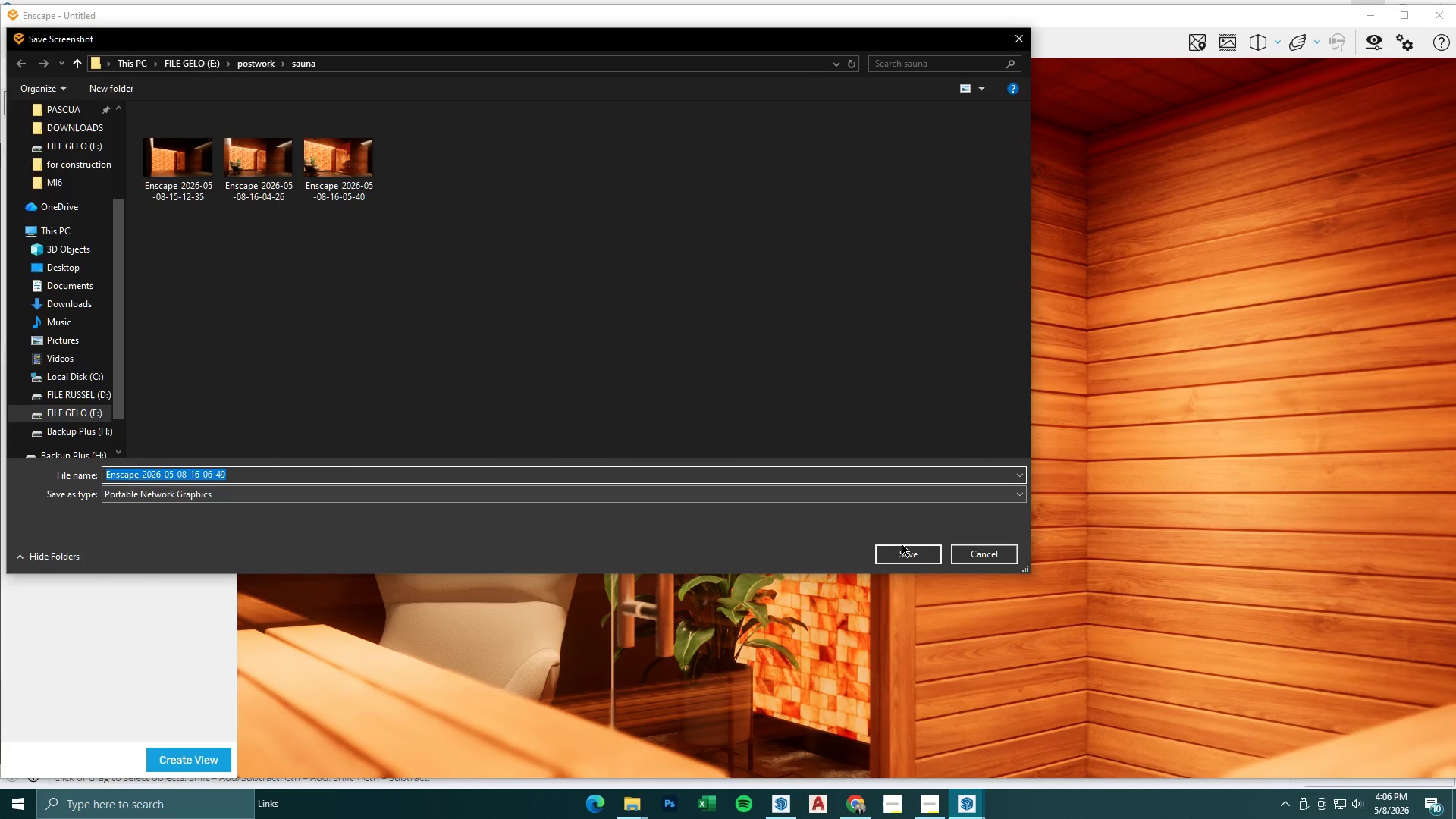 
left_click([912, 552])
 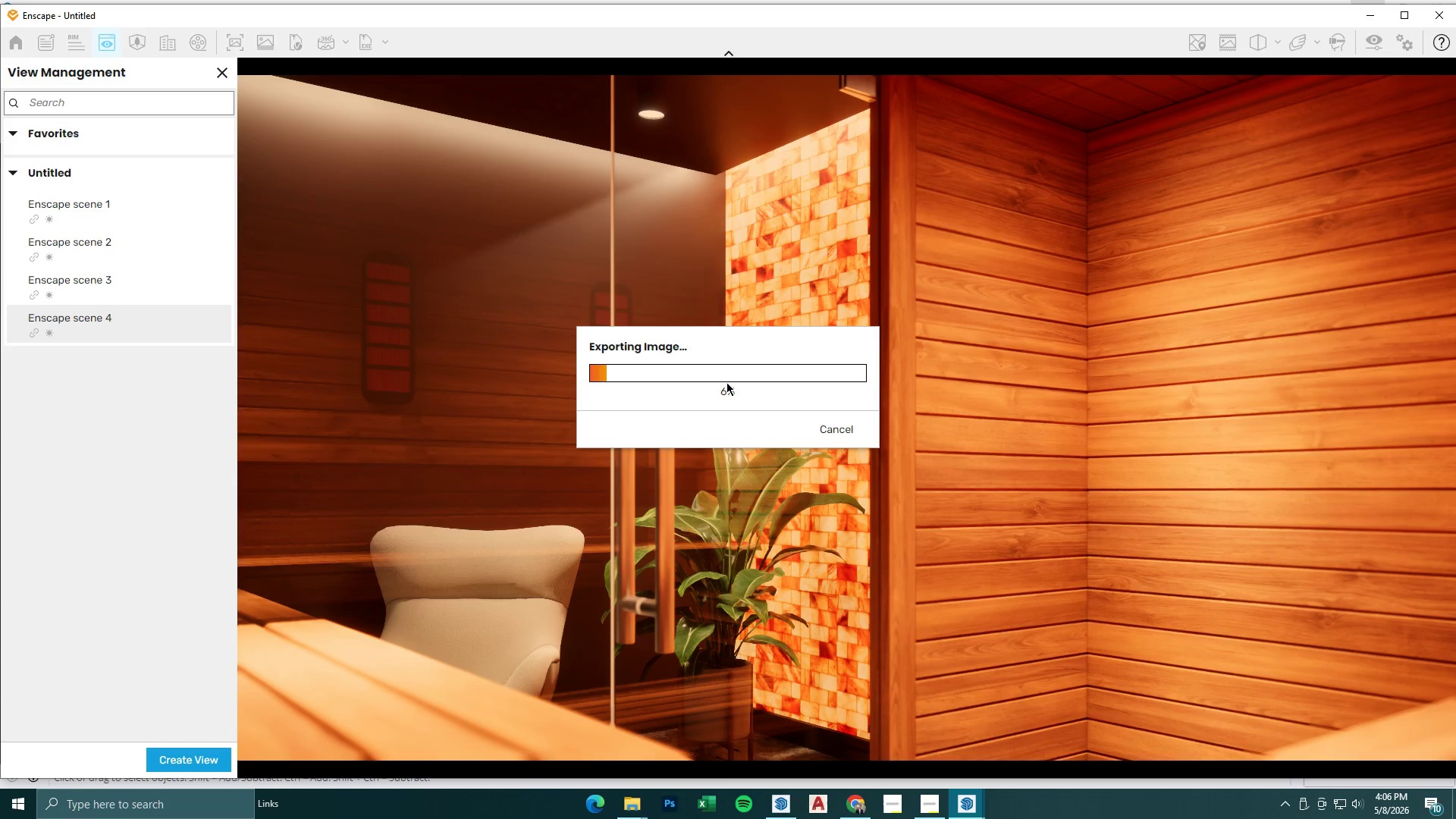 
left_click([635, 806])
 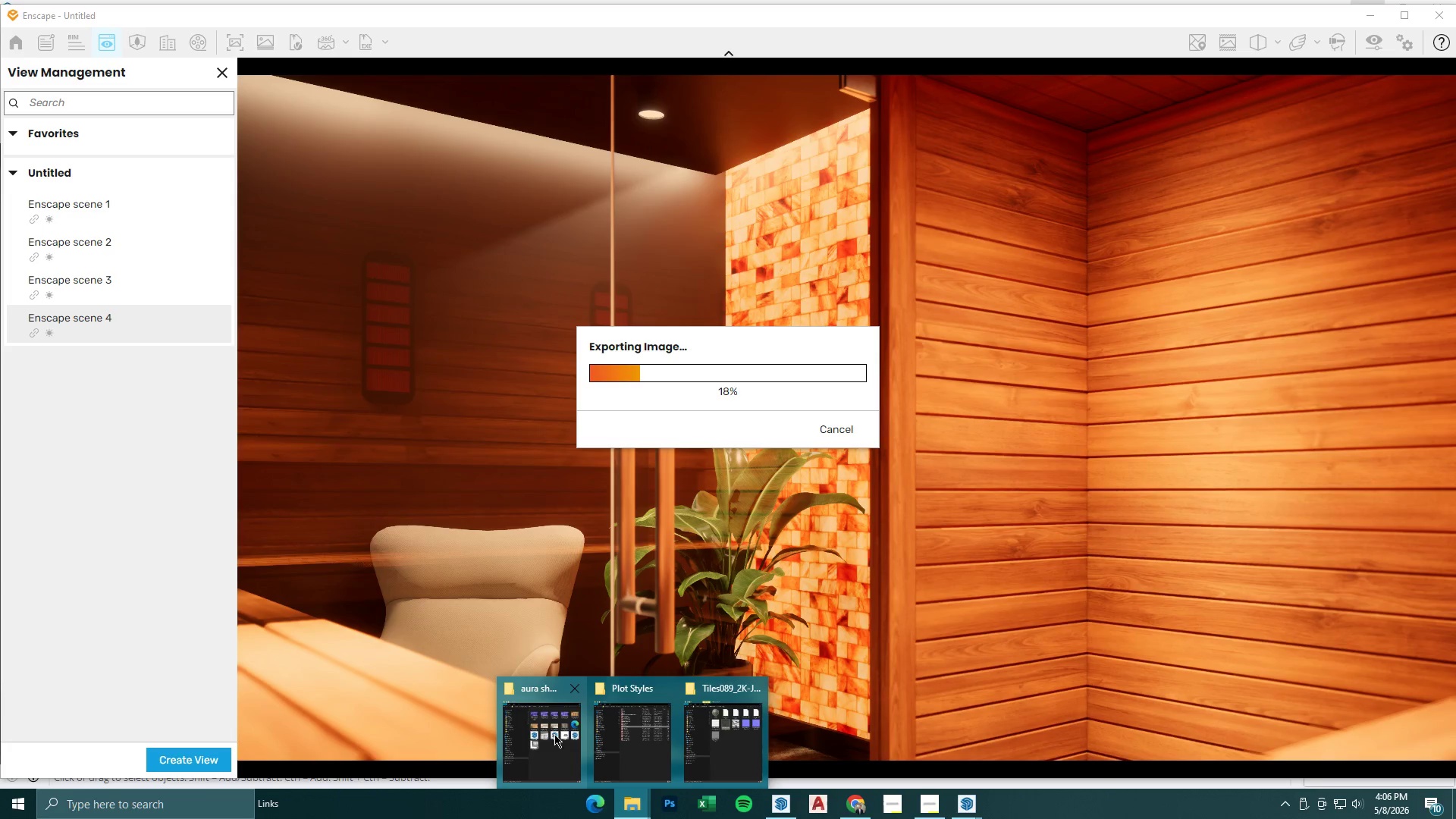 
left_click([555, 734])
 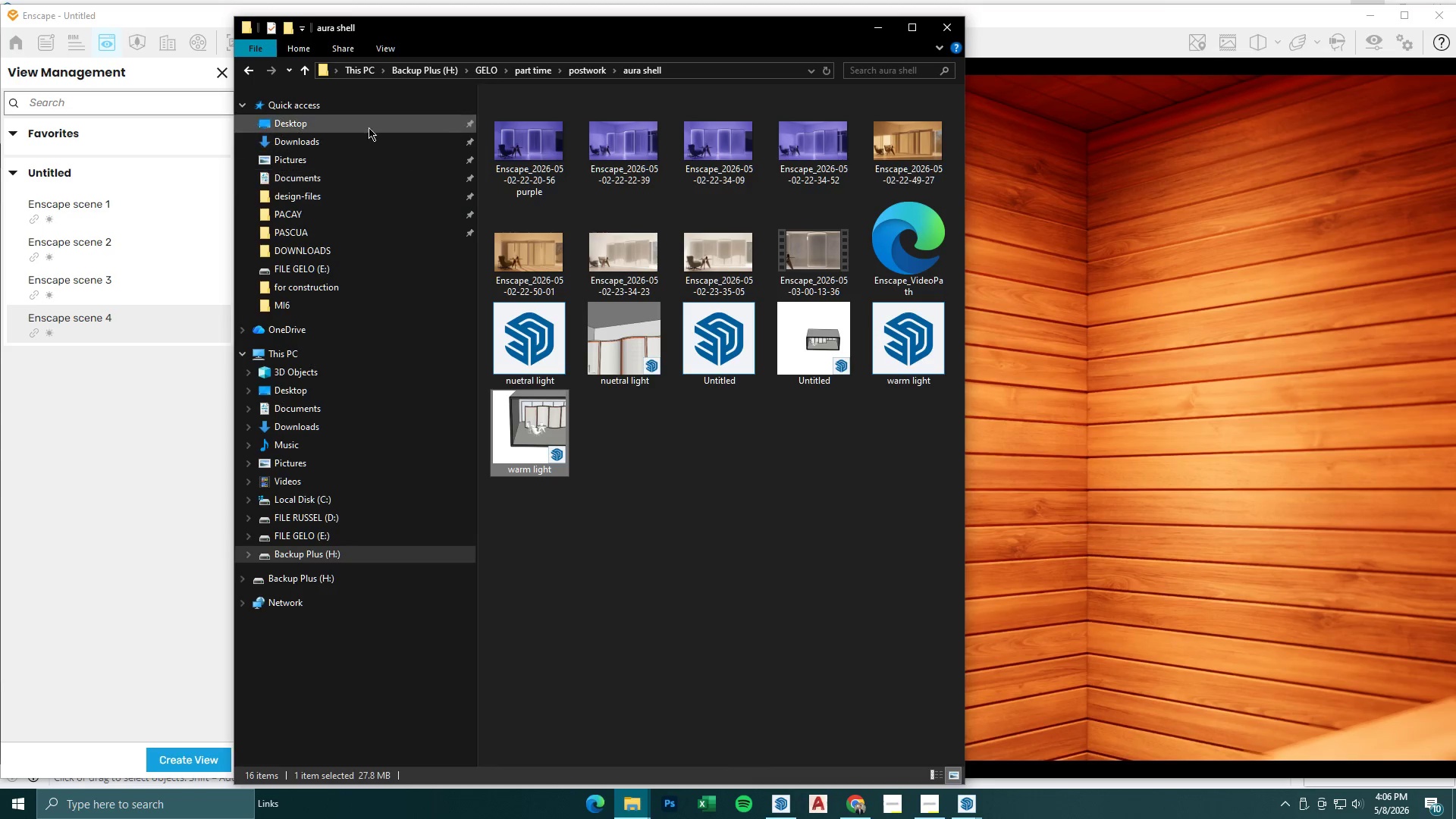 
left_click([305, 71])
 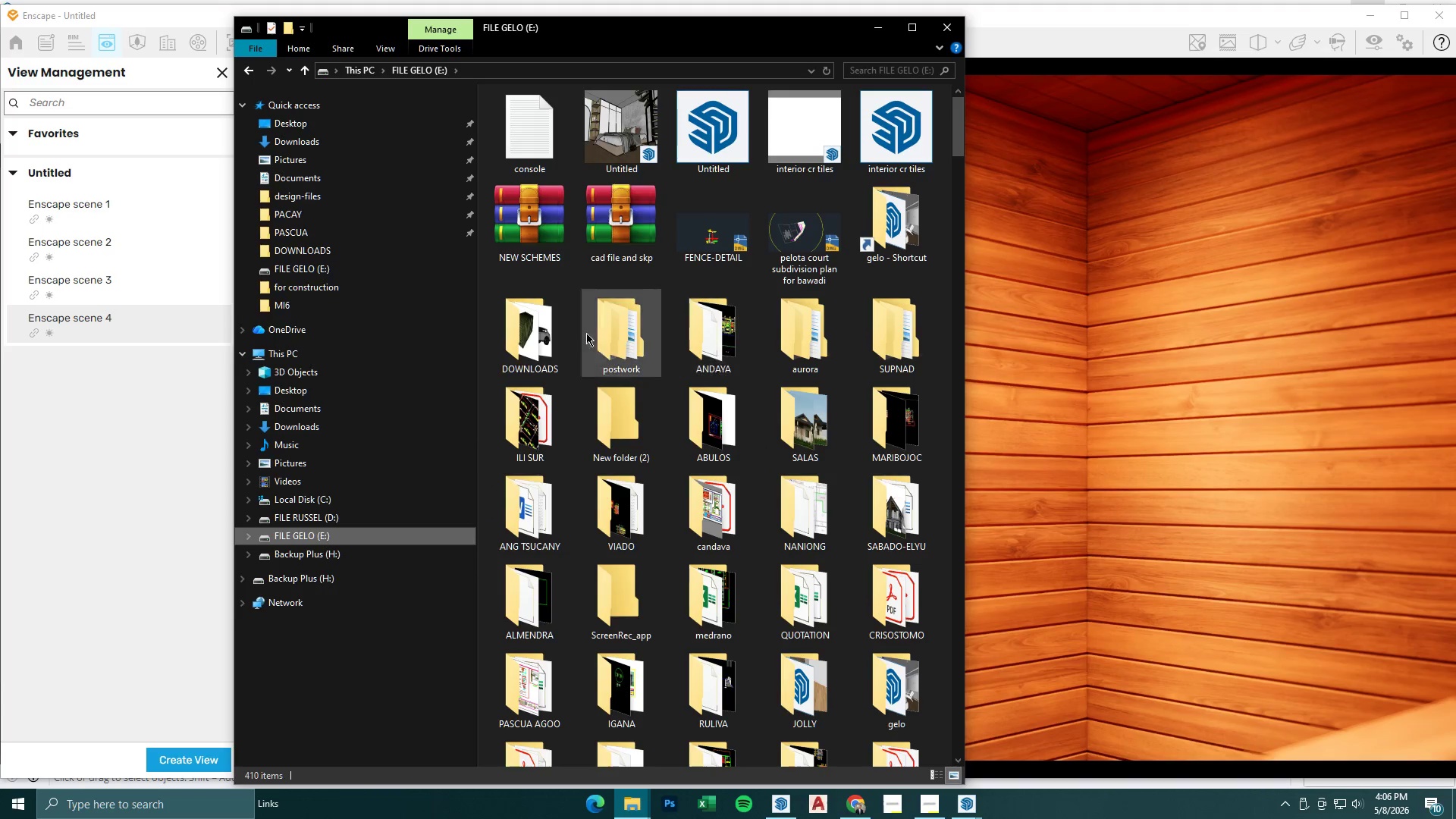 
double_click([601, 337])
 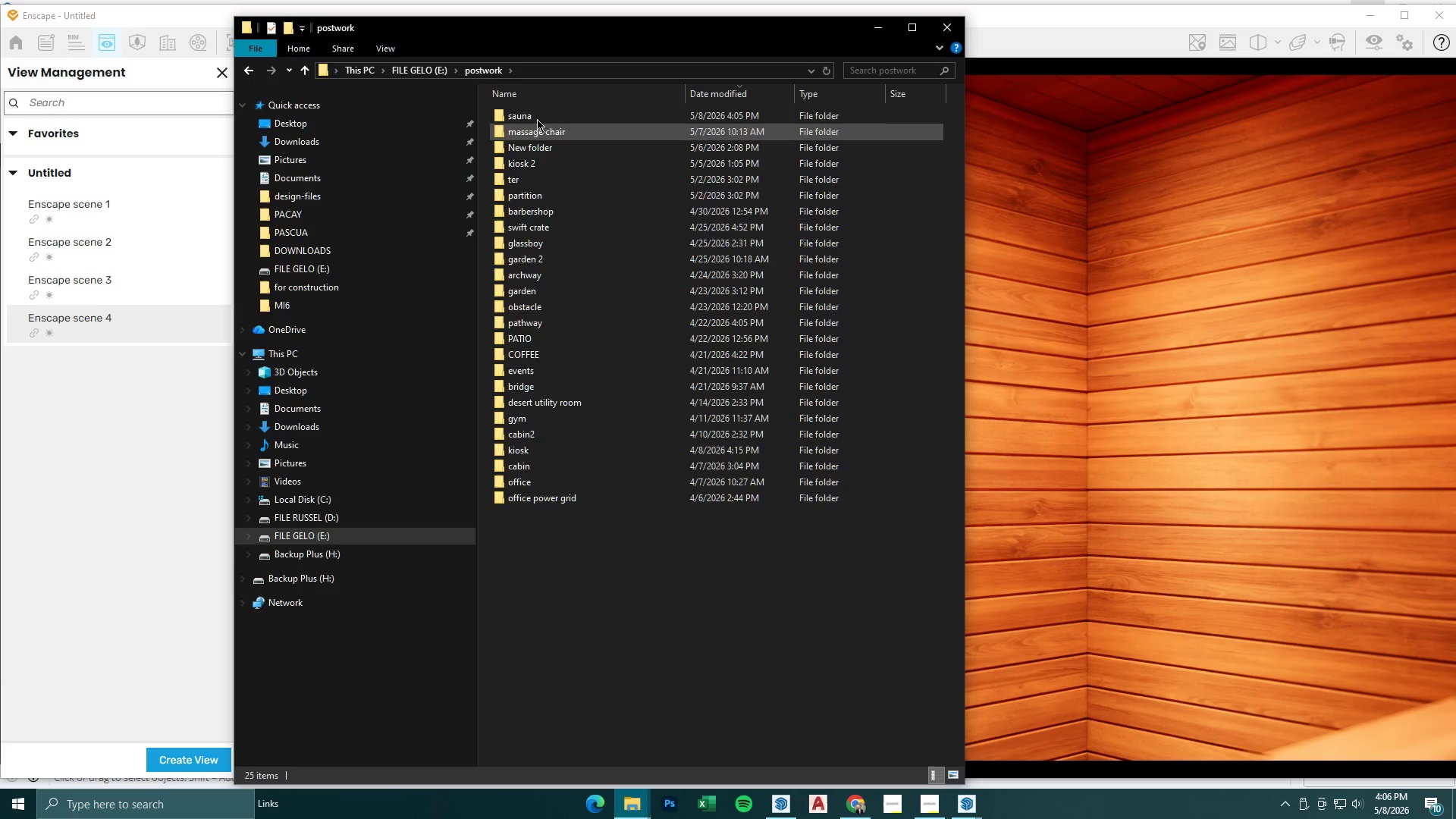 
double_click([537, 114])
 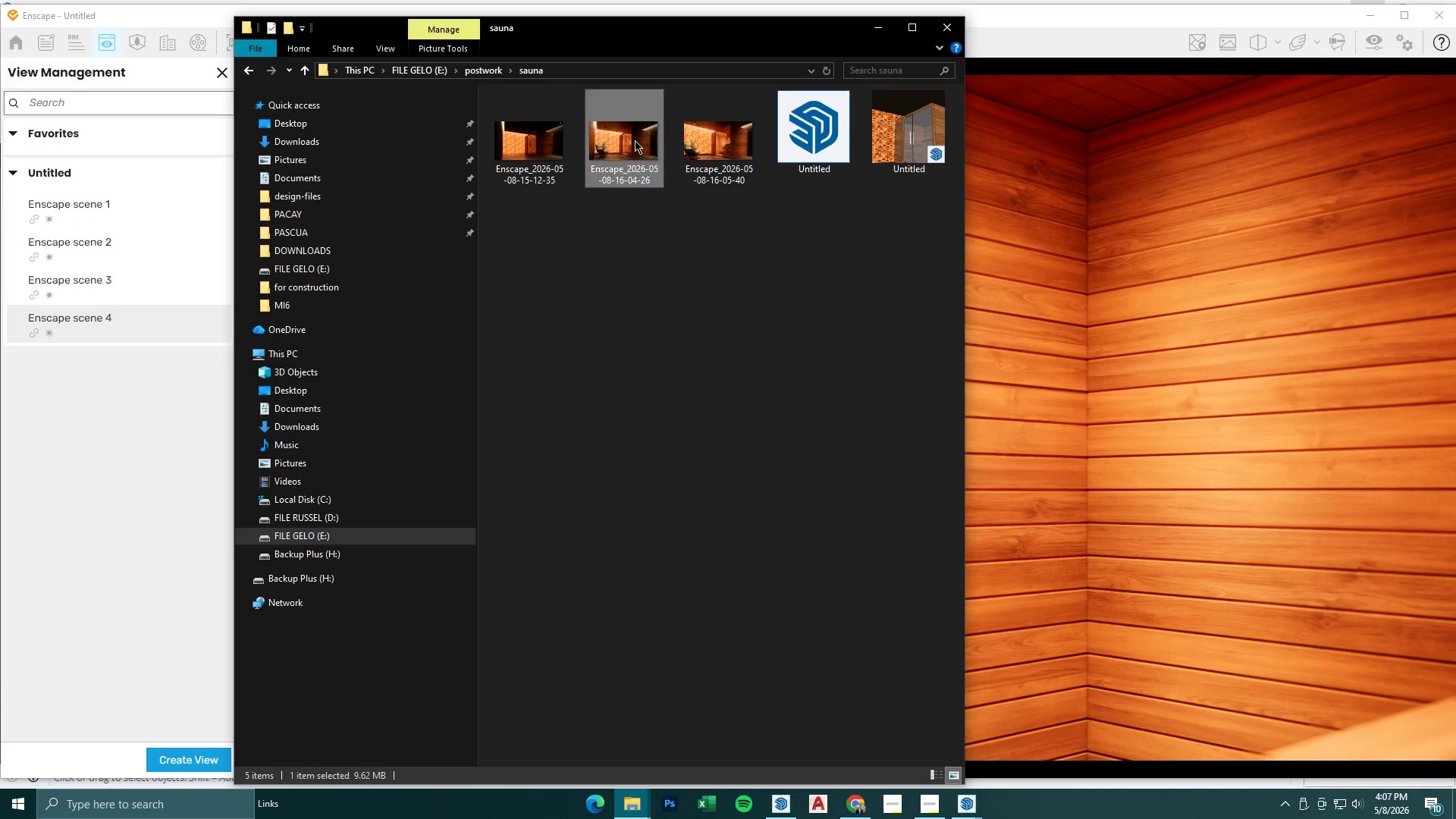 
double_click([633, 153])
 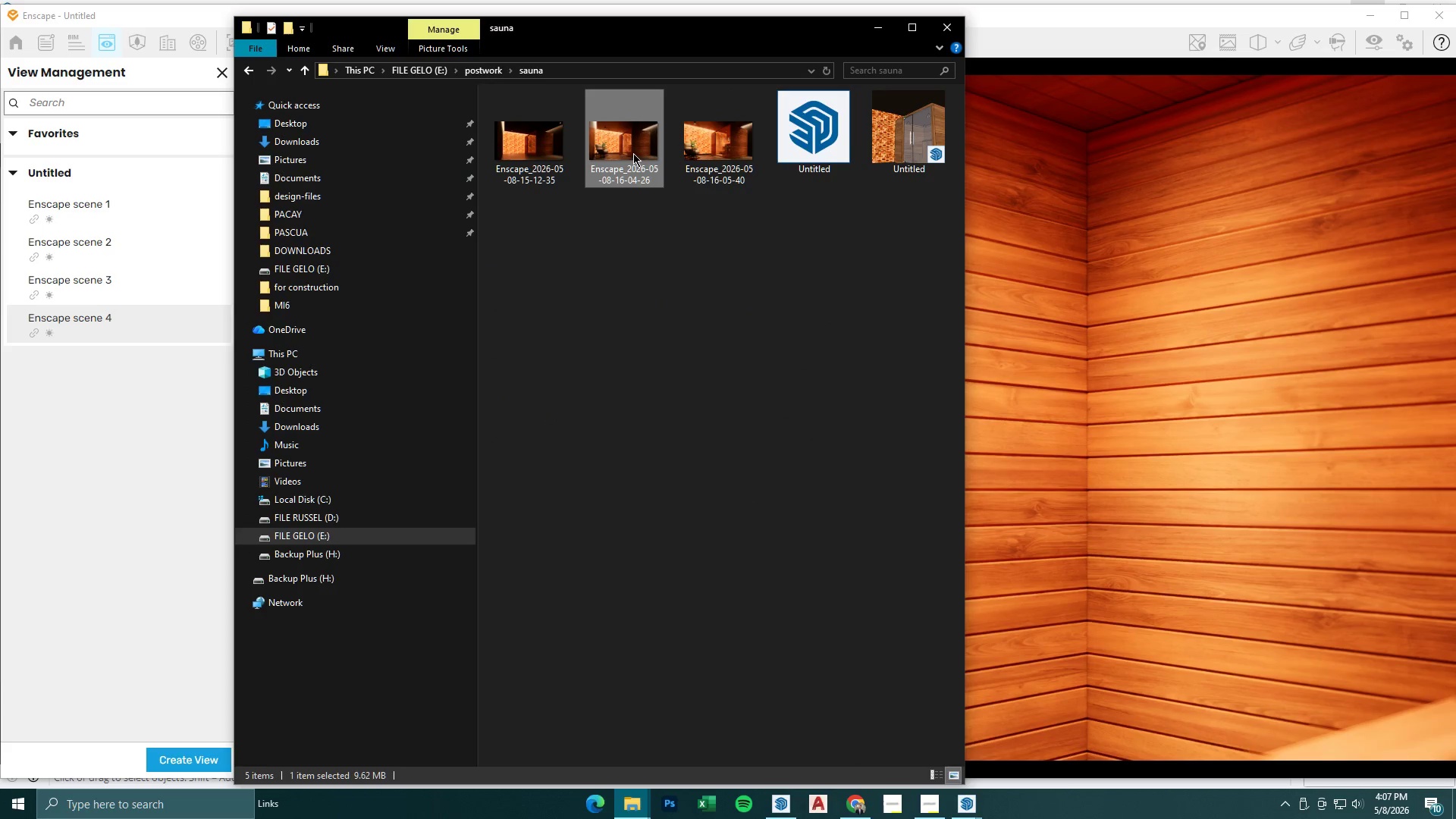 
triple_click([633, 153])
 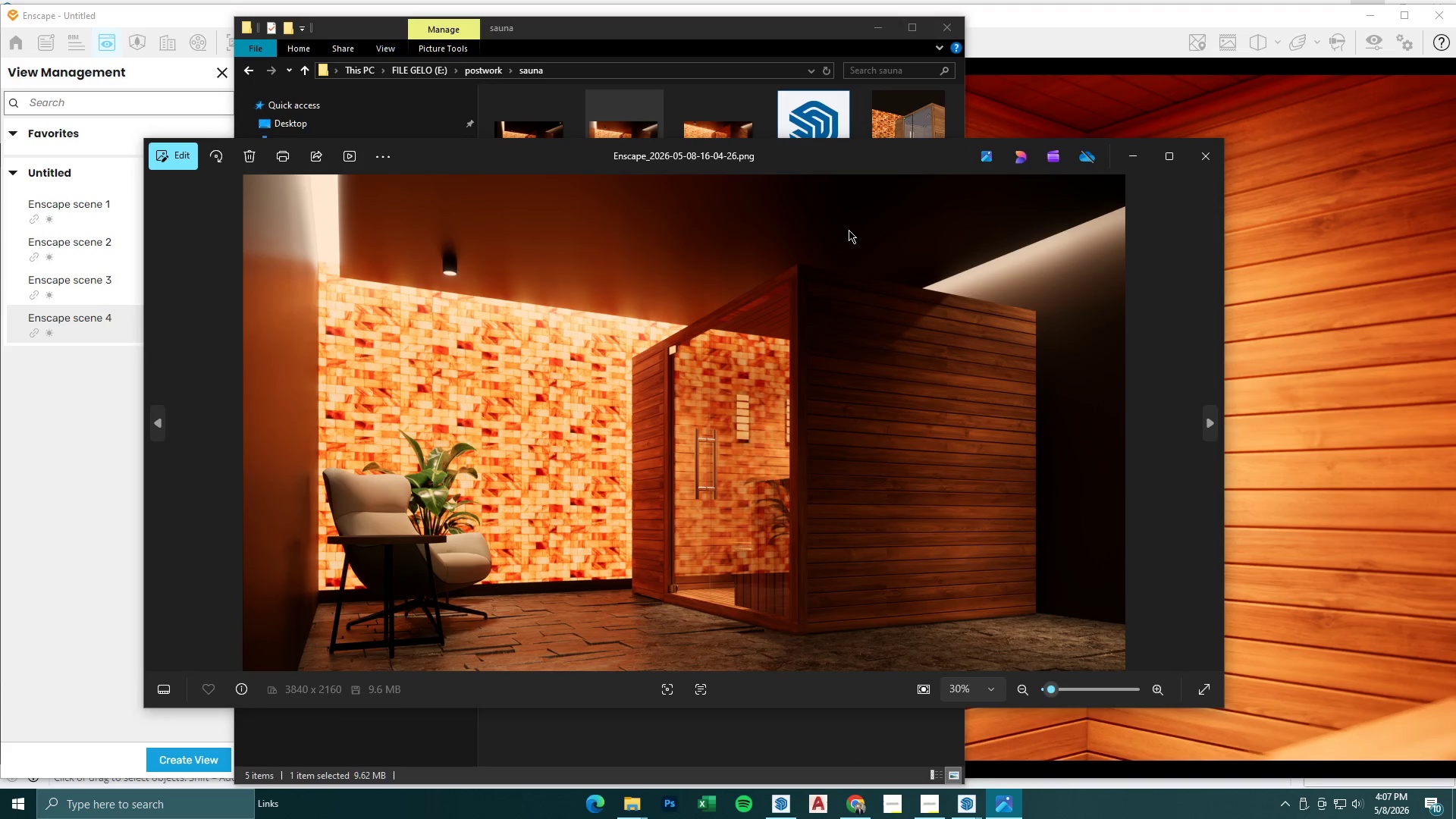 
key(ArrowRight)
 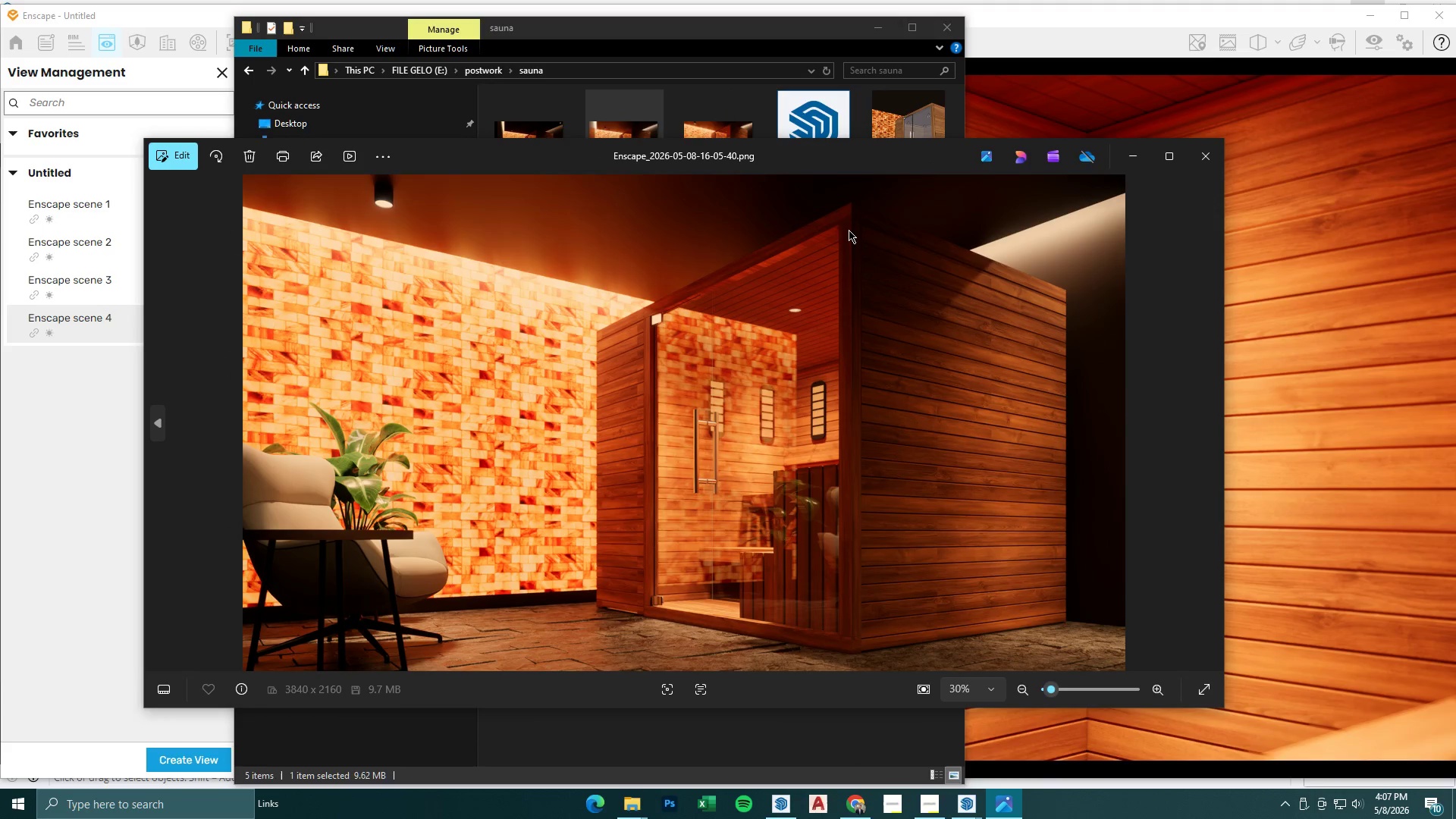 
key(ArrowRight)
 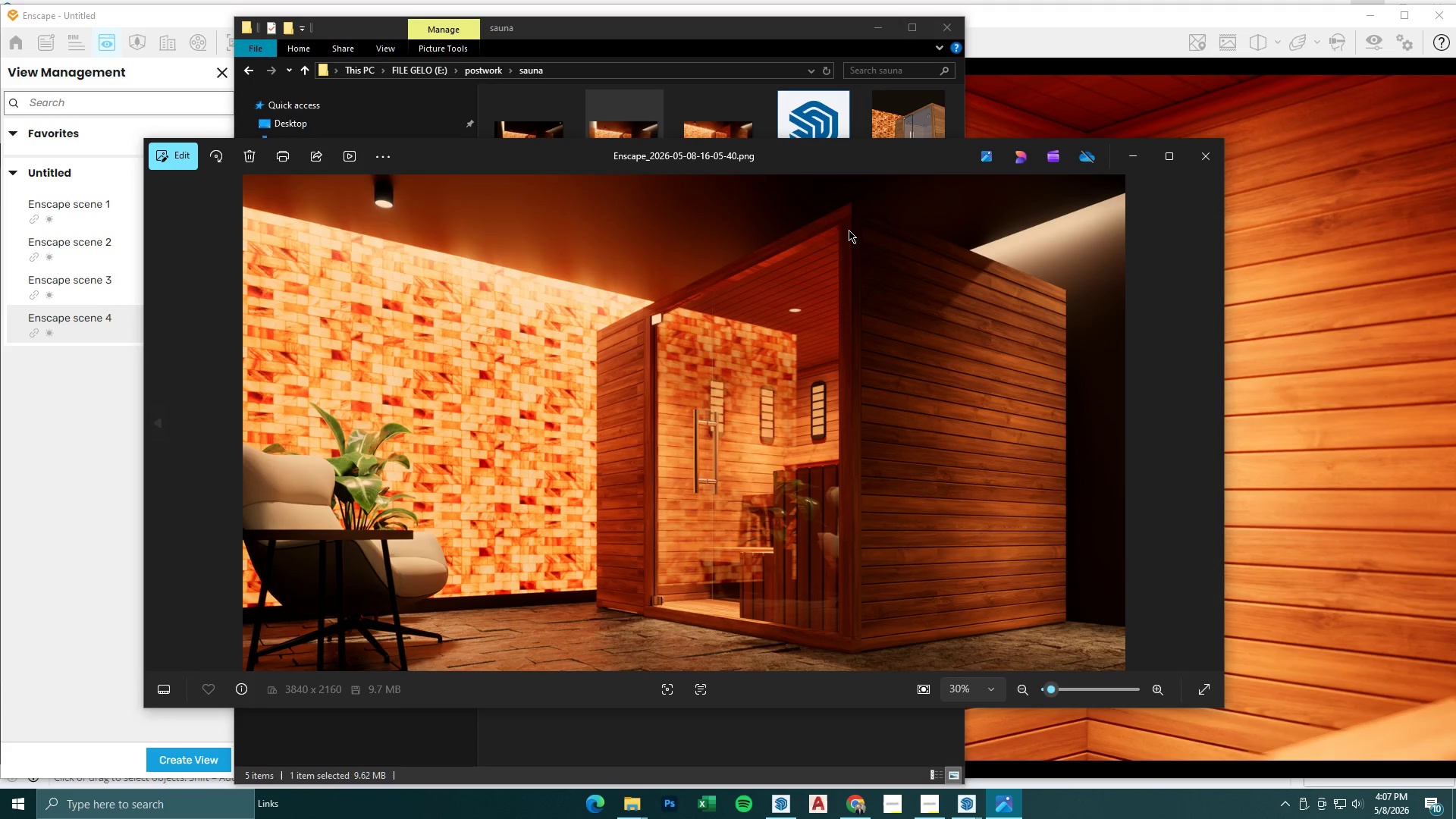 
key(ArrowRight)
 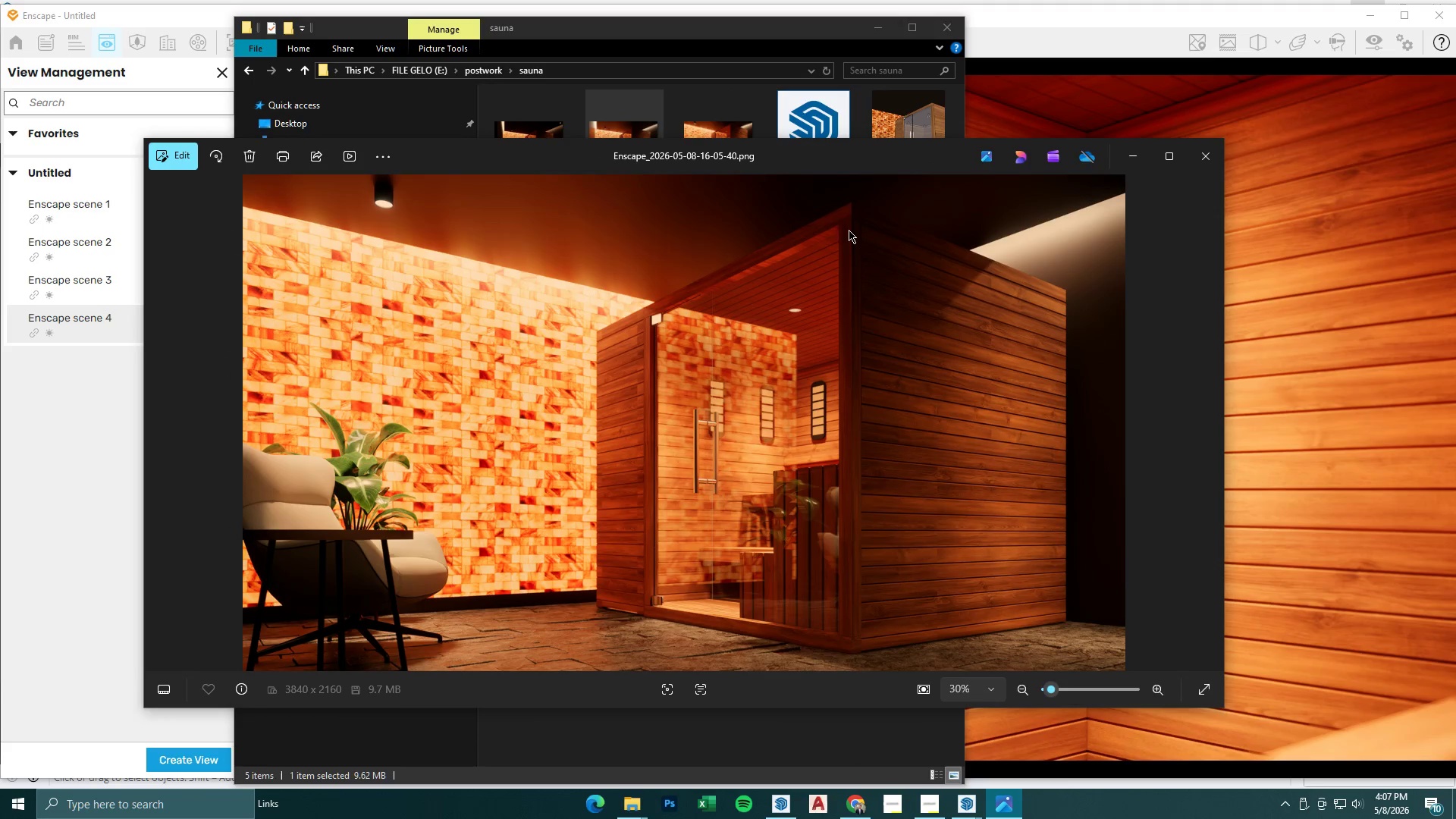 
key(ArrowRight)
 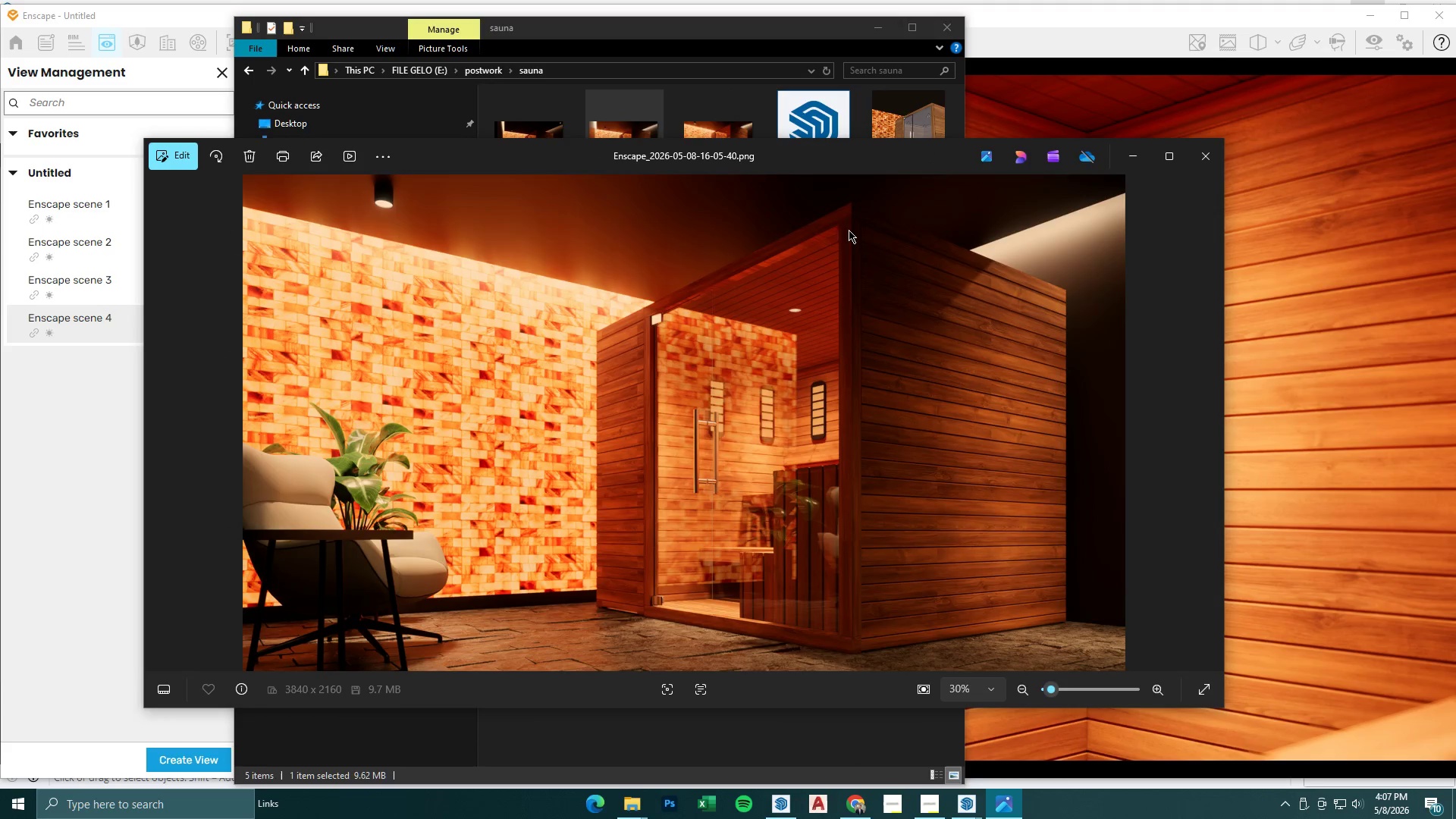 
key(ArrowLeft)
 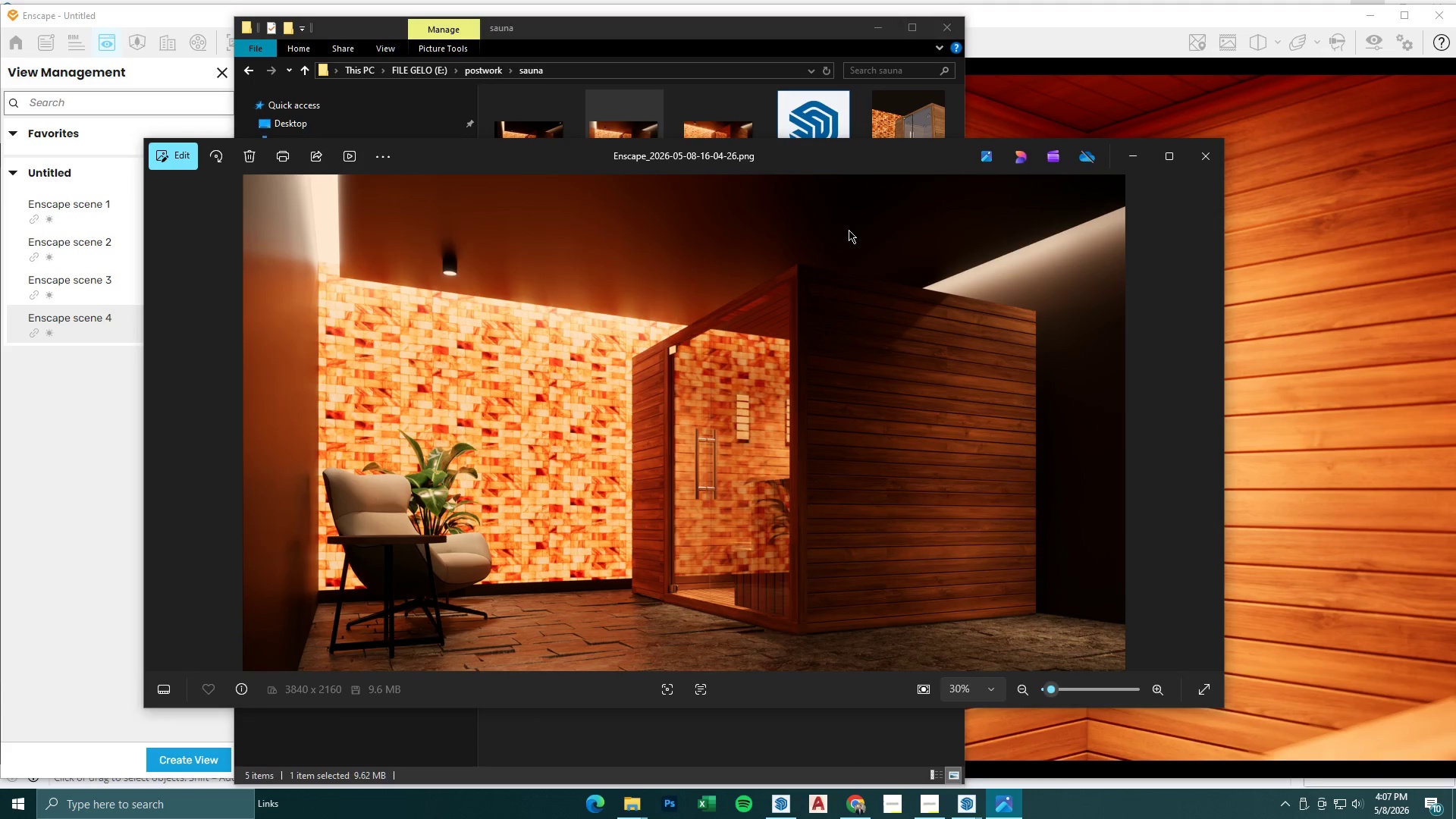 
key(ArrowRight)
 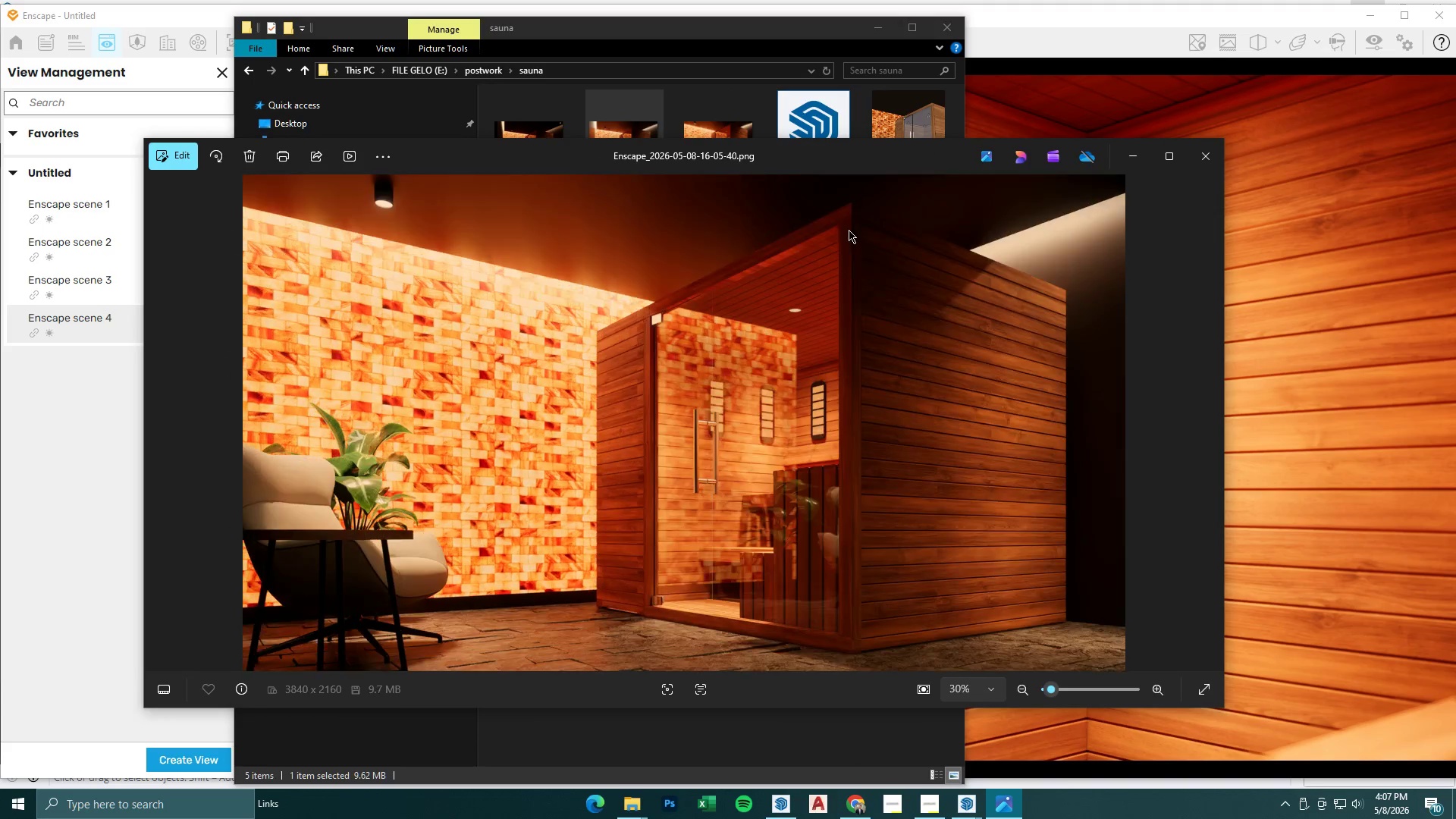 
key(ArrowLeft)
 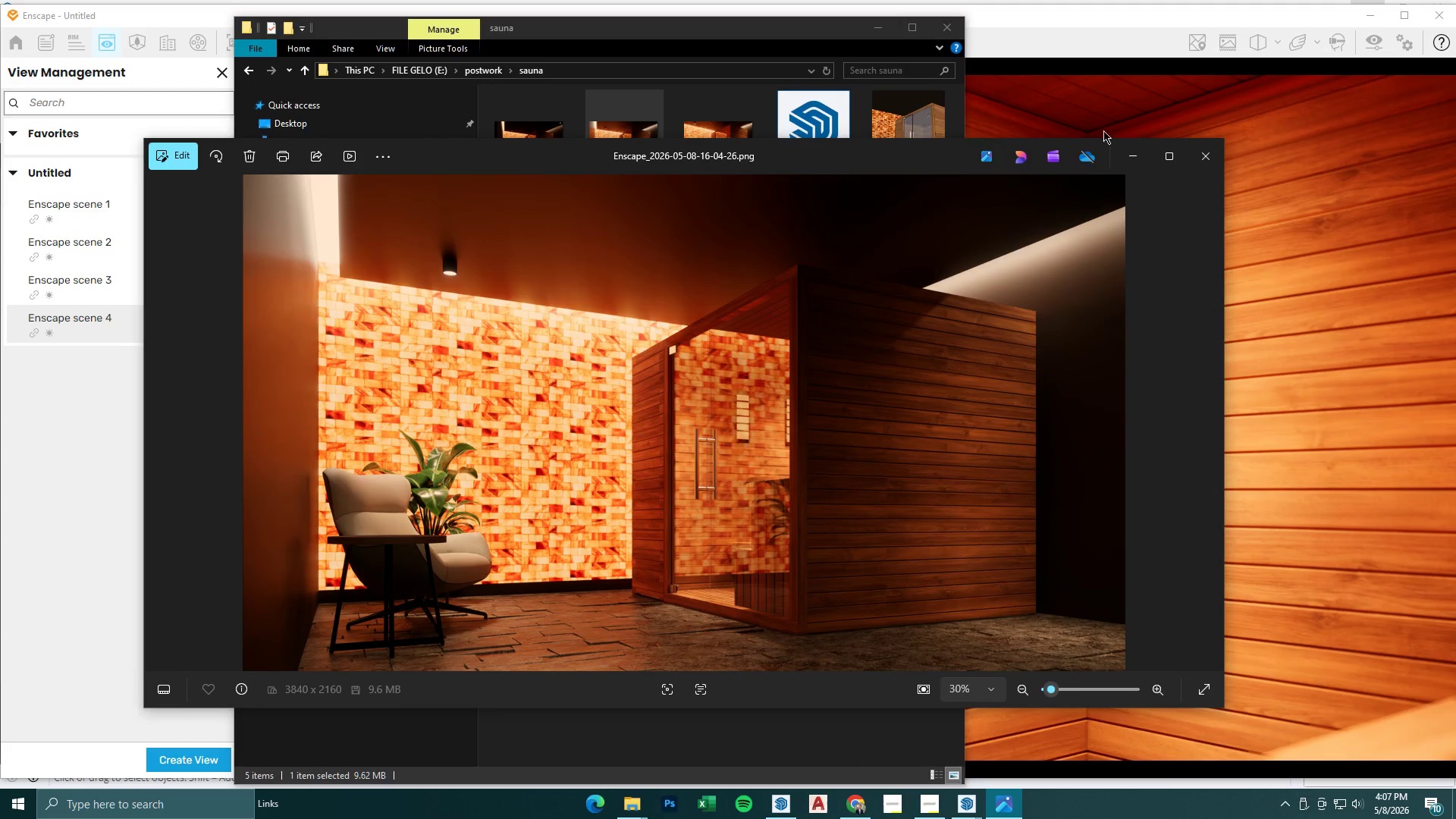 
left_click([1144, 162])
 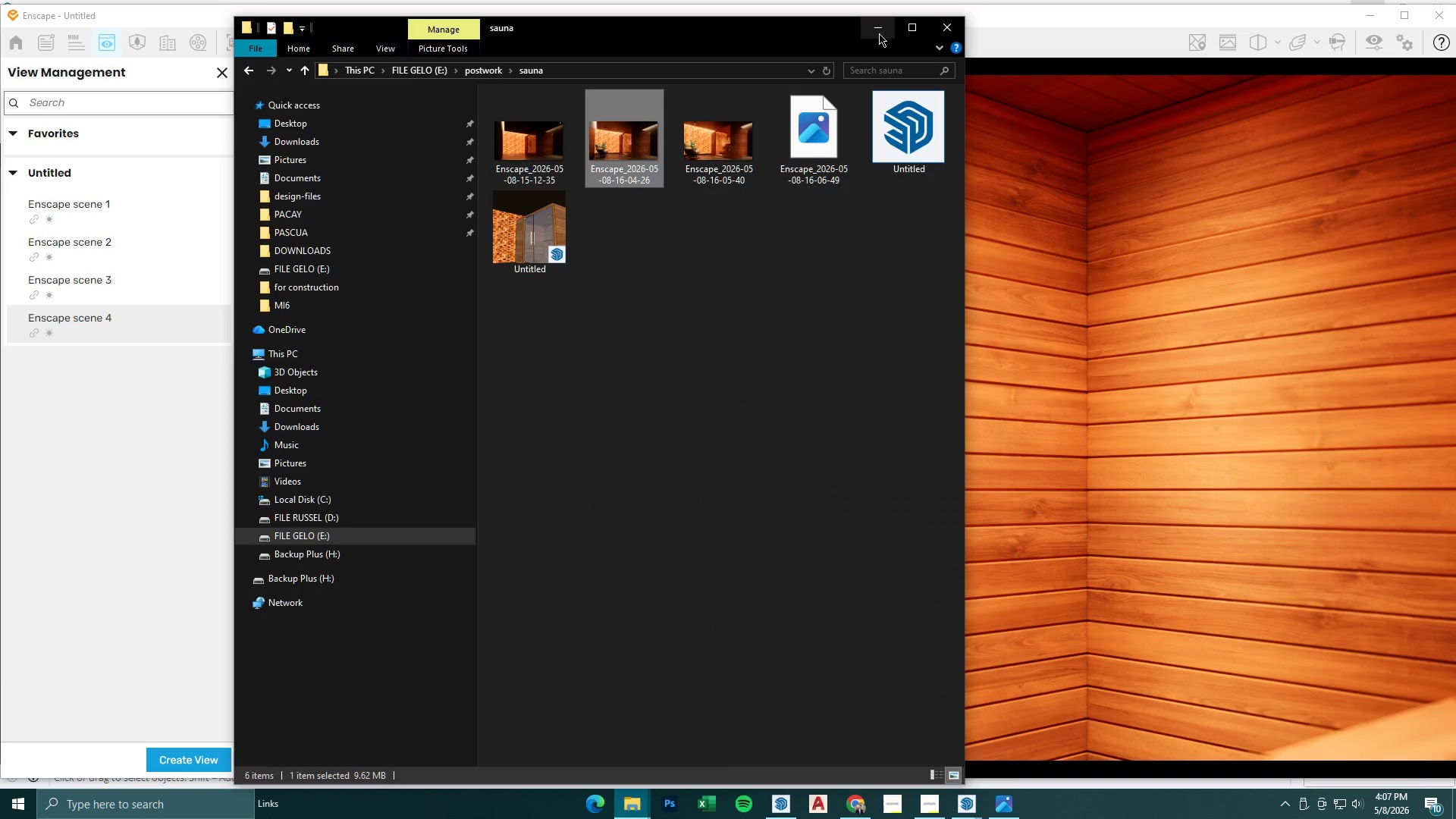 
left_click([879, 33])
 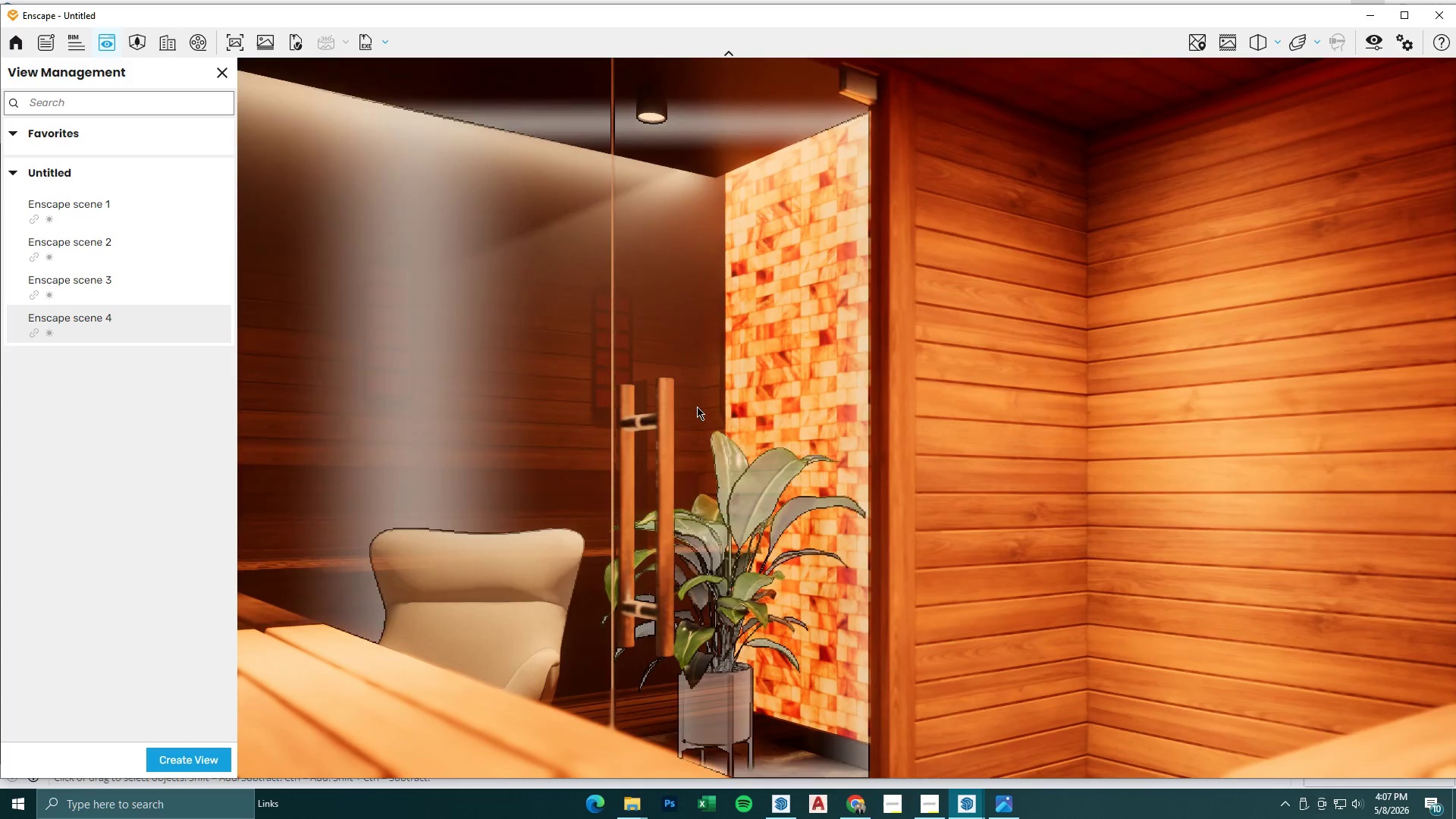 
left_click([96, 215])
 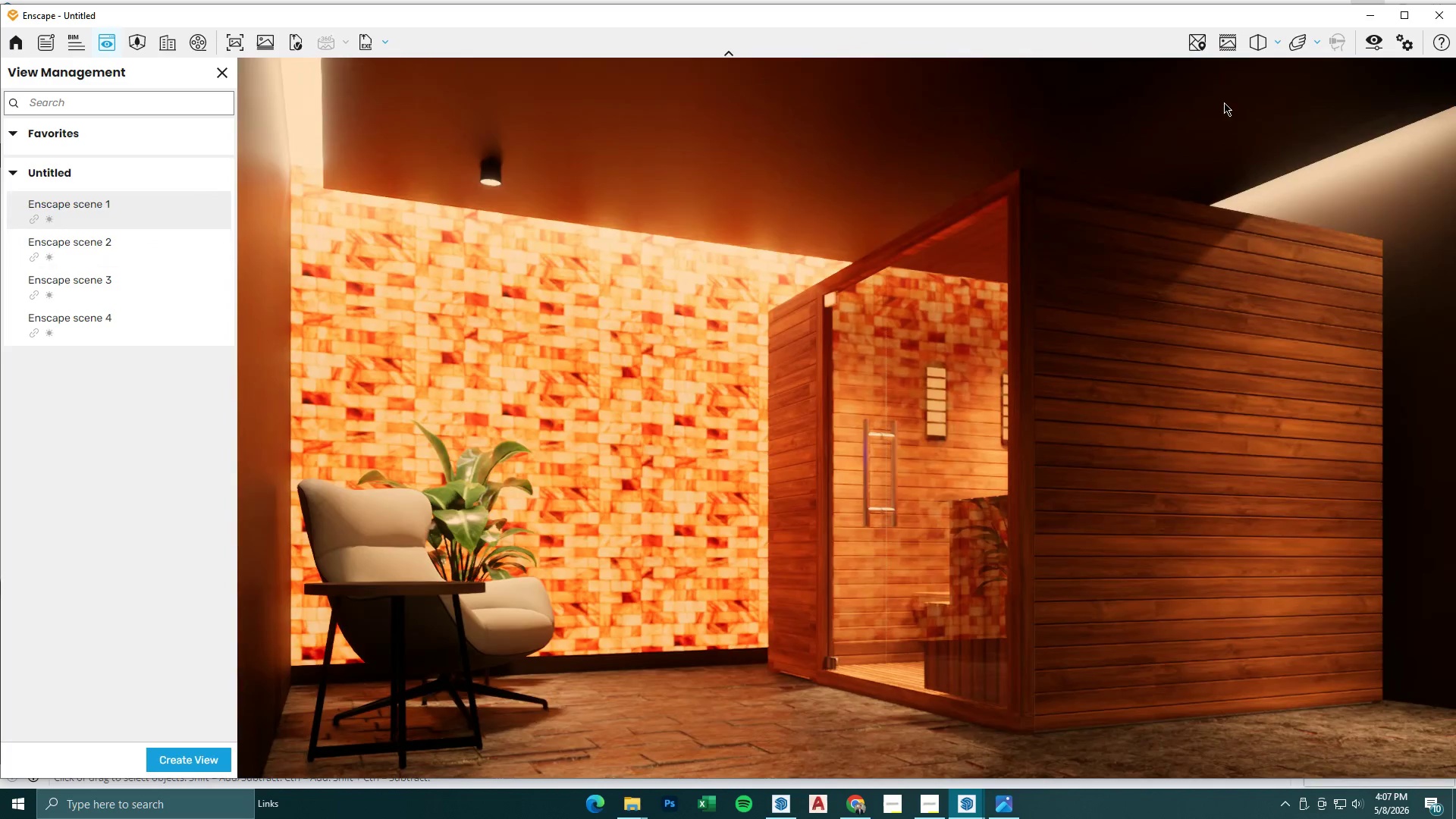 
left_click([1372, 50])
 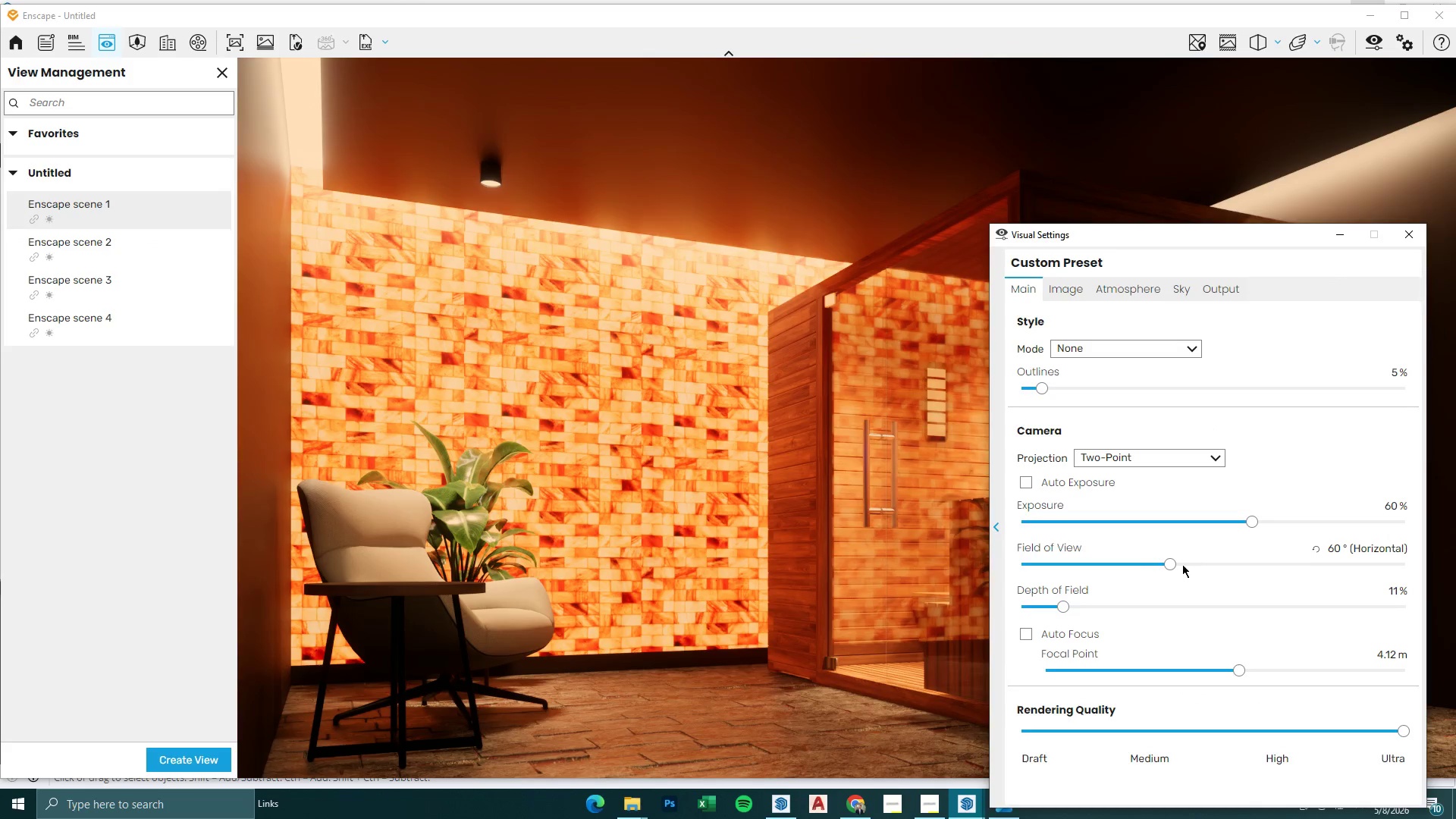 
left_click_drag(start_coordinate=[1165, 566], to_coordinate=[1200, 568])
 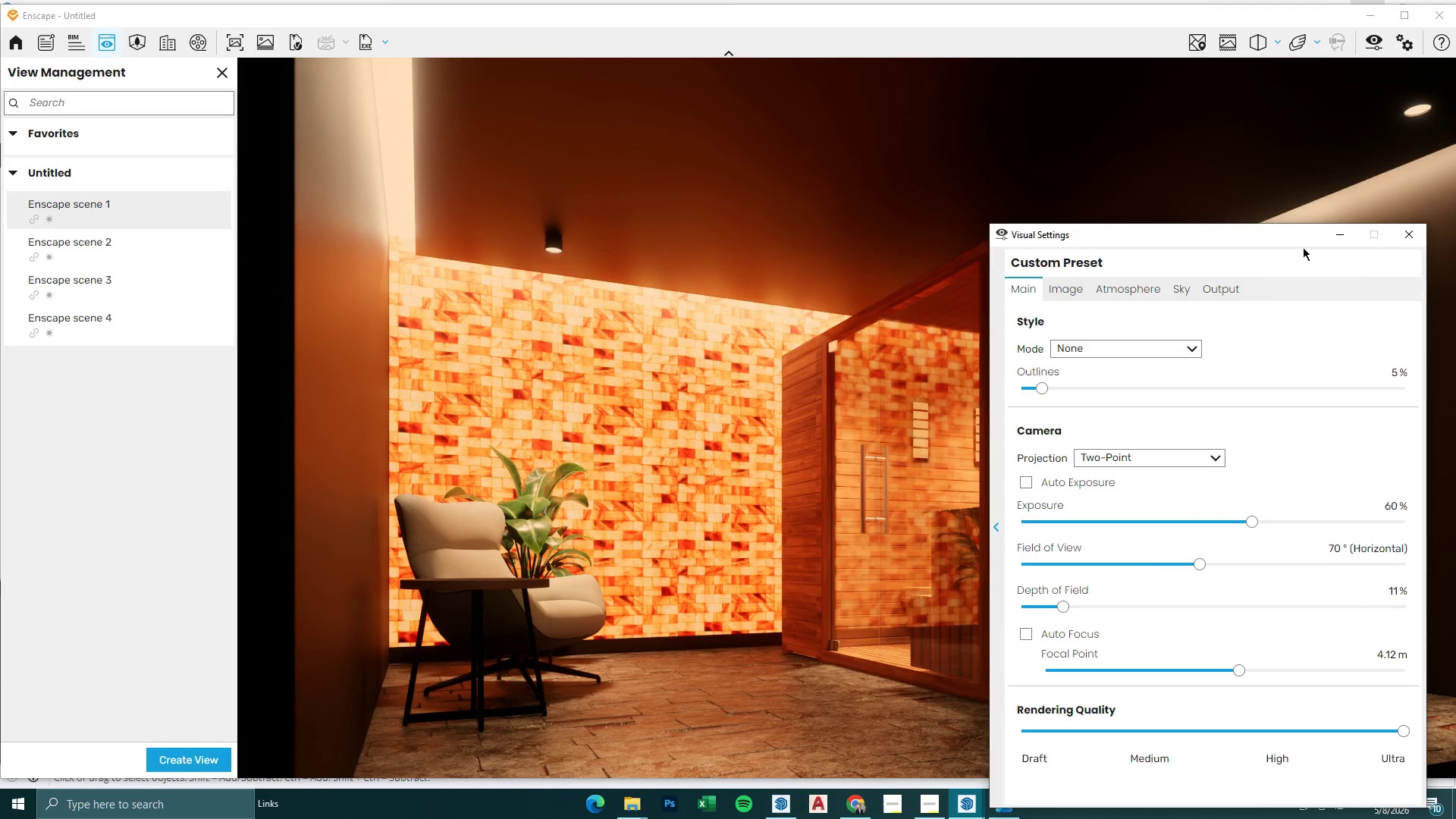 
left_click([1337, 233])
 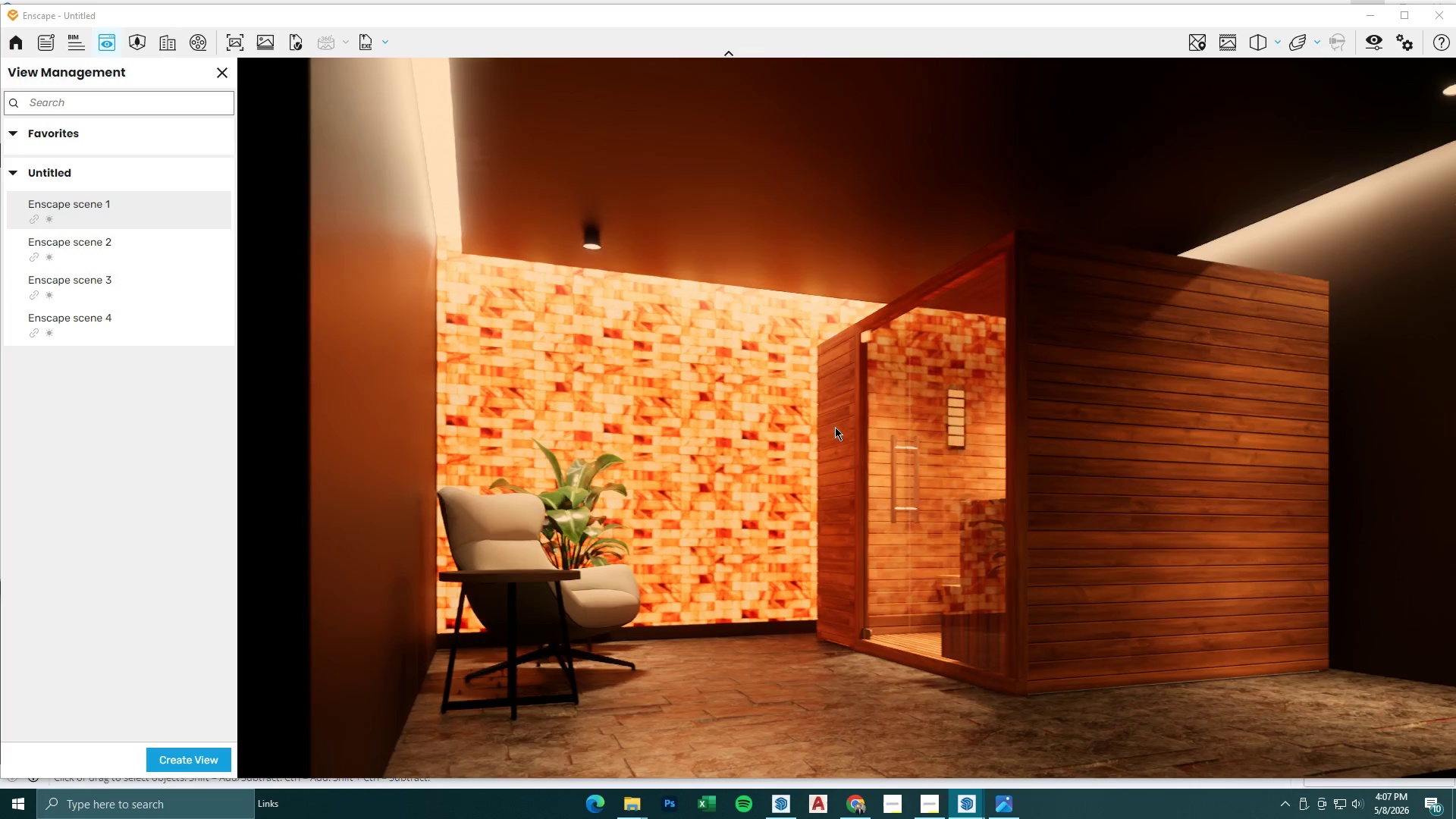 
type(wdsw)
 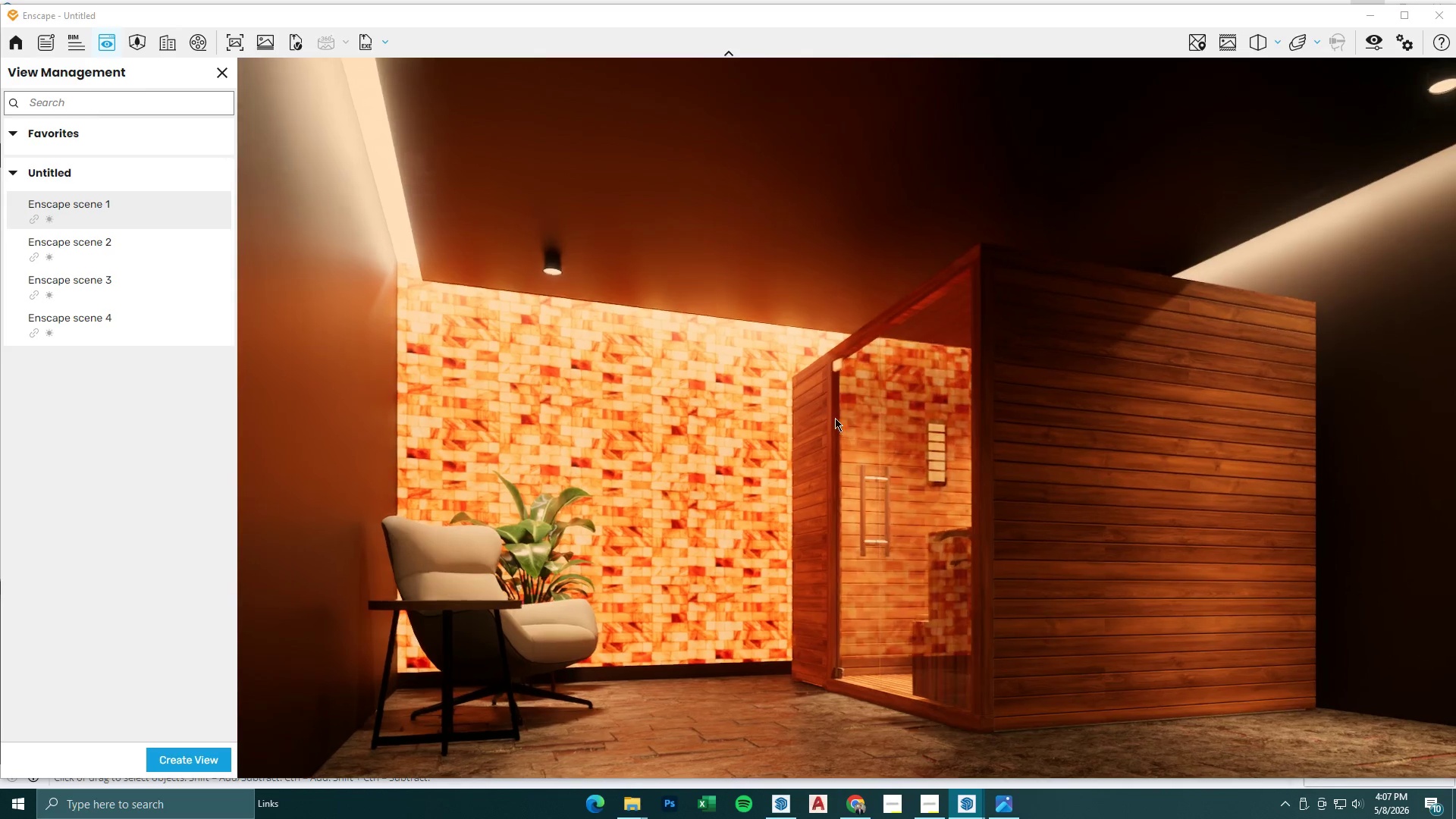 
key(S)
 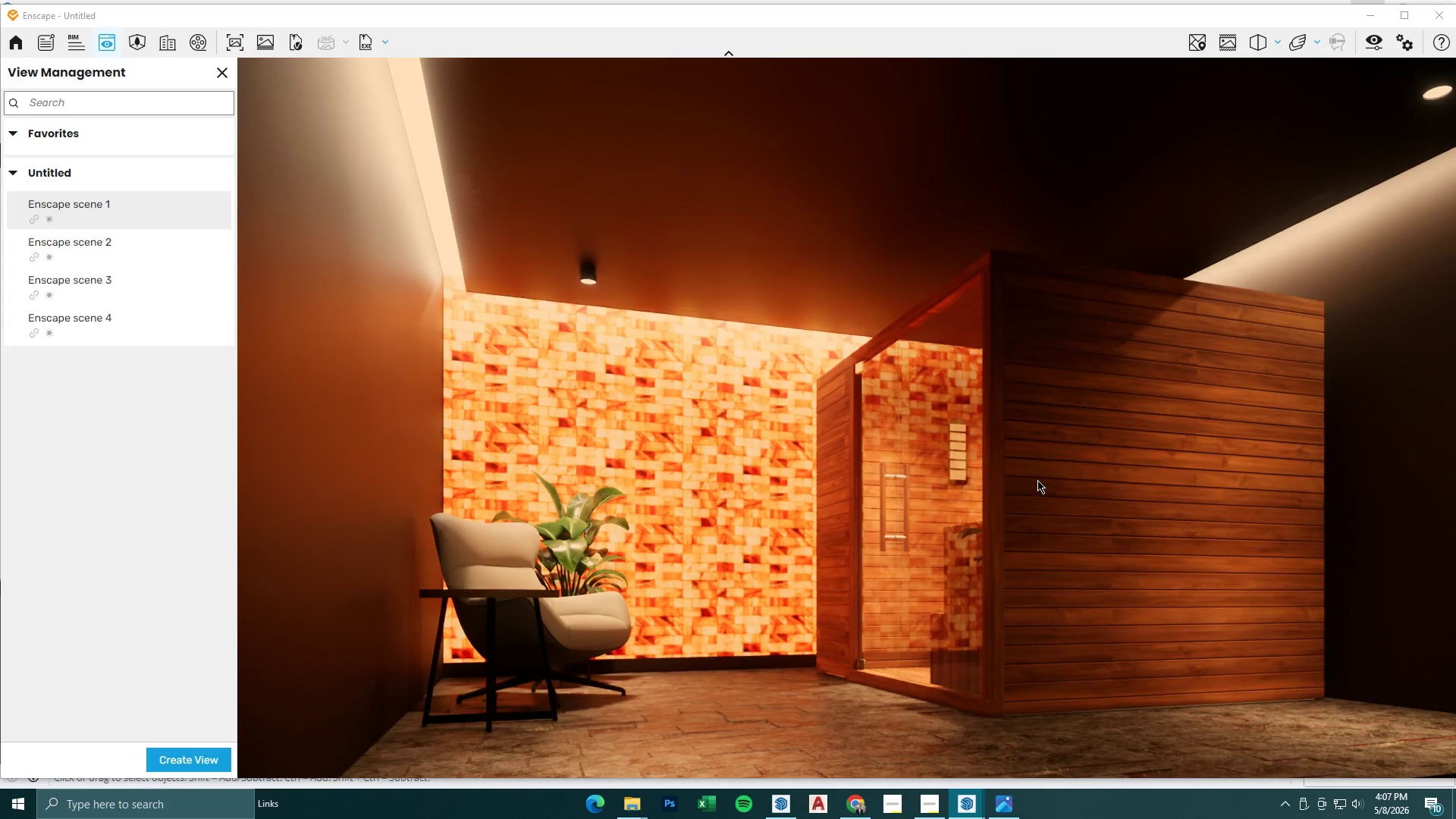 
type(wd)
 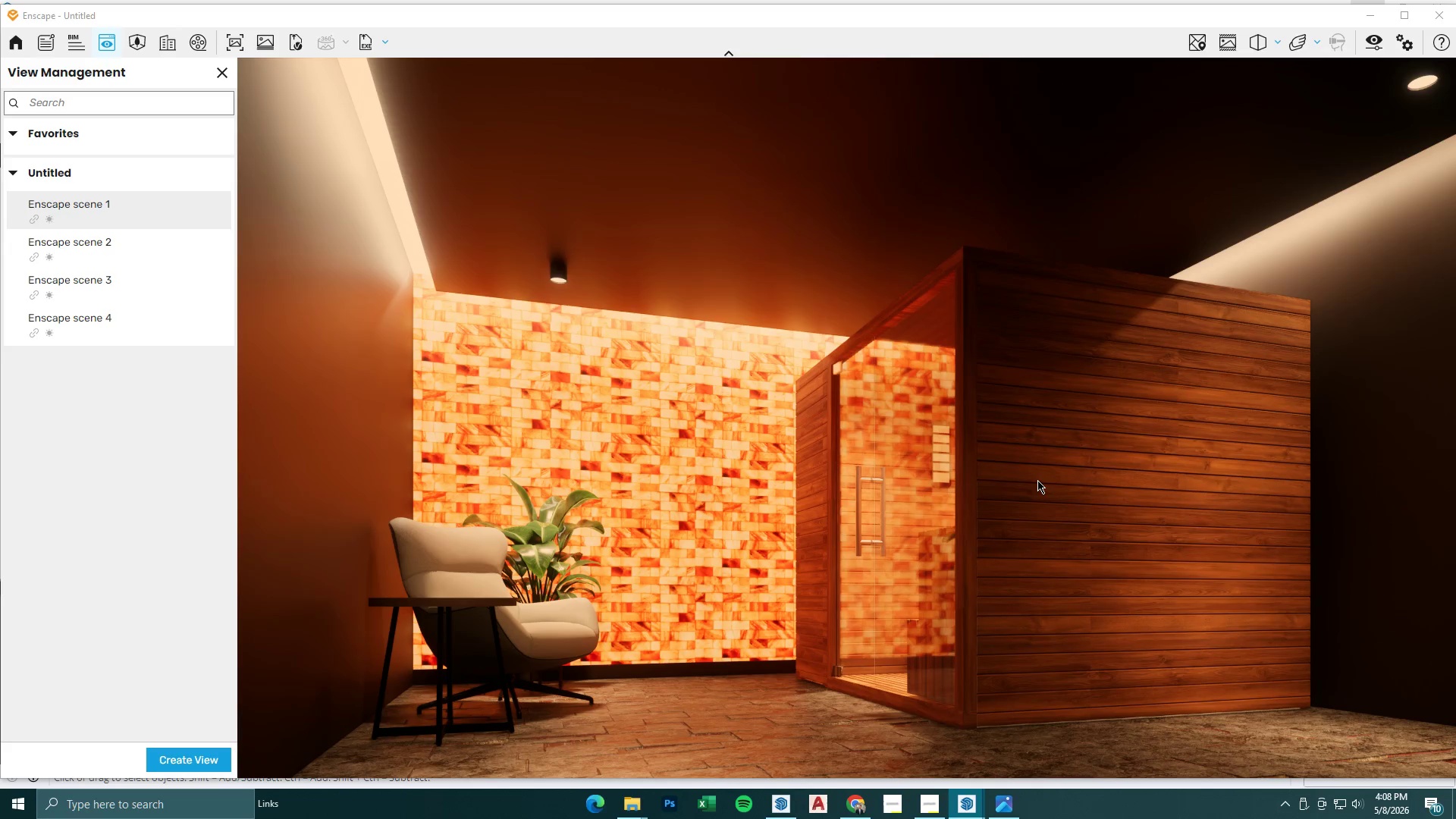 
wait(43.19)
 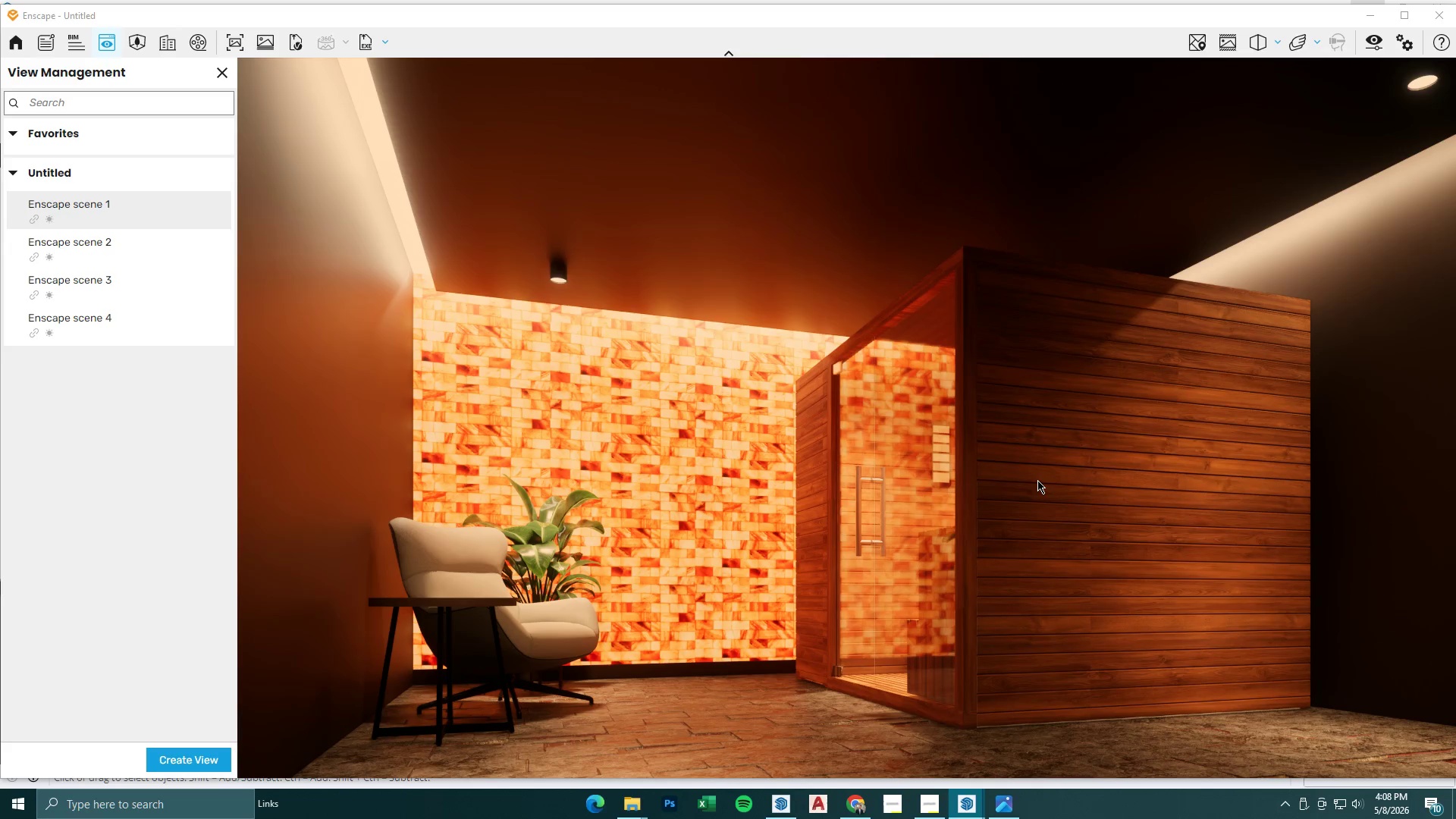 
left_click([1368, 39])
 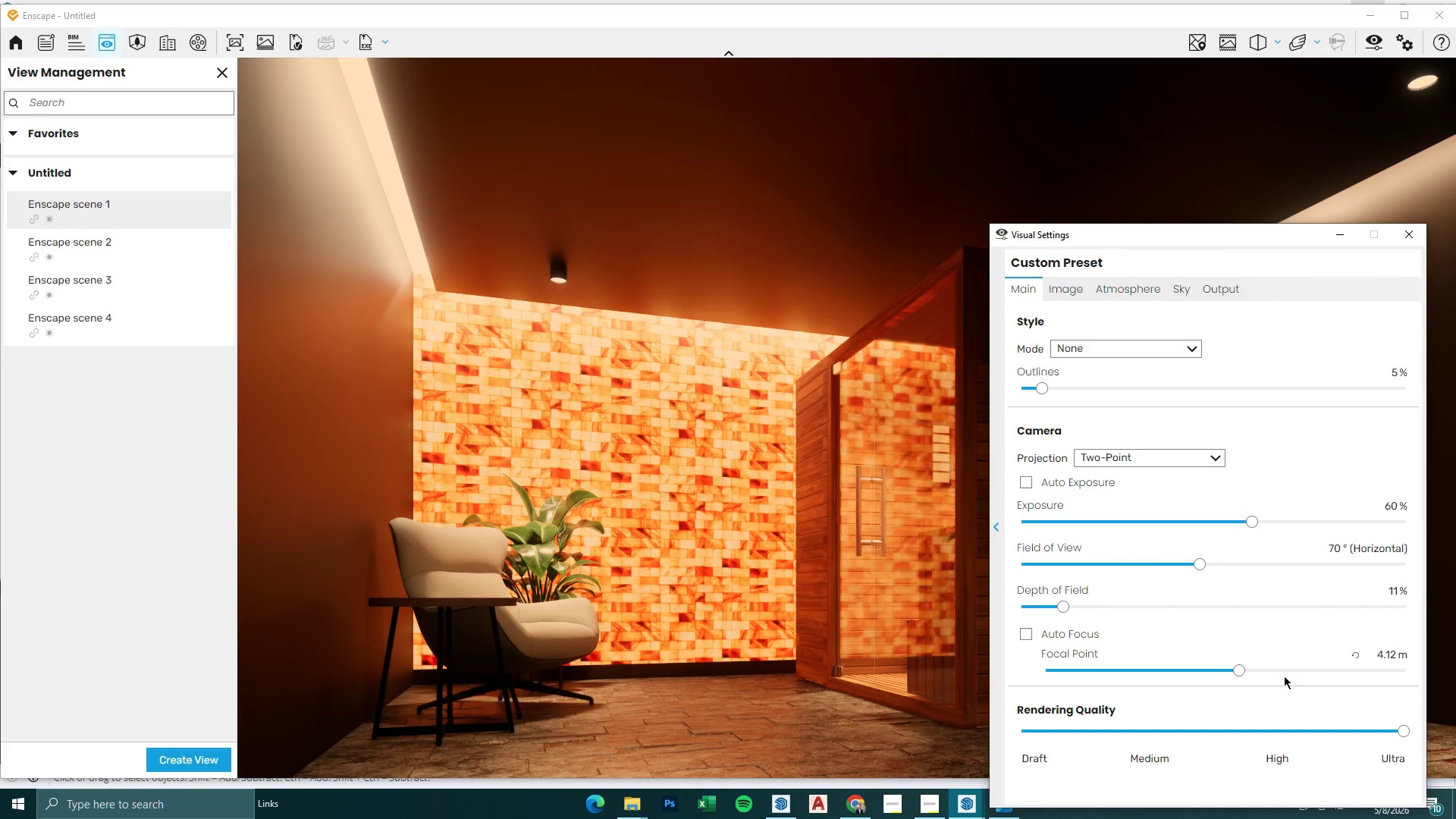 
left_click_drag(start_coordinate=[1240, 670], to_coordinate=[1236, 673])
 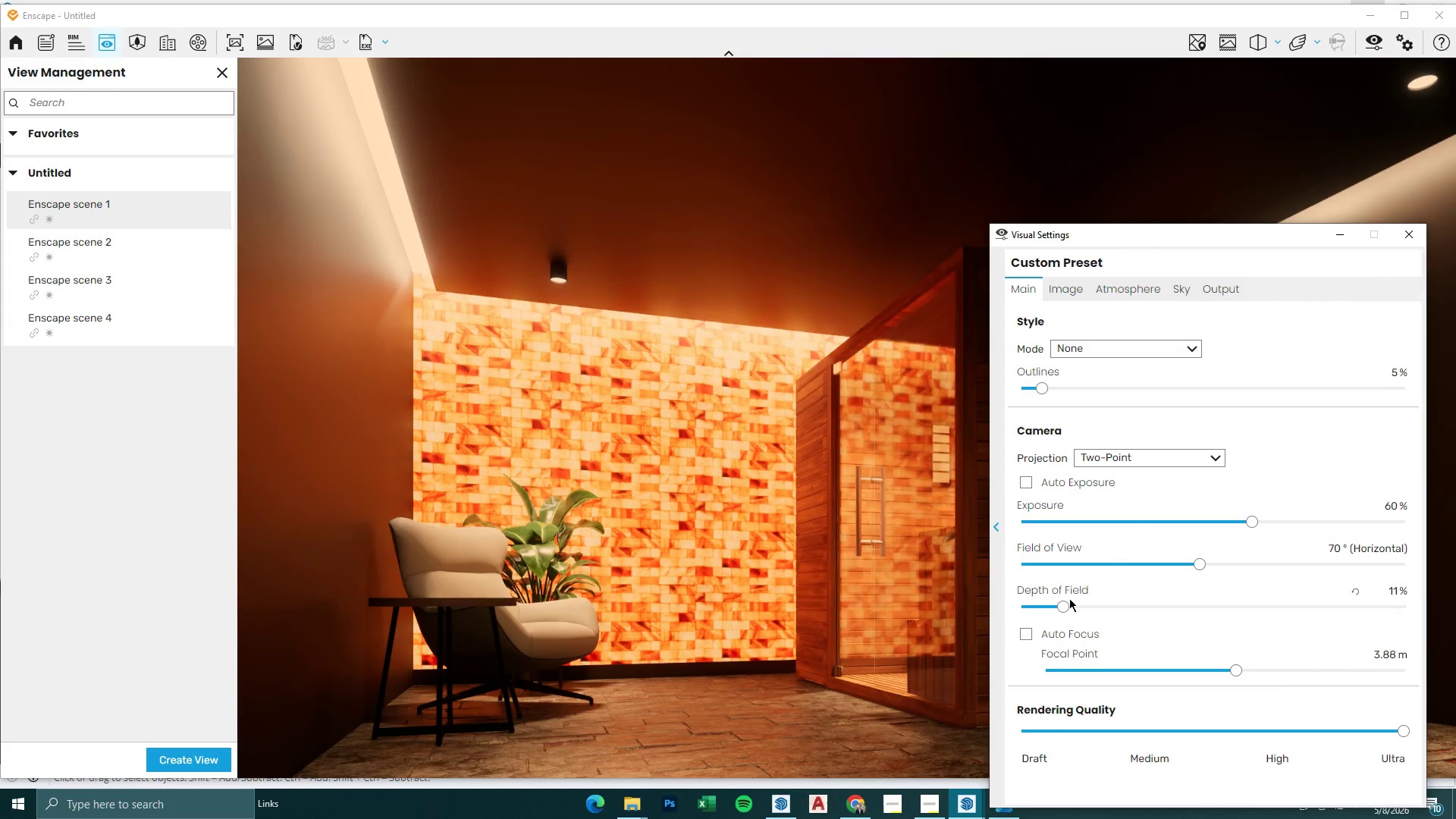 
left_click_drag(start_coordinate=[1062, 603], to_coordinate=[1068, 613])
 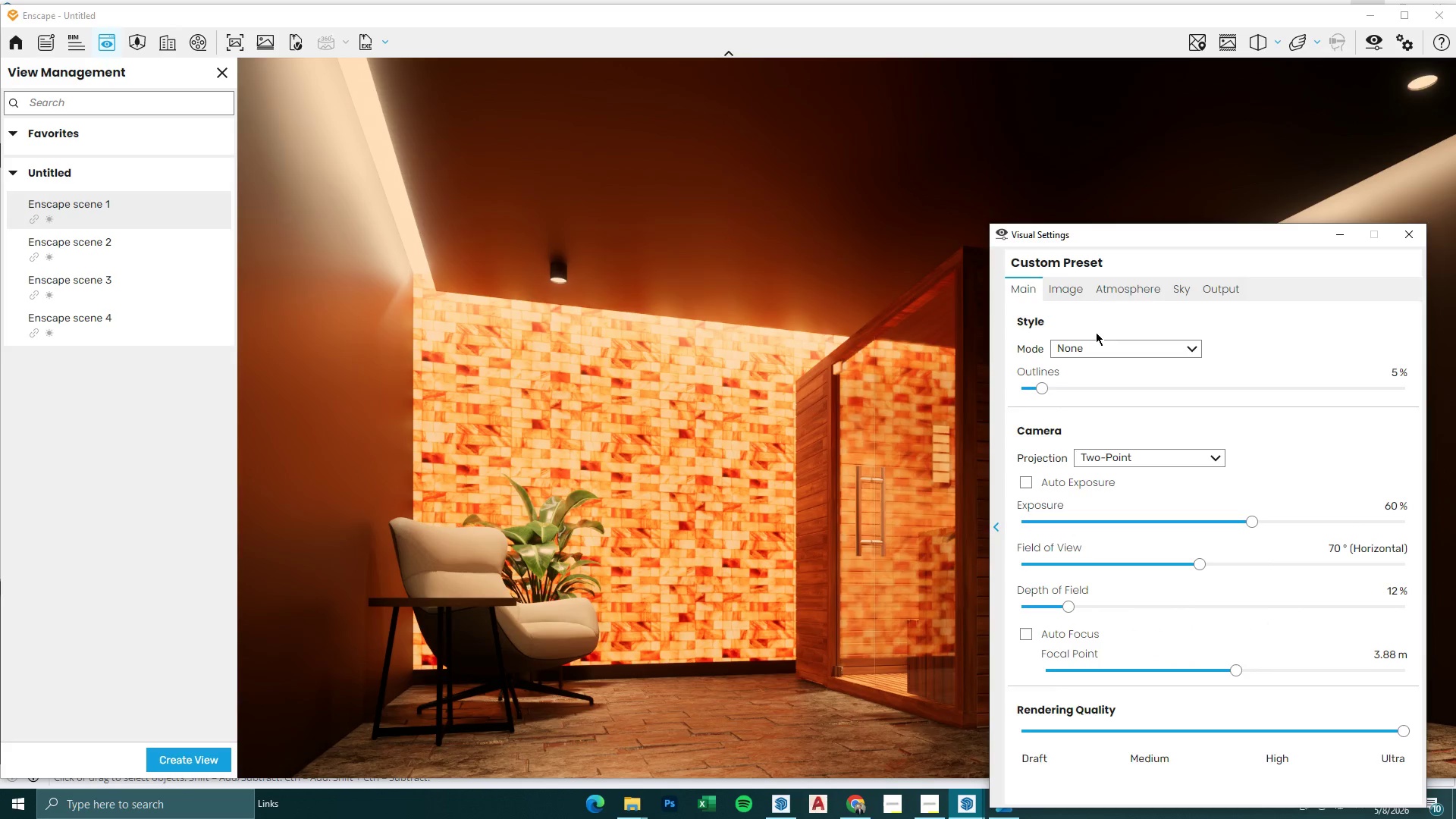 
left_click([1116, 290])
 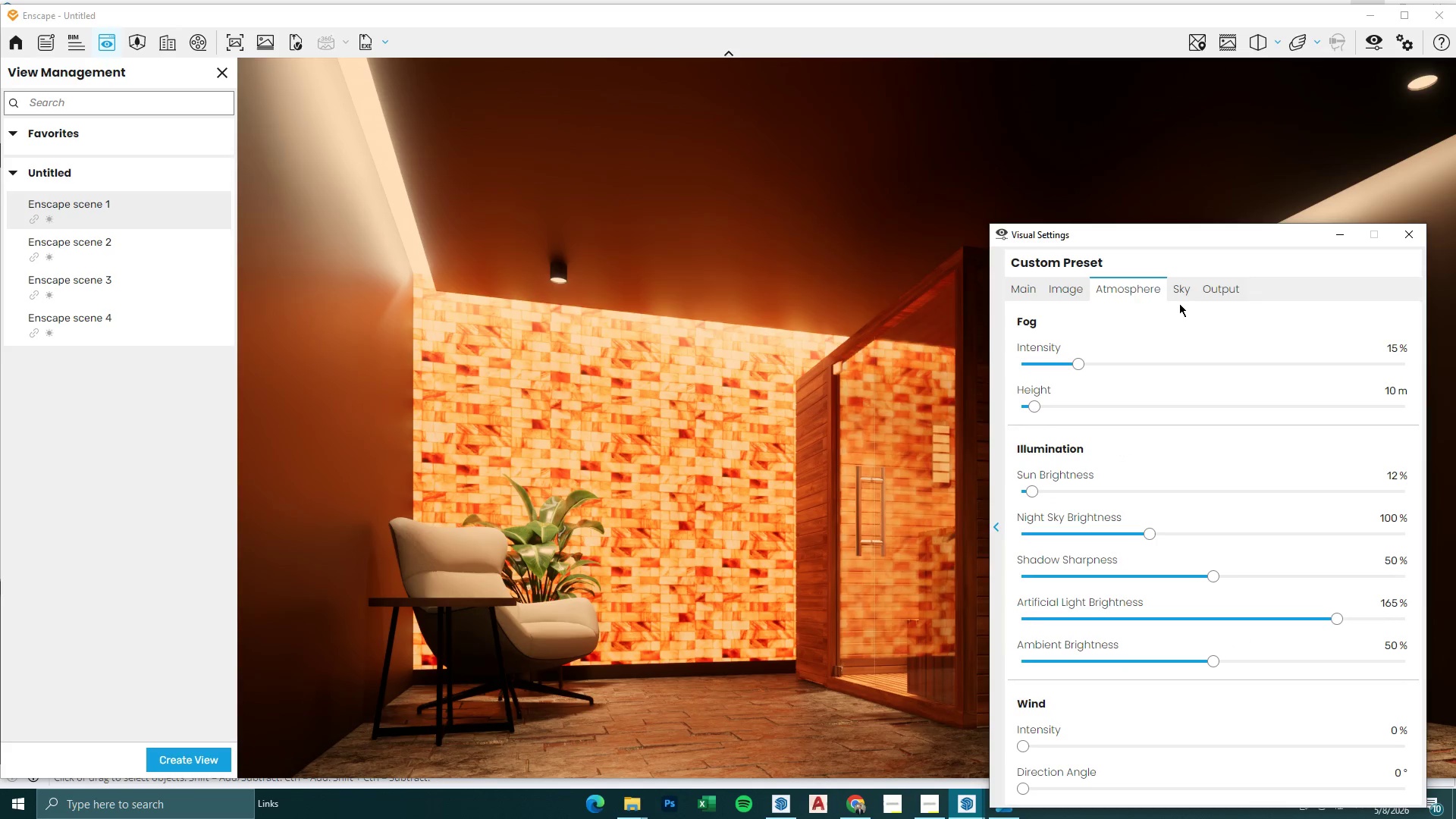 
left_click_drag(start_coordinate=[1179, 290], to_coordinate=[1094, 135])
 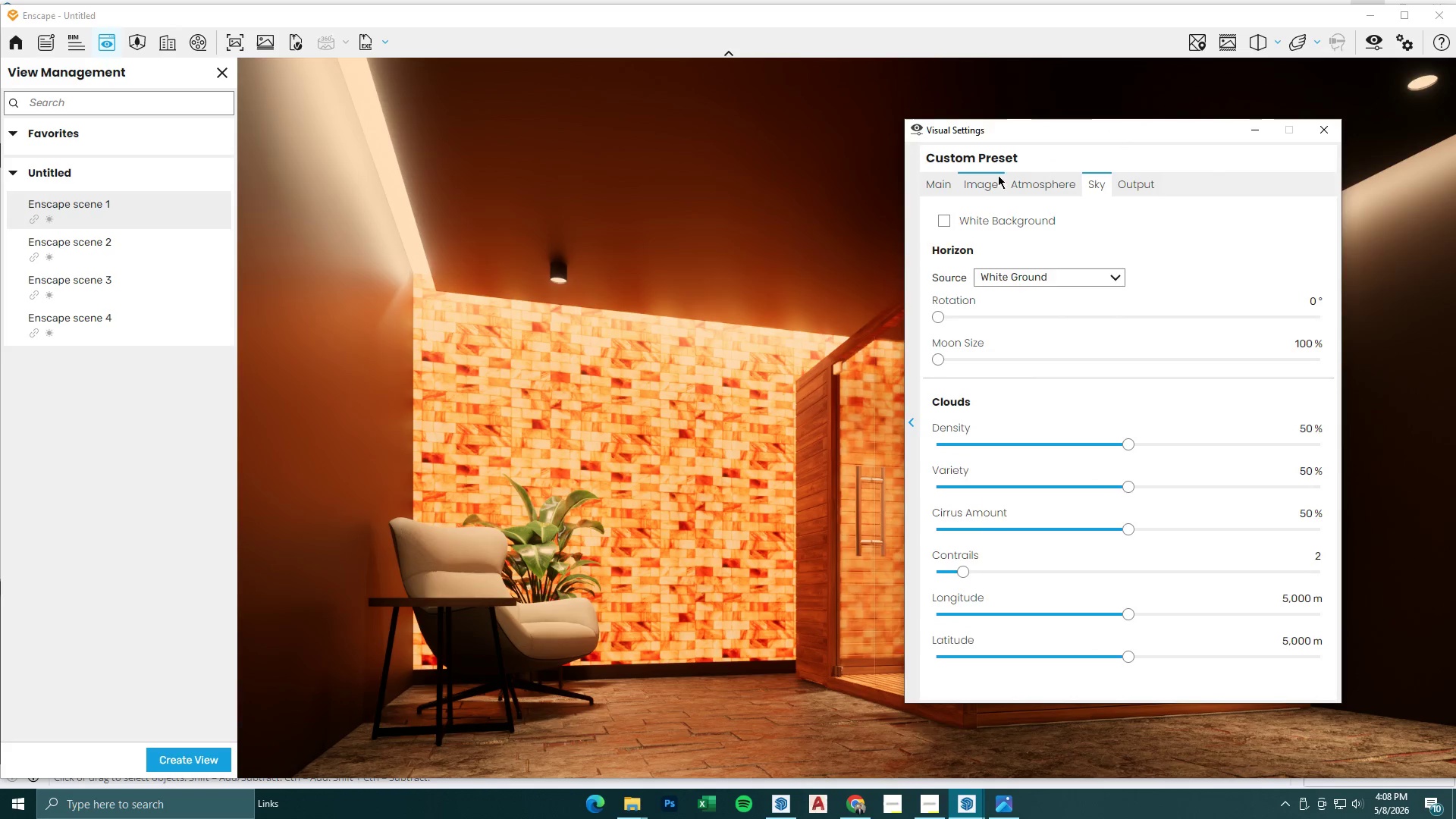 
left_click([968, 188])
 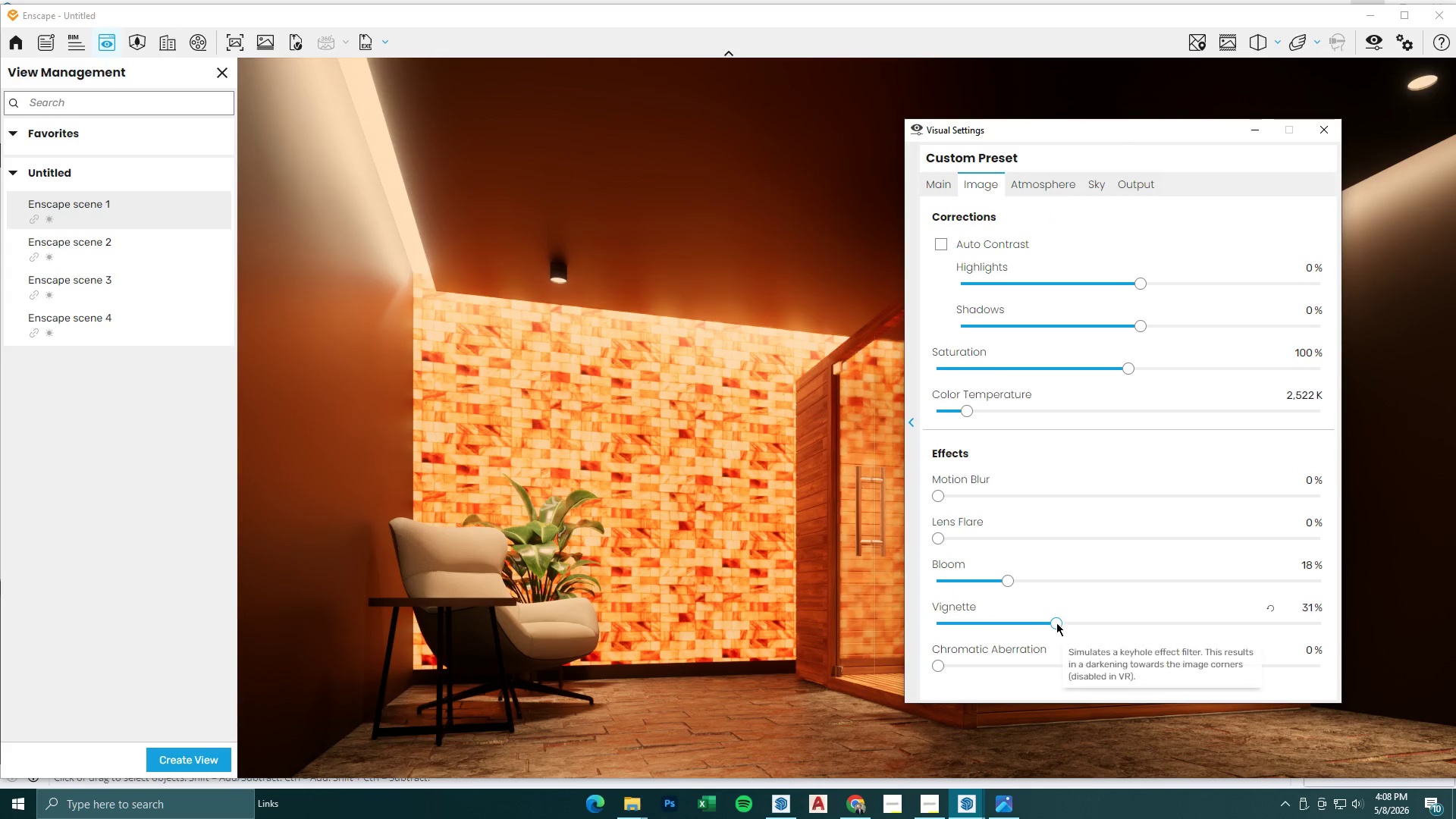 
left_click_drag(start_coordinate=[1056, 623], to_coordinate=[1127, 629])
 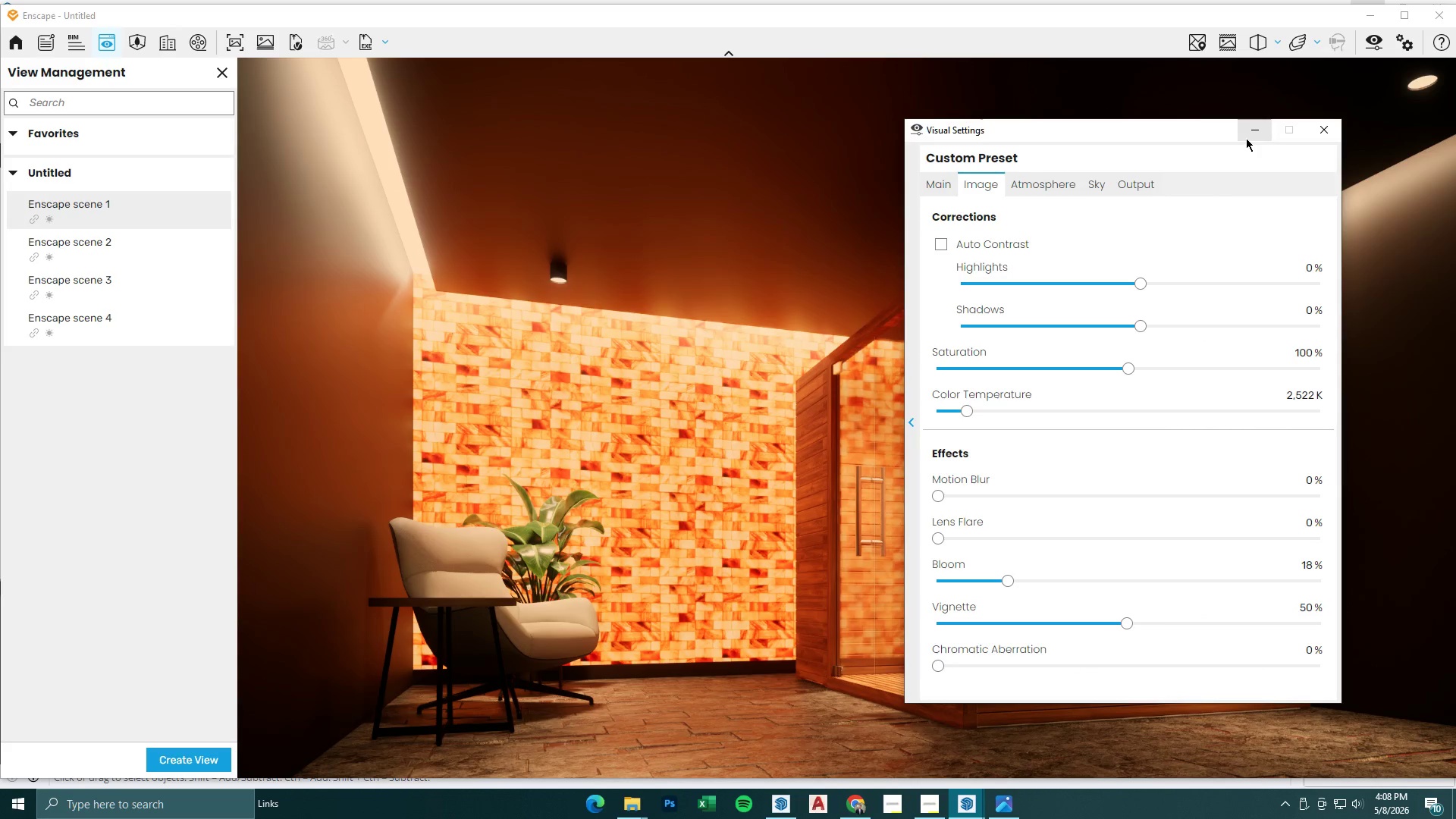 
left_click([1246, 136])
 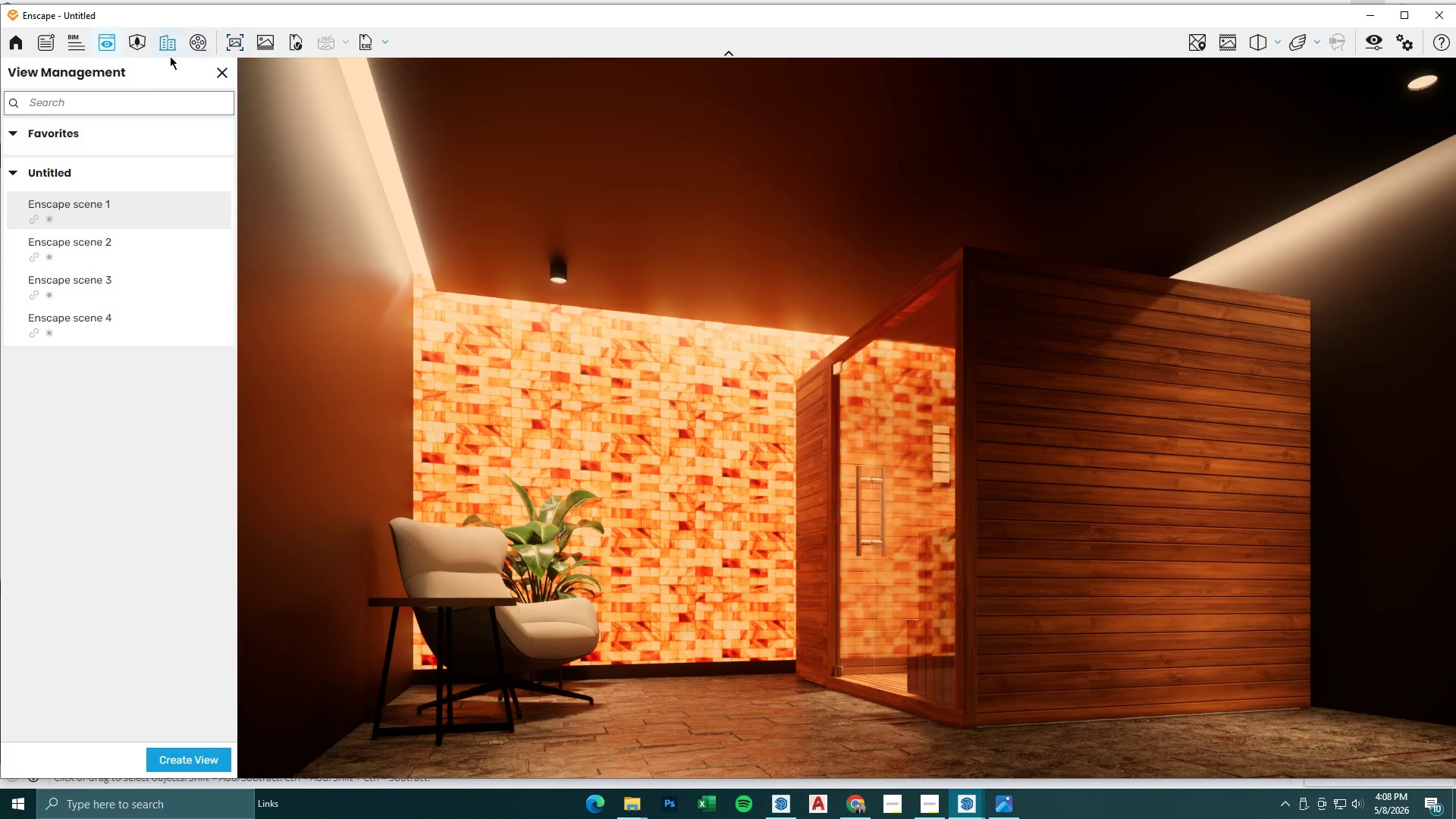 
left_click([230, 46])
 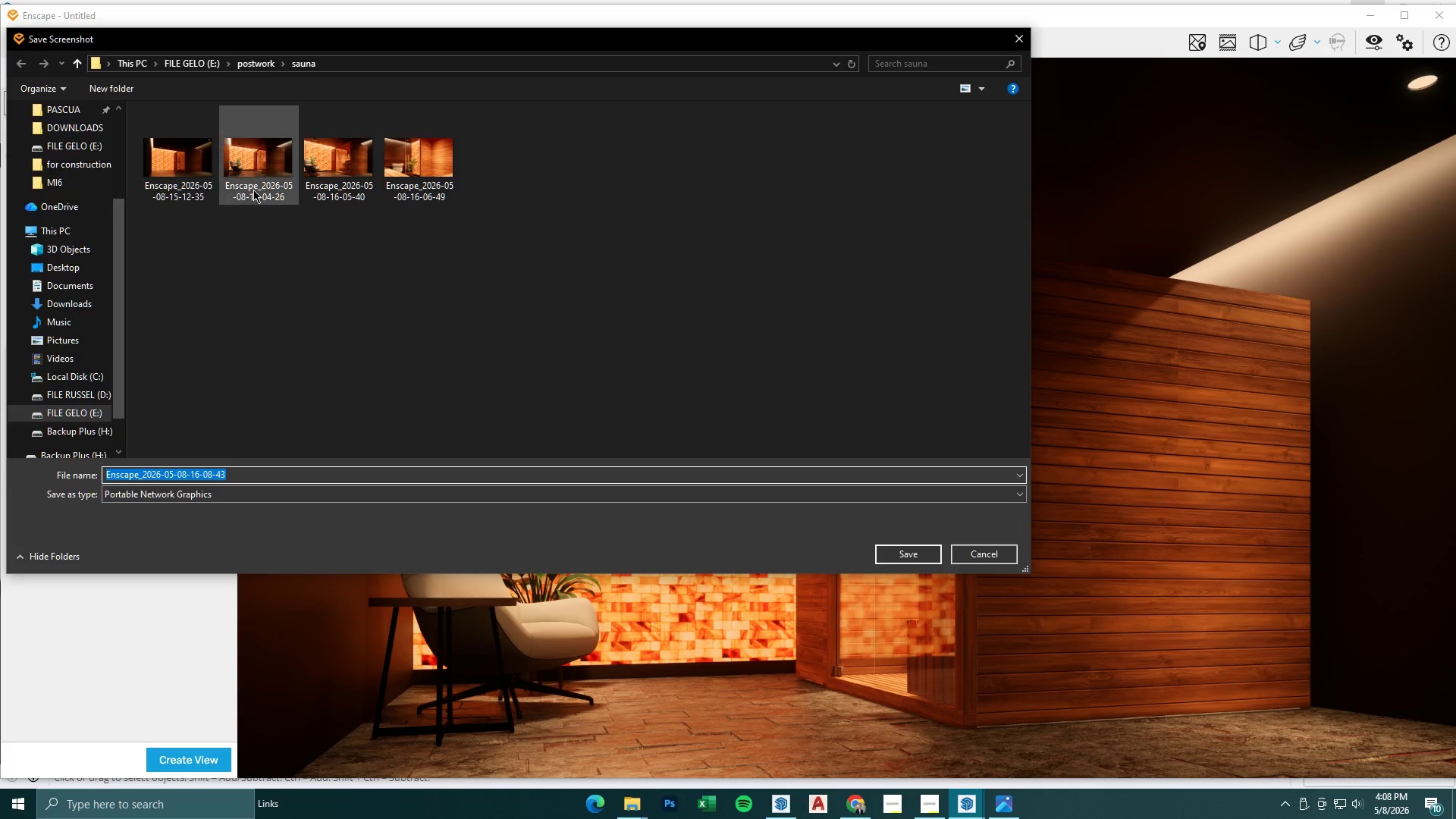 
left_click([267, 166])
 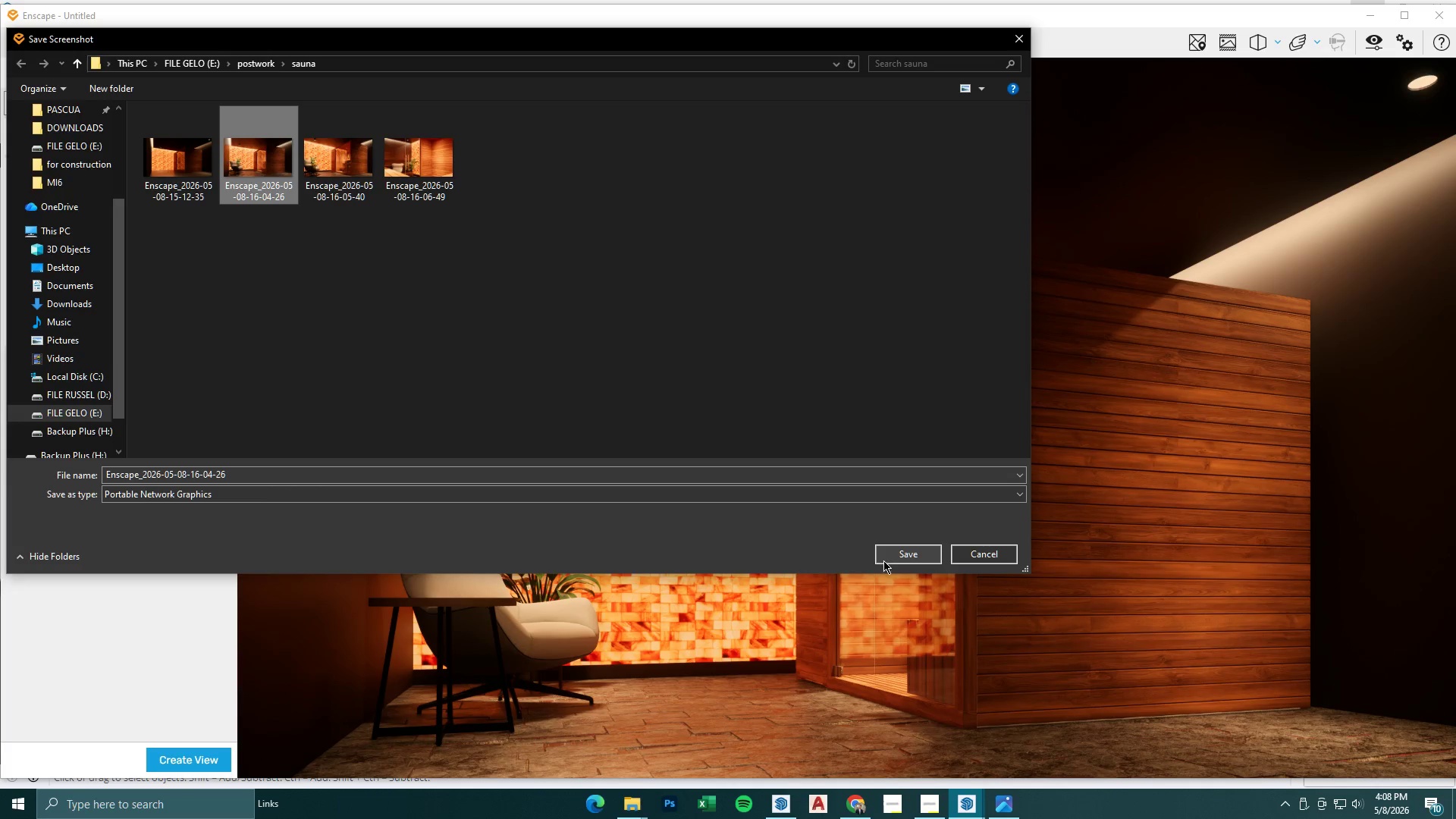 
left_click([889, 557])
 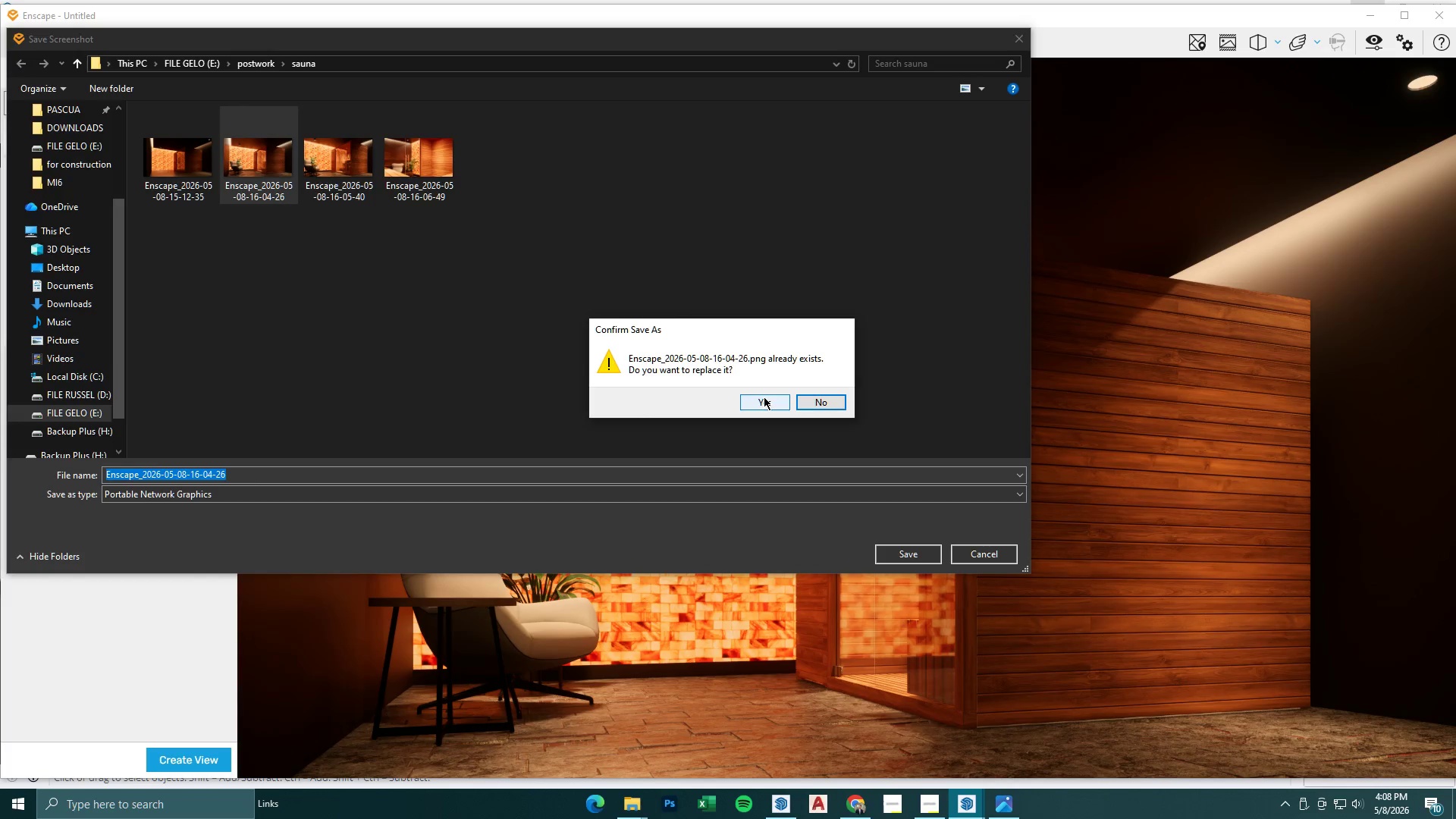 
left_click([764, 397])
 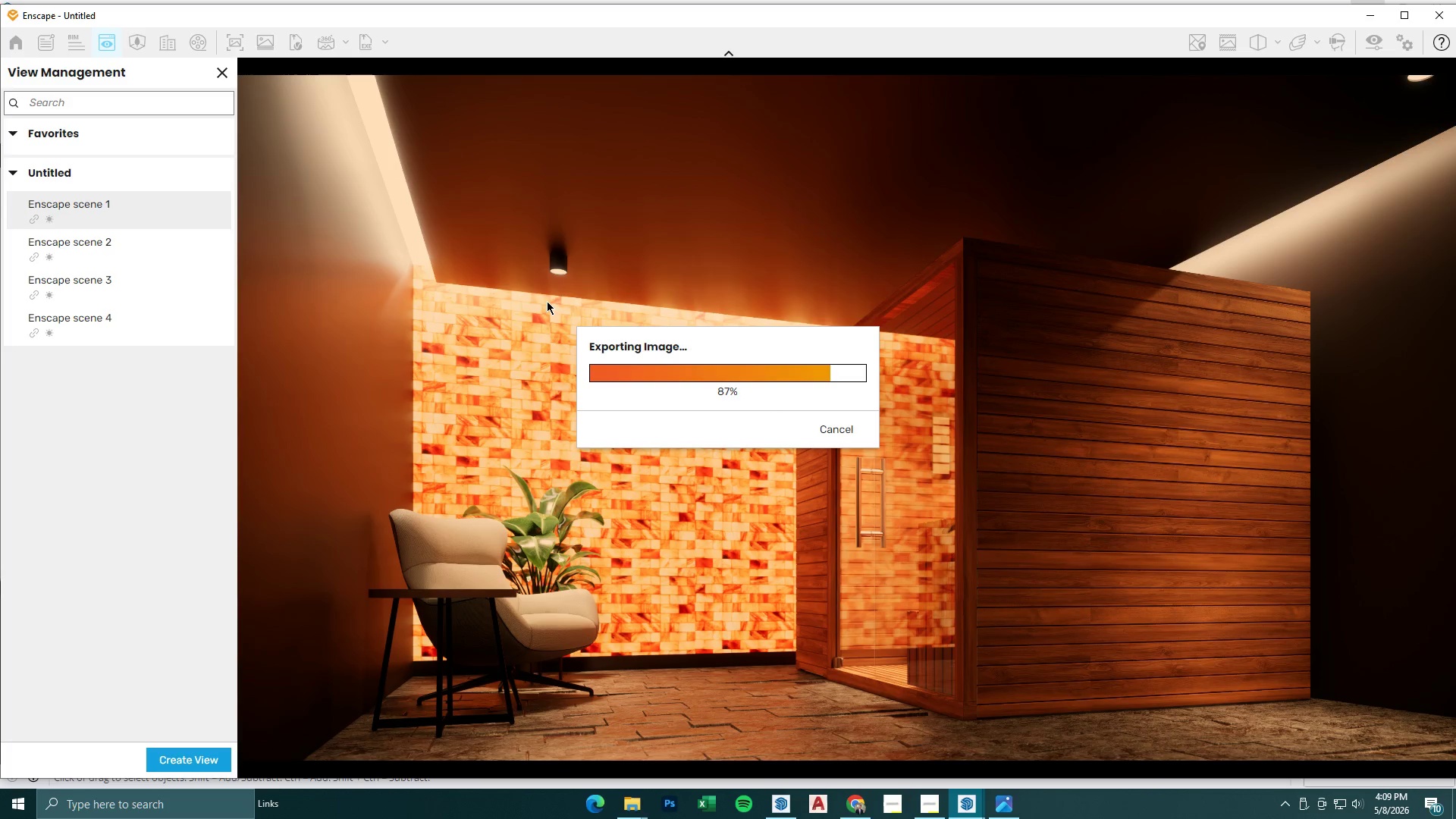 
wait(19.95)
 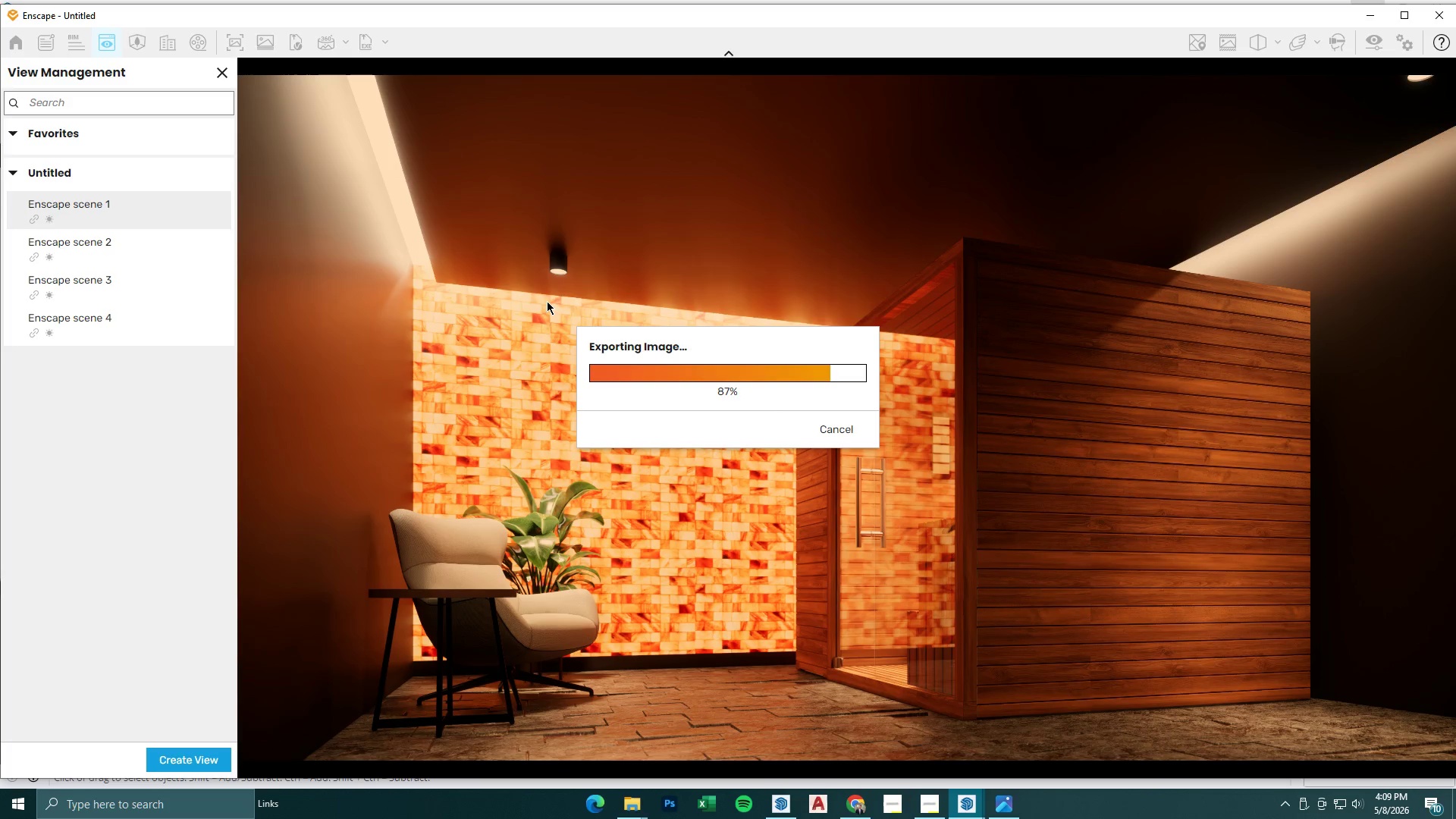 
scroll: coordinate [618, 438], scroll_direction: down, amount: 14.0
 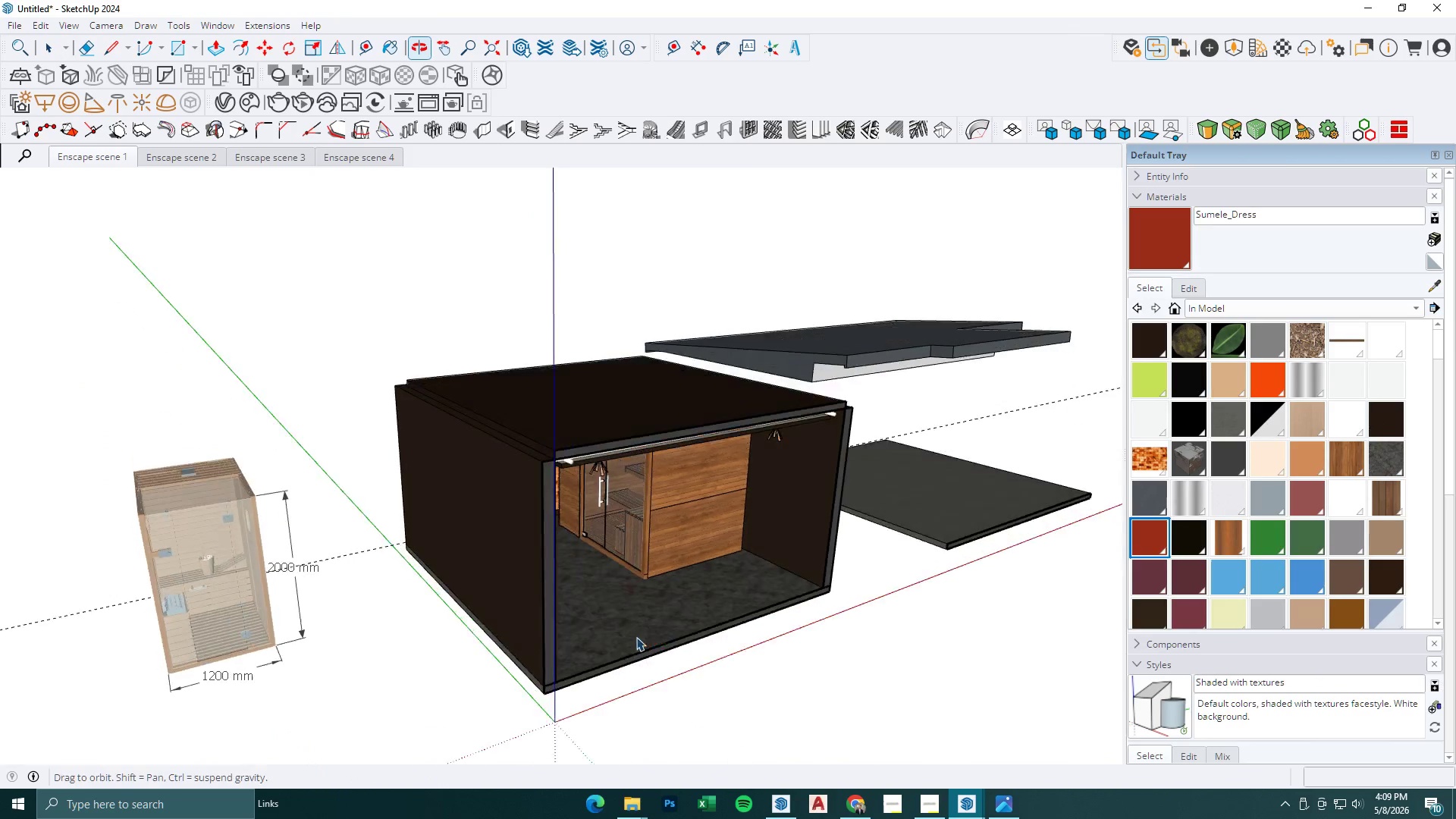 
key(Space)
 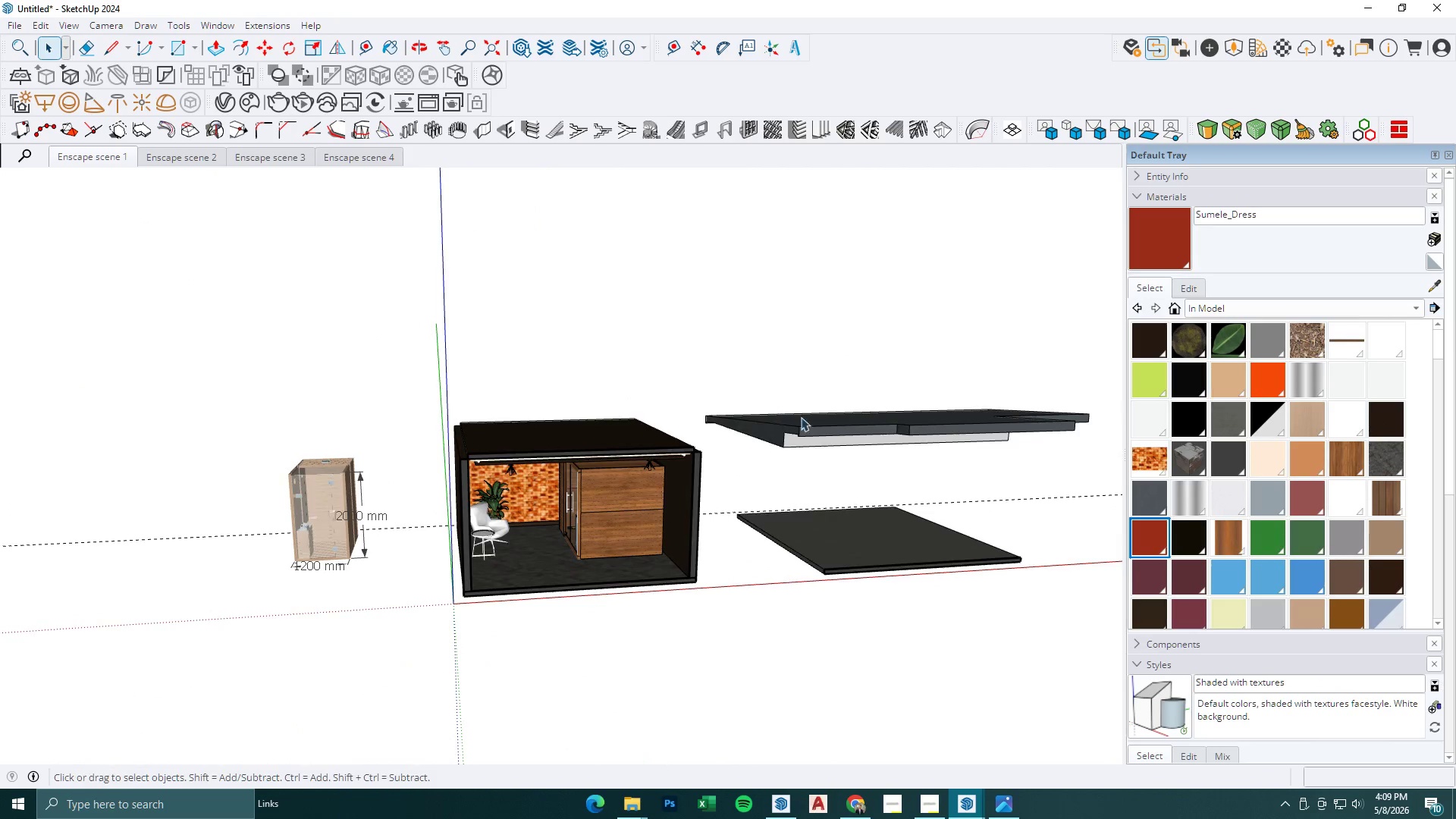 
scroll: coordinate [529, 523], scroll_direction: down, amount: 6.0
 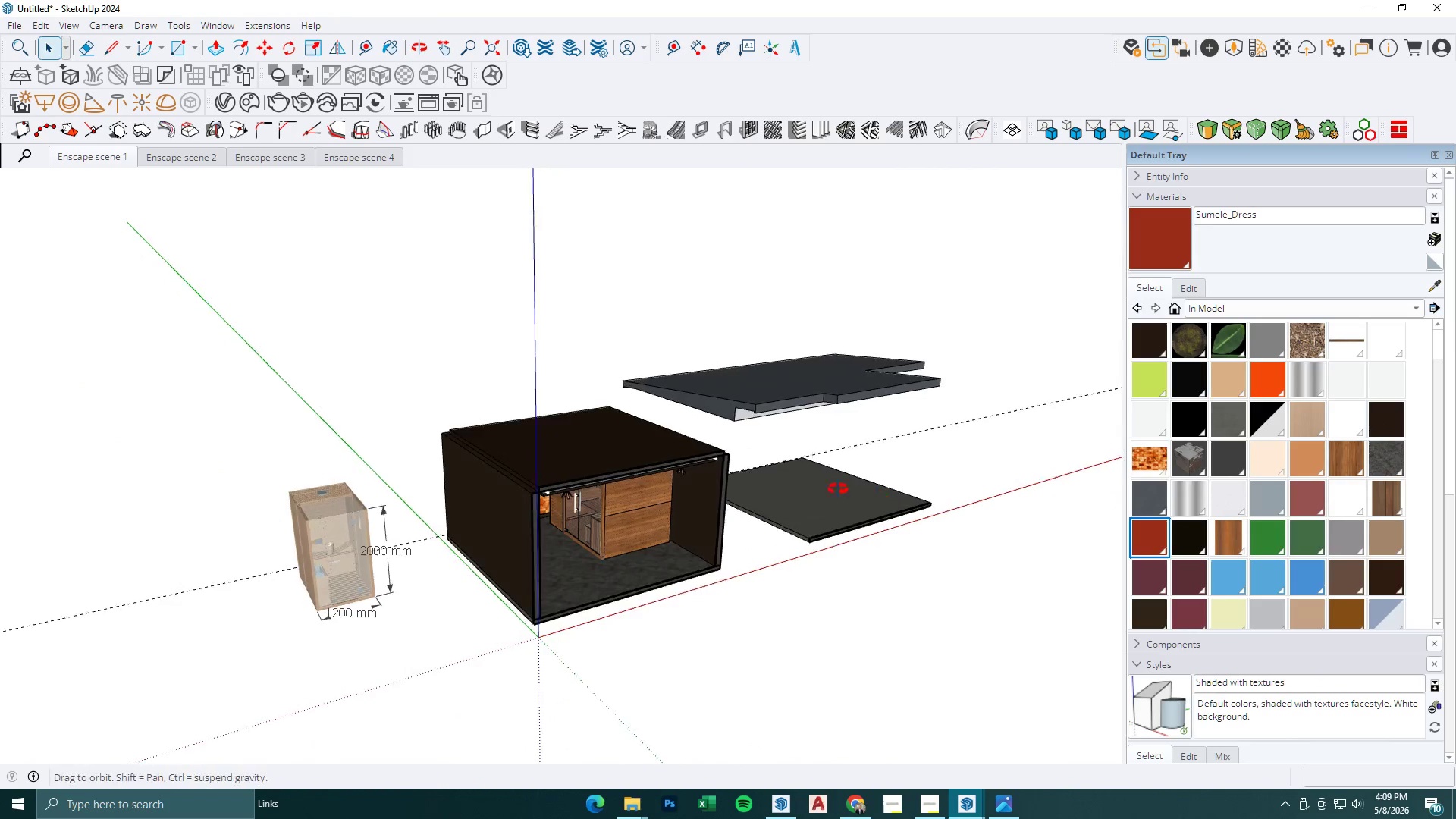 
double_click([830, 428])
 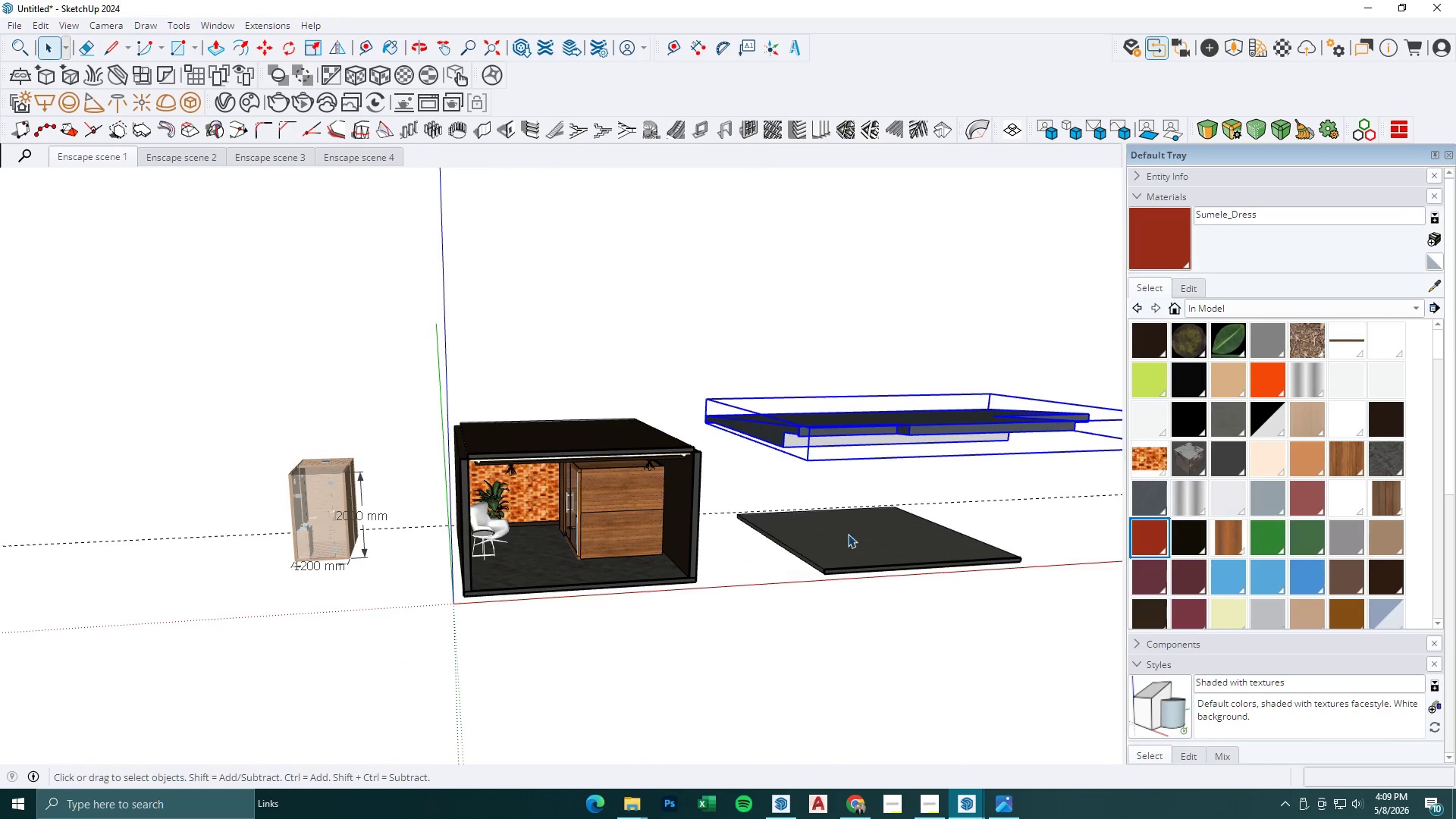 
key(Delete)
 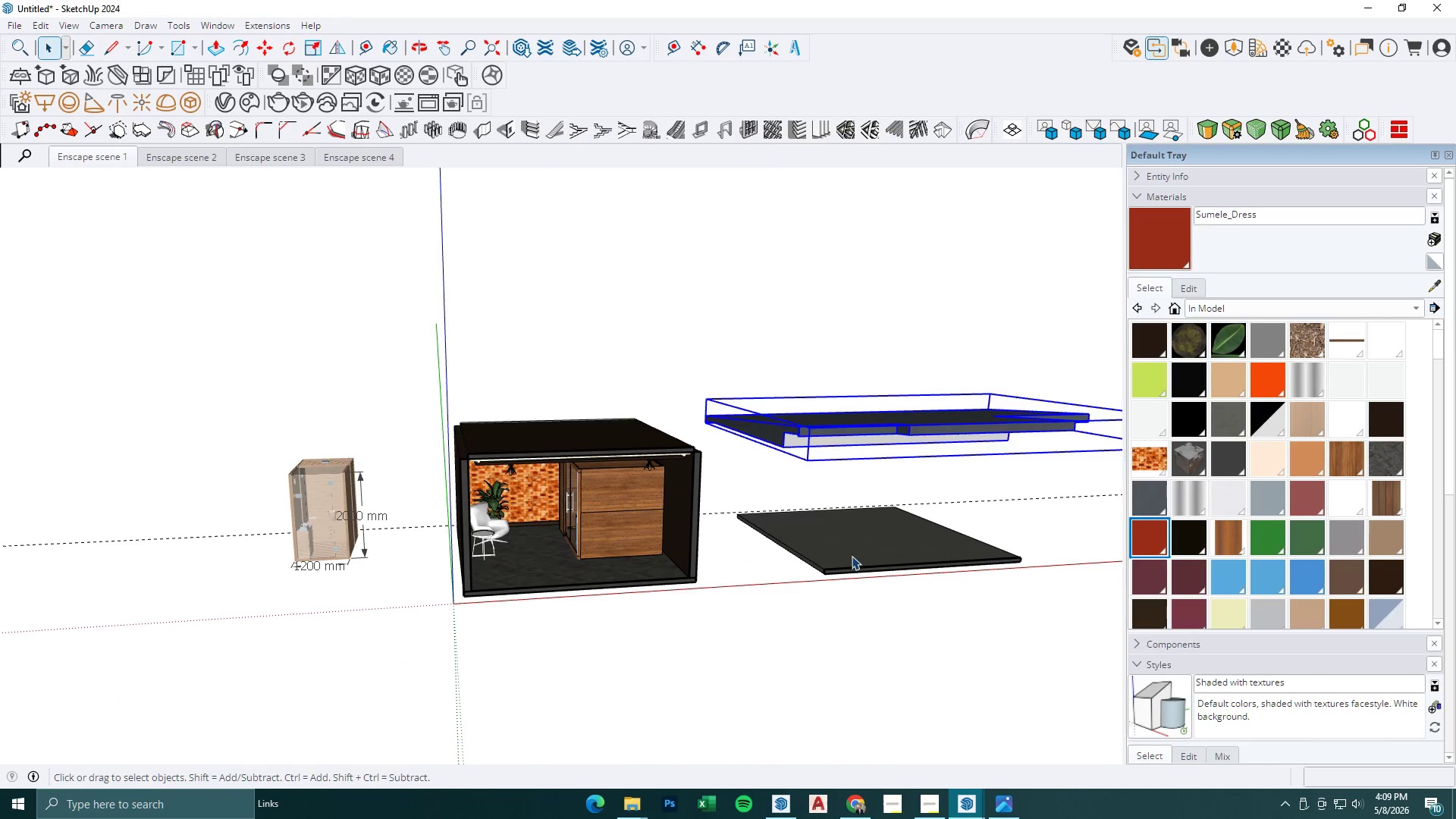 
left_click([854, 556])
 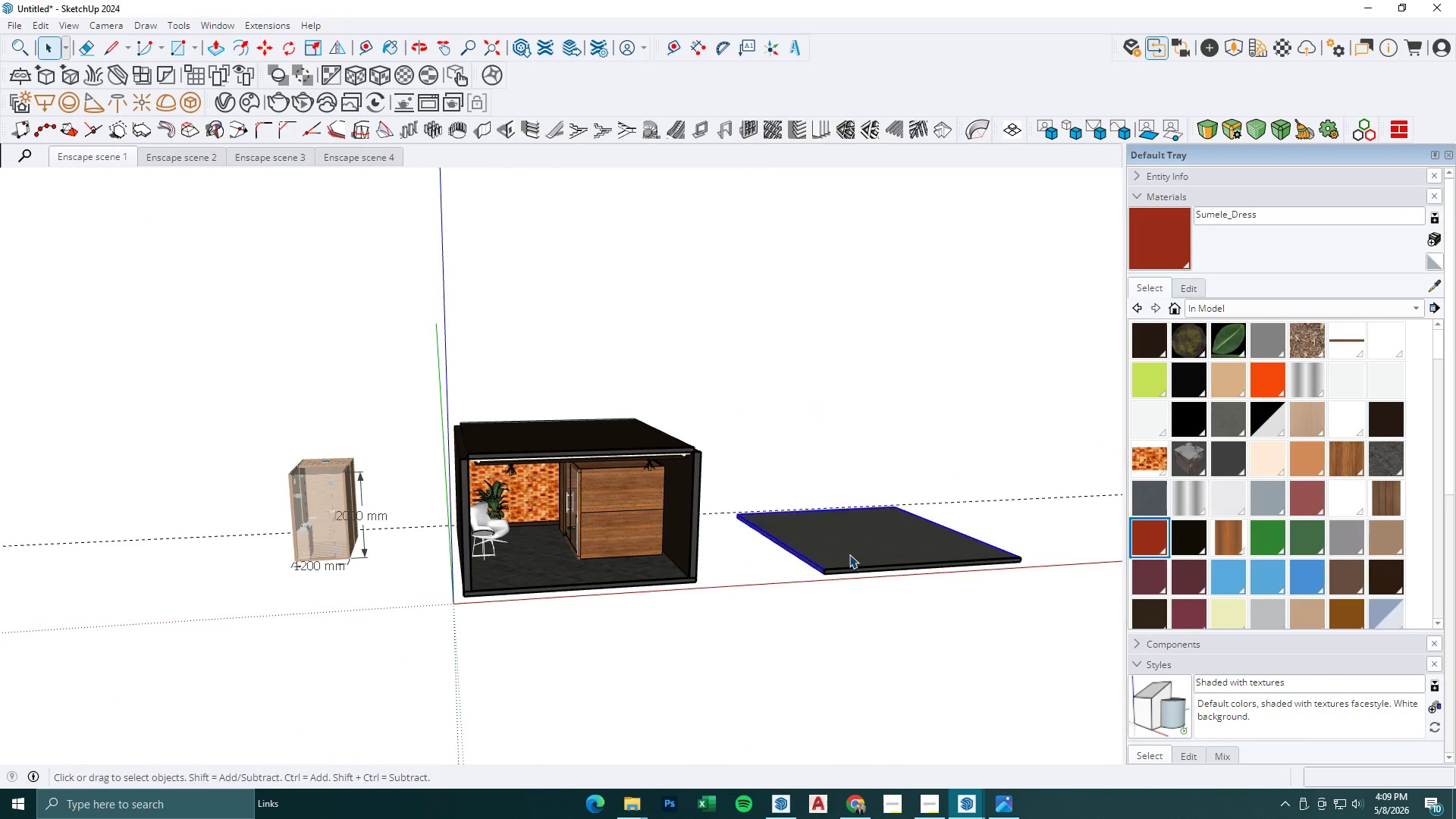 
key(Delete)
 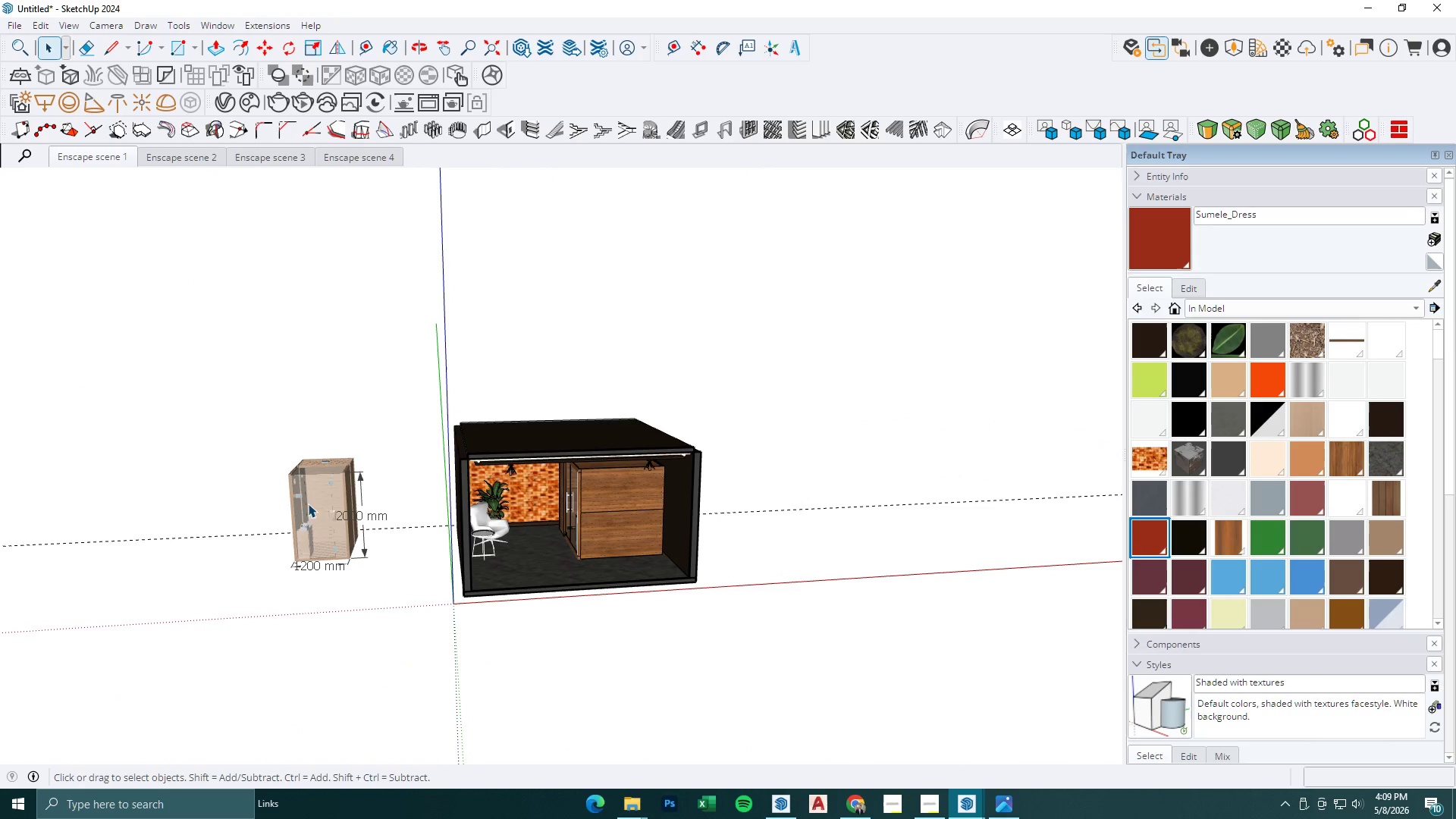 
left_click_drag(start_coordinate=[212, 582], to_coordinate=[420, 347])
 